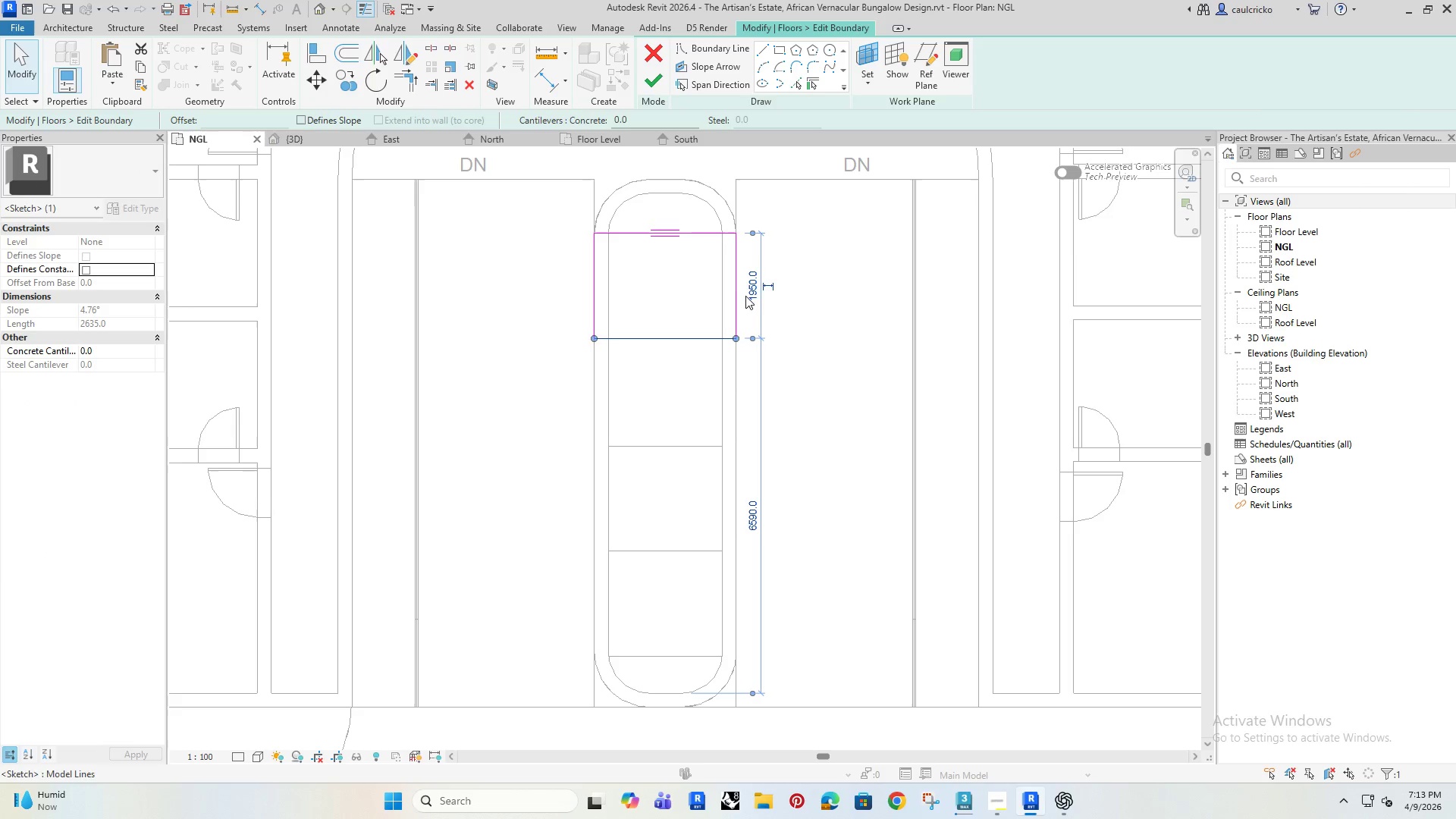 
left_click([748, 296])
 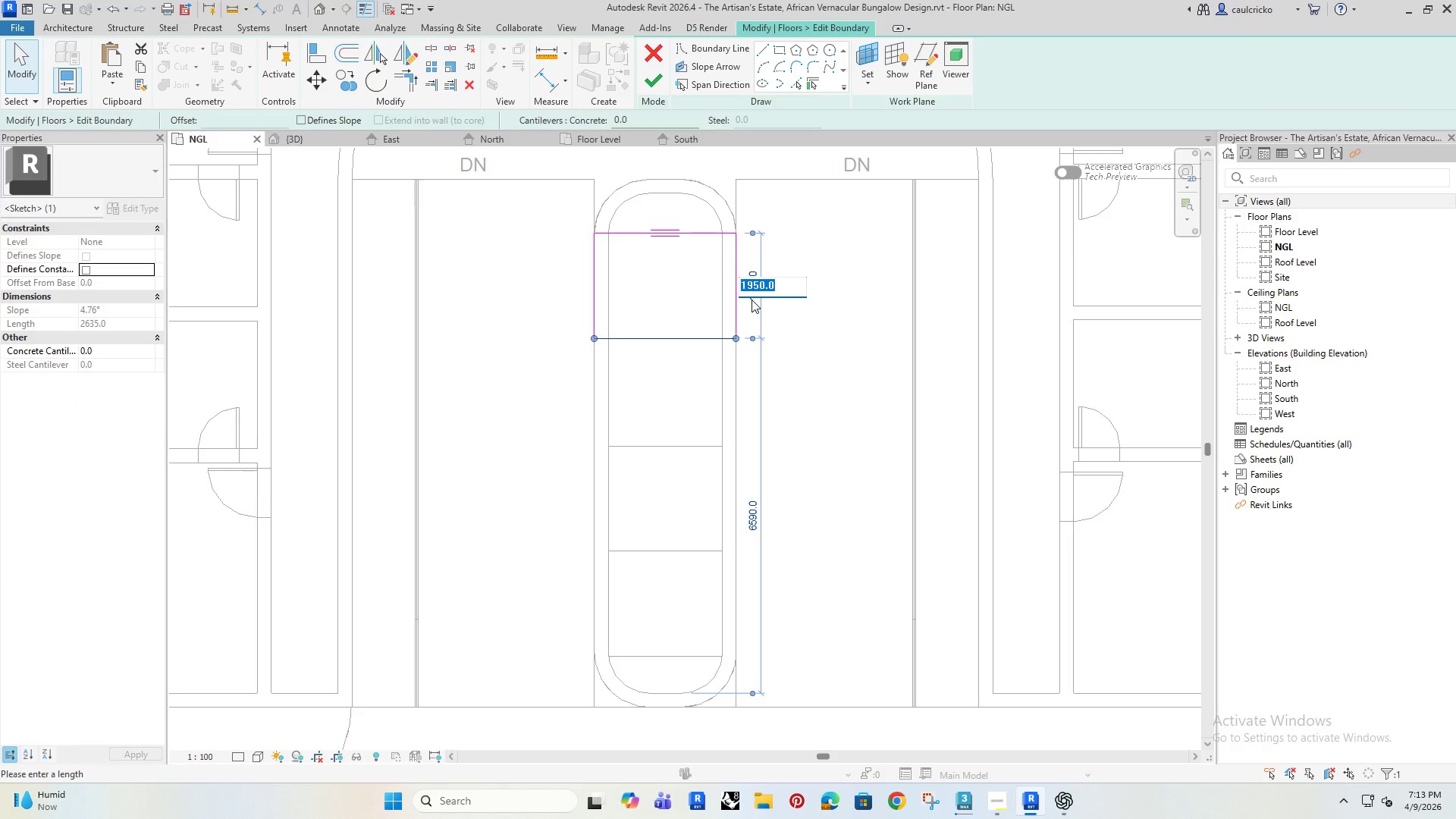 
type(2600)
 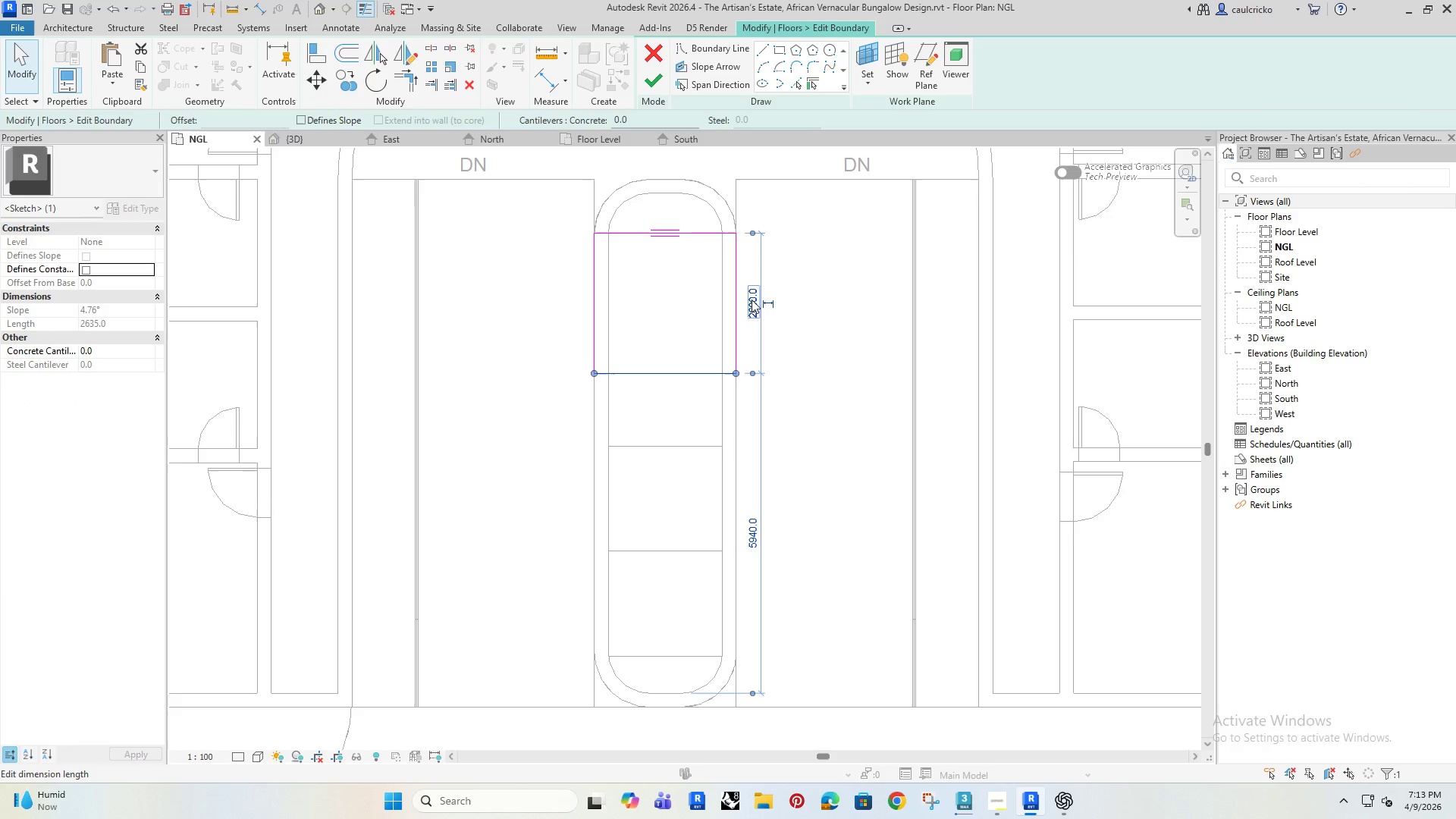 
key(Enter)
 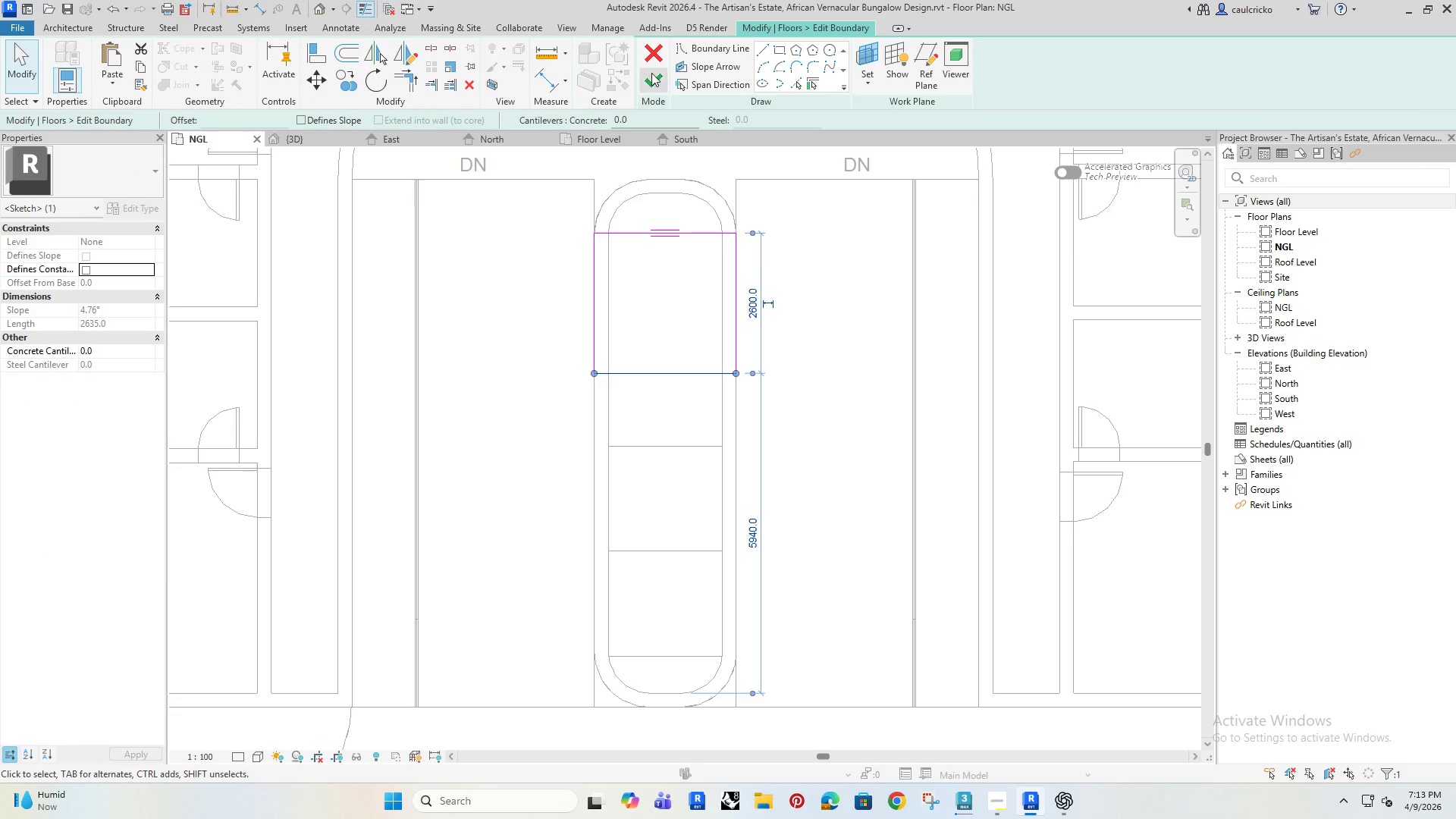 
left_click([651, 72])
 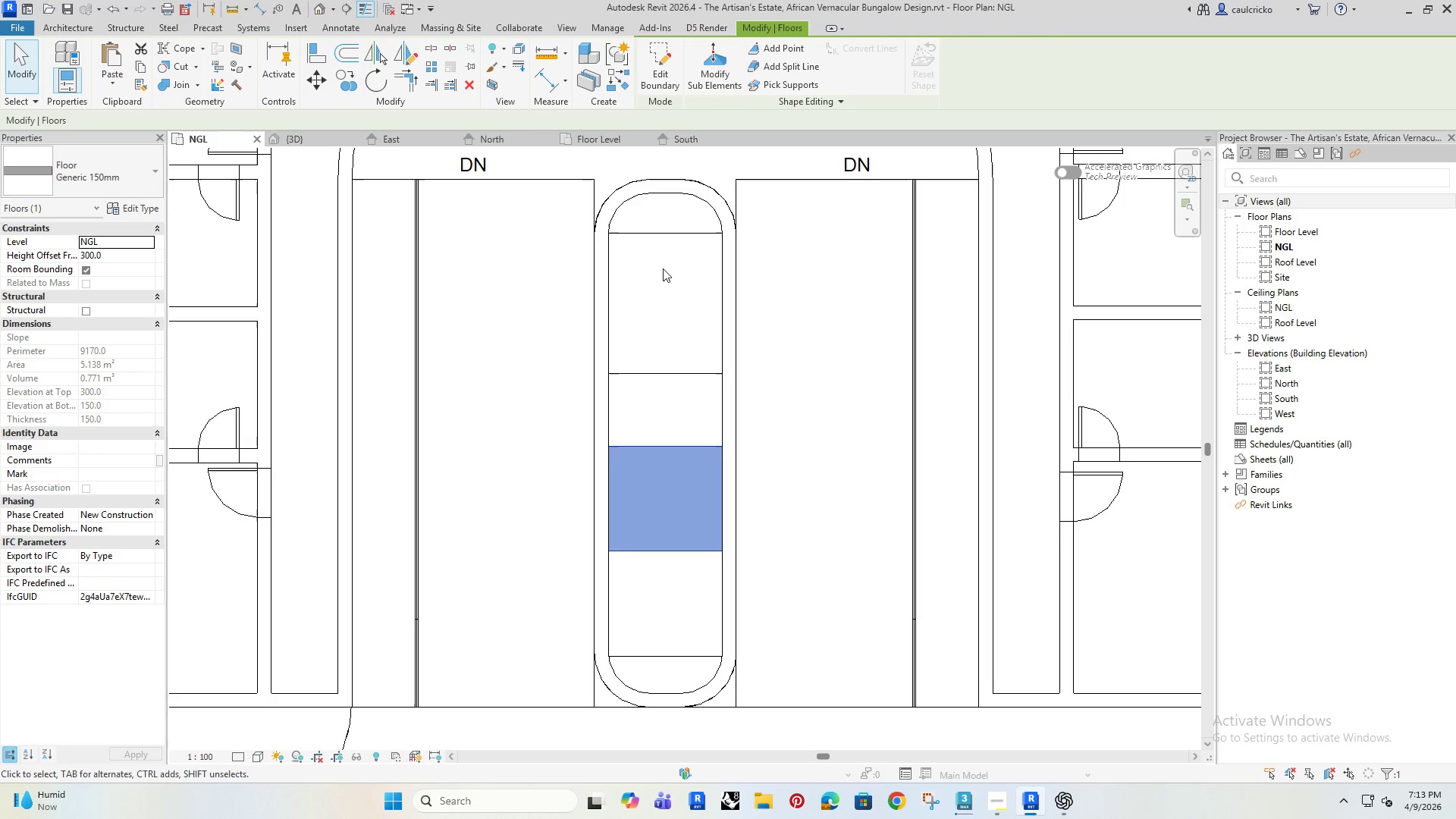 
left_click([662, 90])
 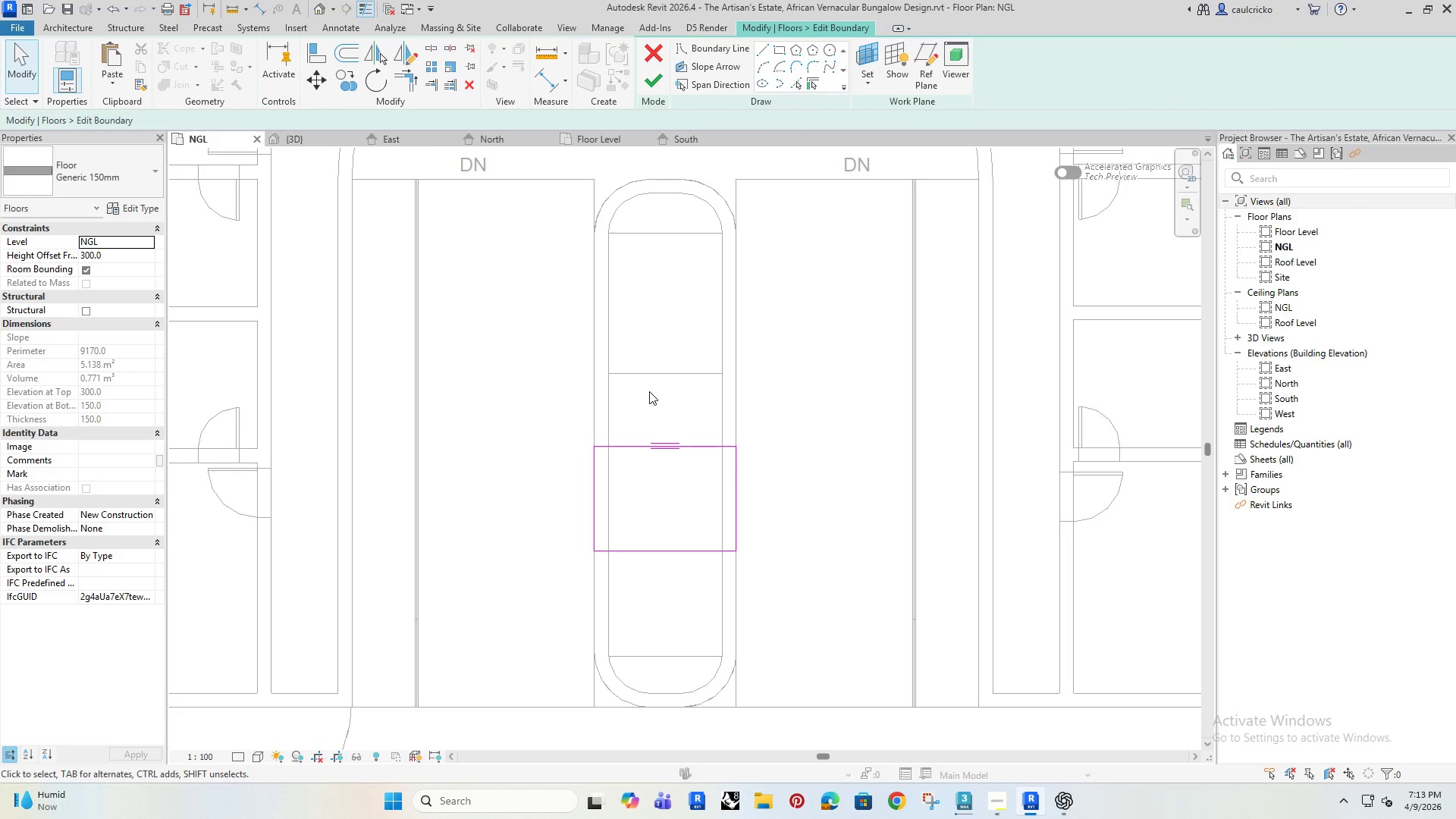 
type(al)
 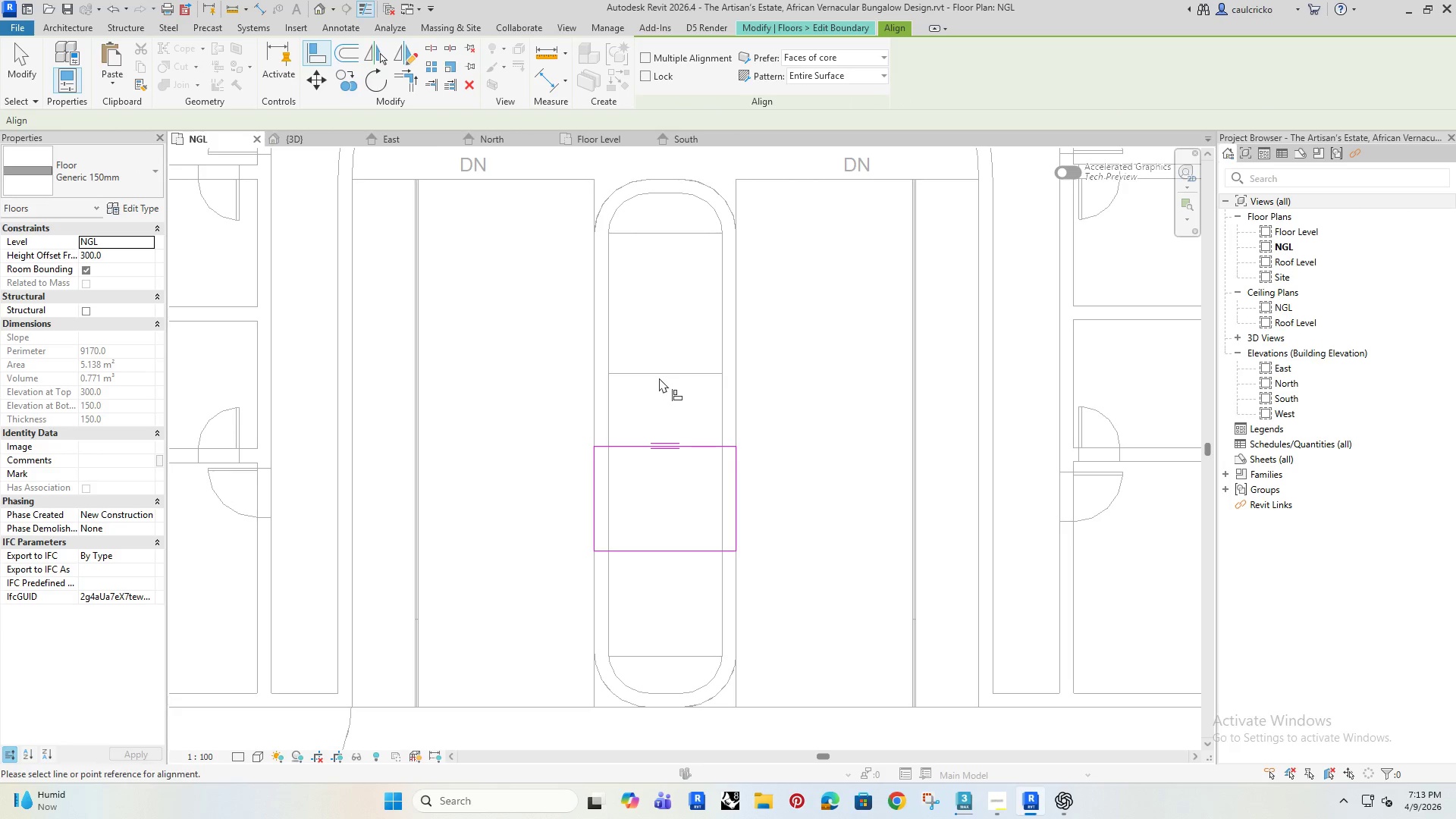 
left_click([658, 373])
 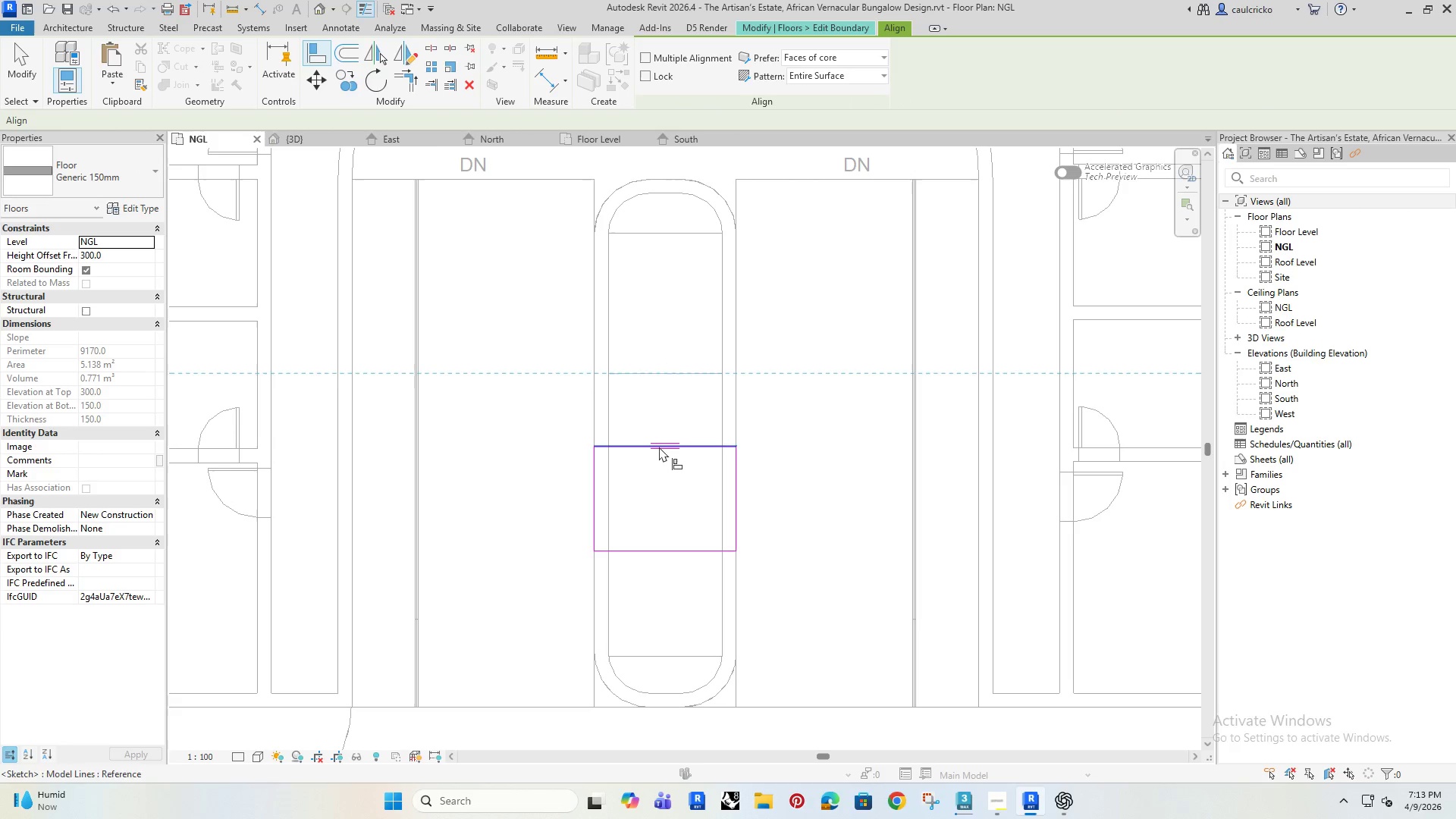 
left_click([659, 447])
 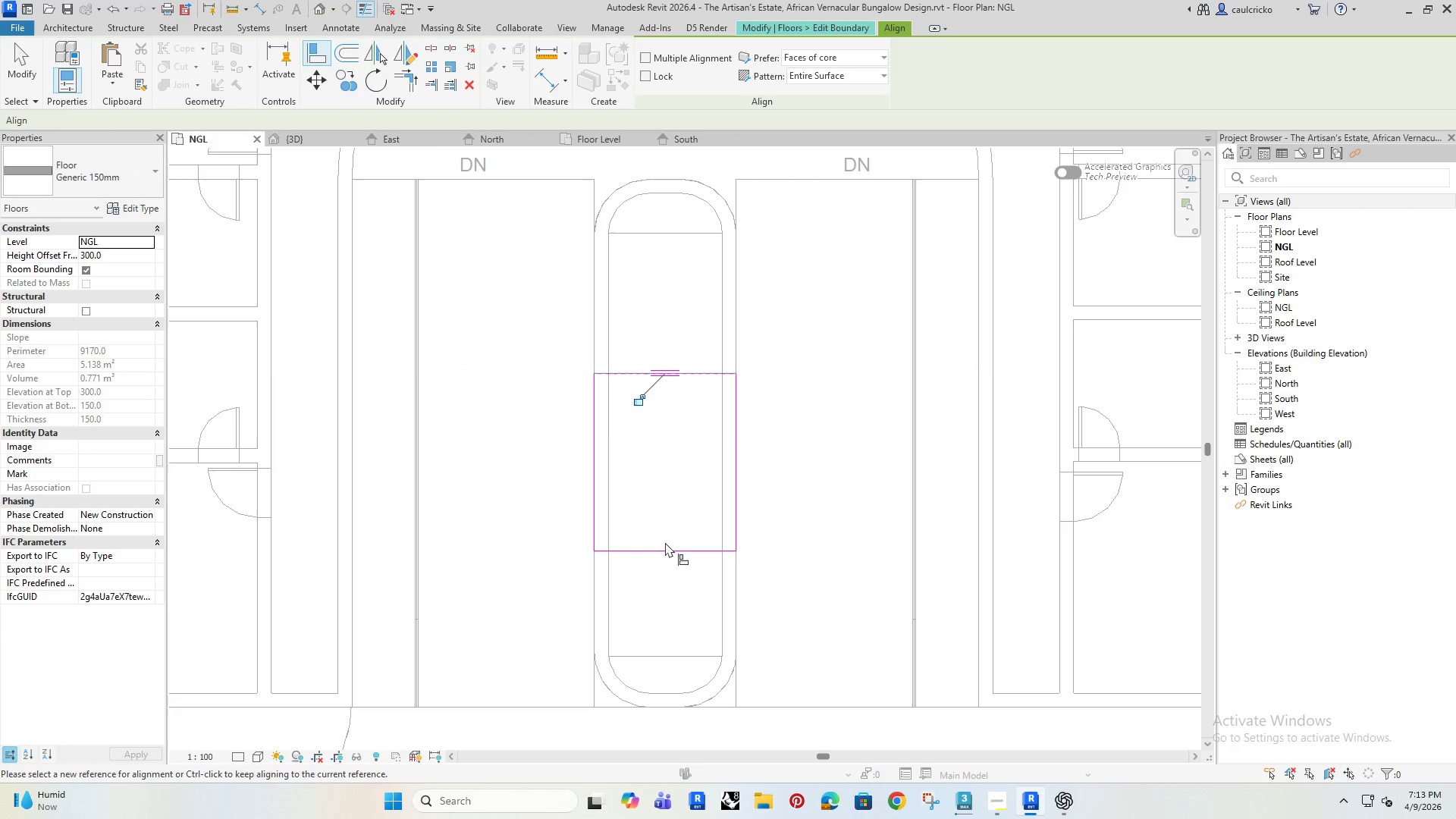 
key(Escape)
 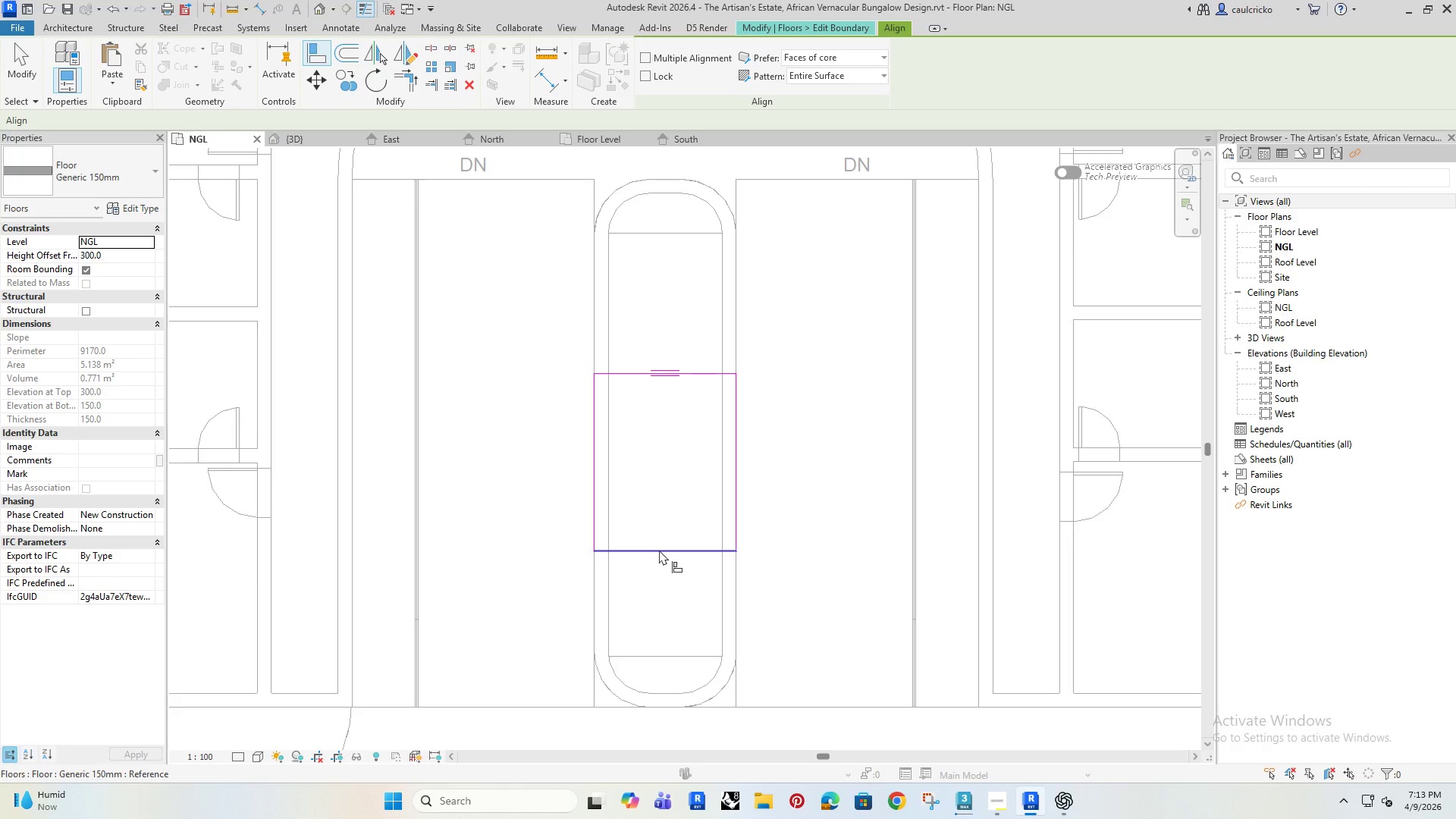 
left_click([659, 550])
 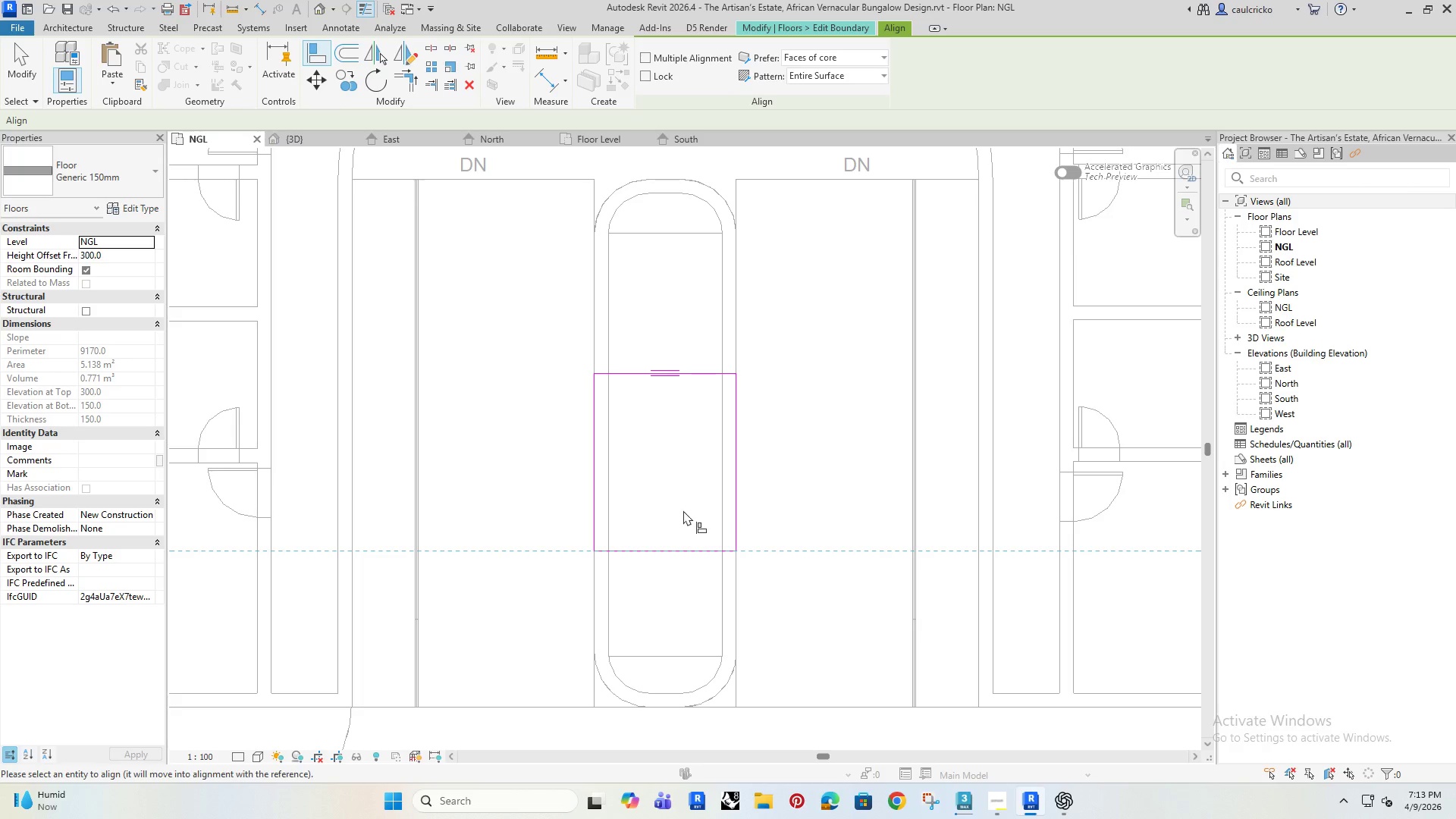 
key(Escape)
 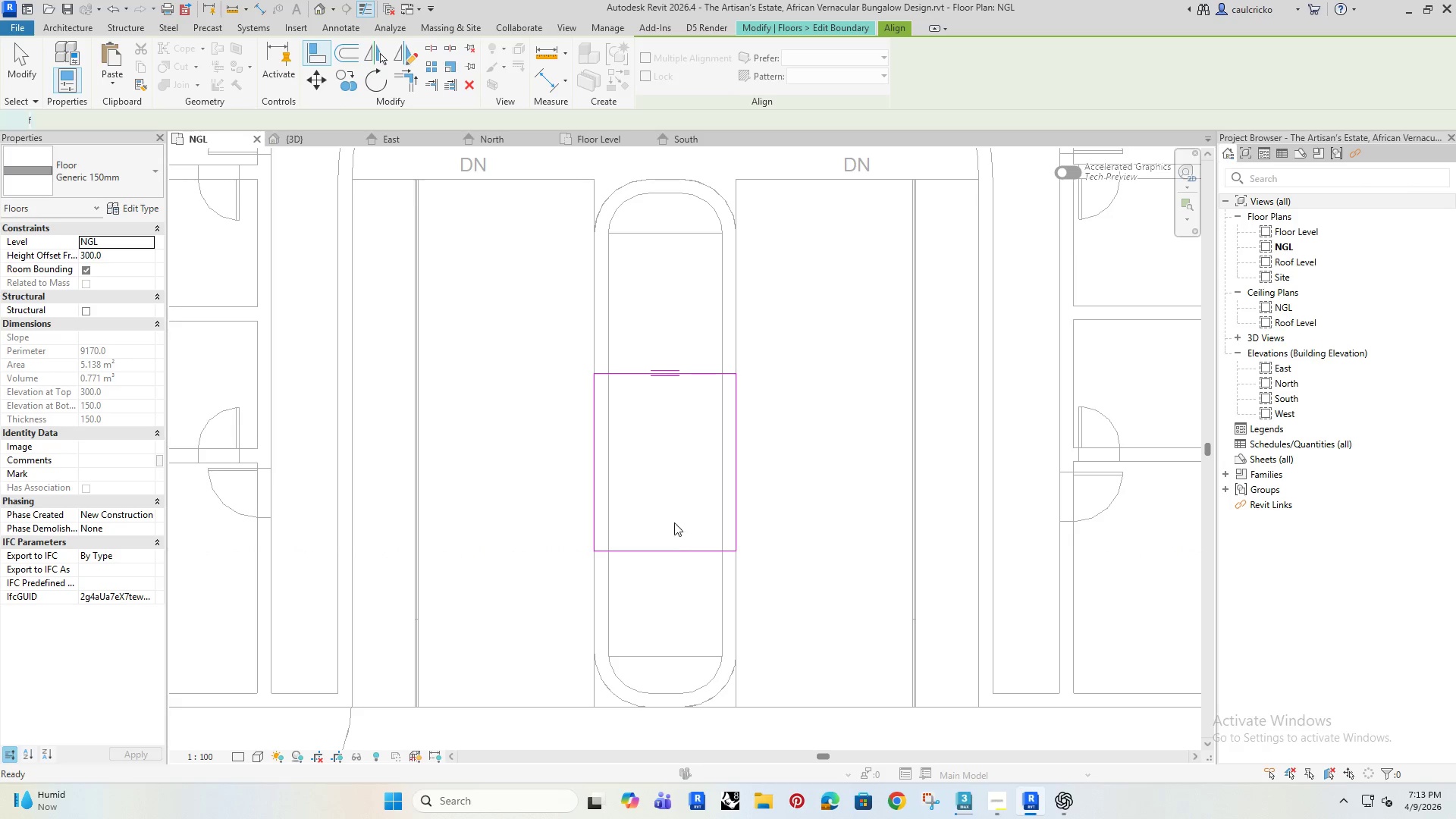 
hold_key(key=Escape, duration=11.08)
 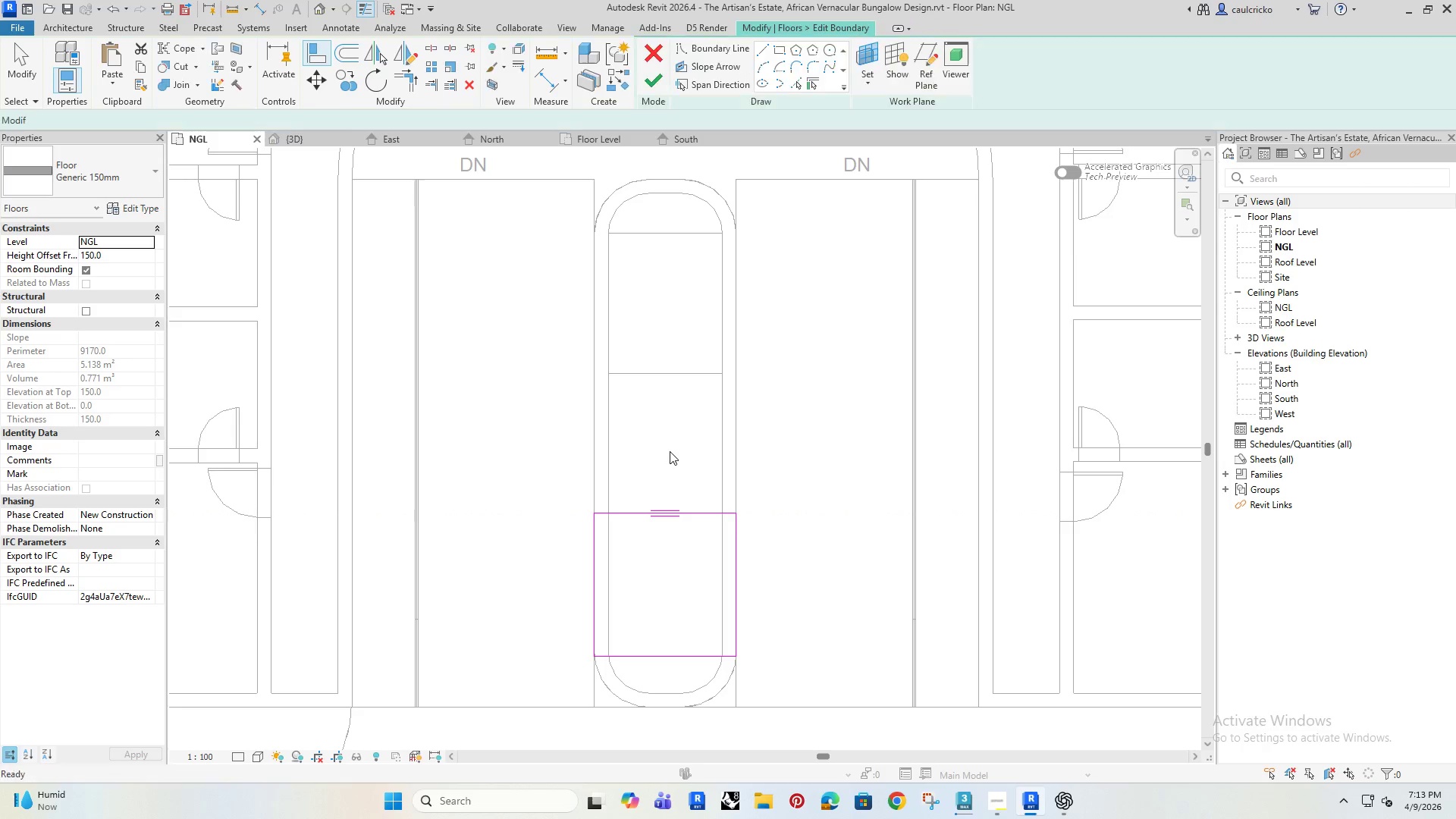 
left_click([669, 547])
 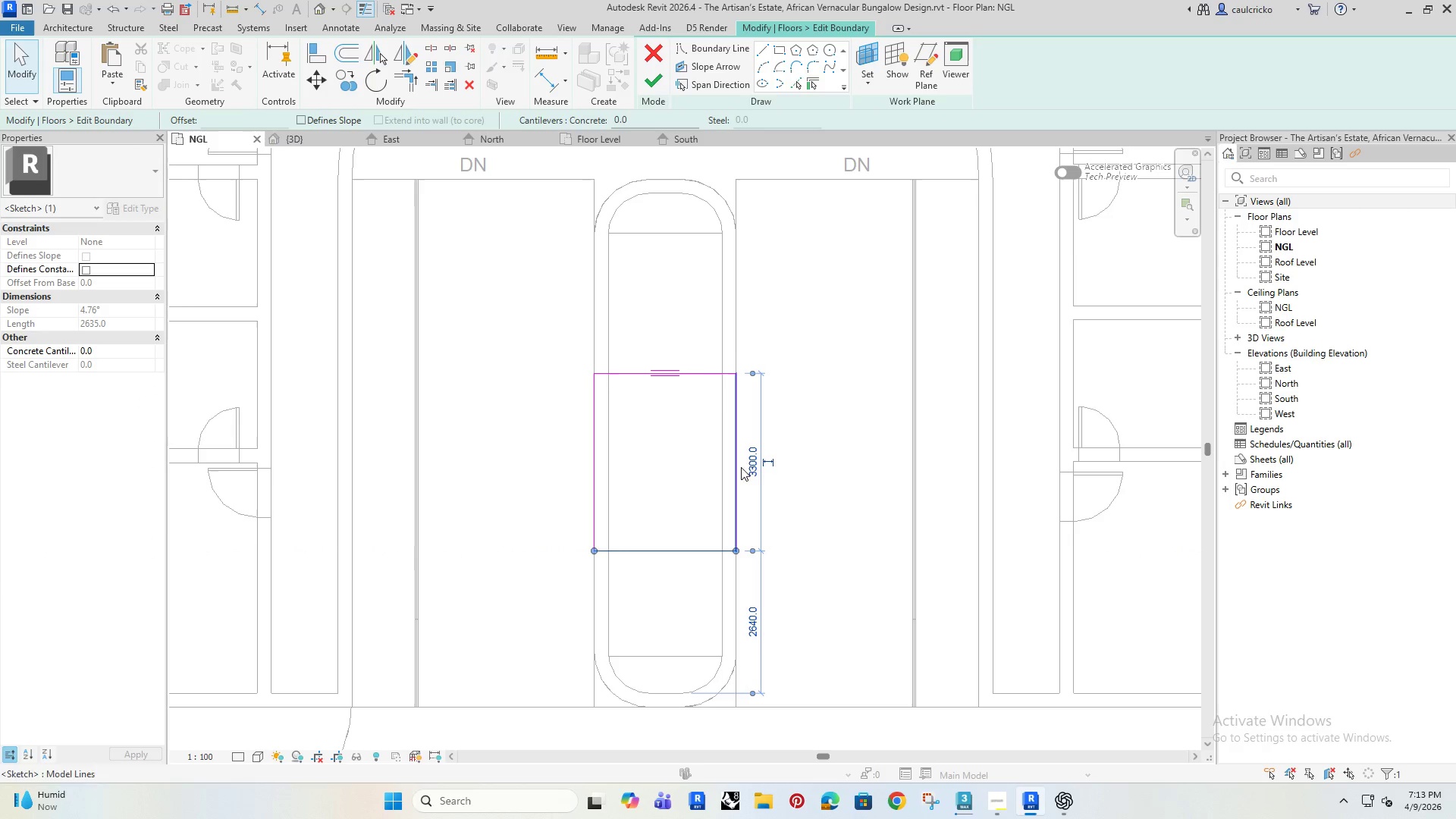 
left_click([750, 466])
 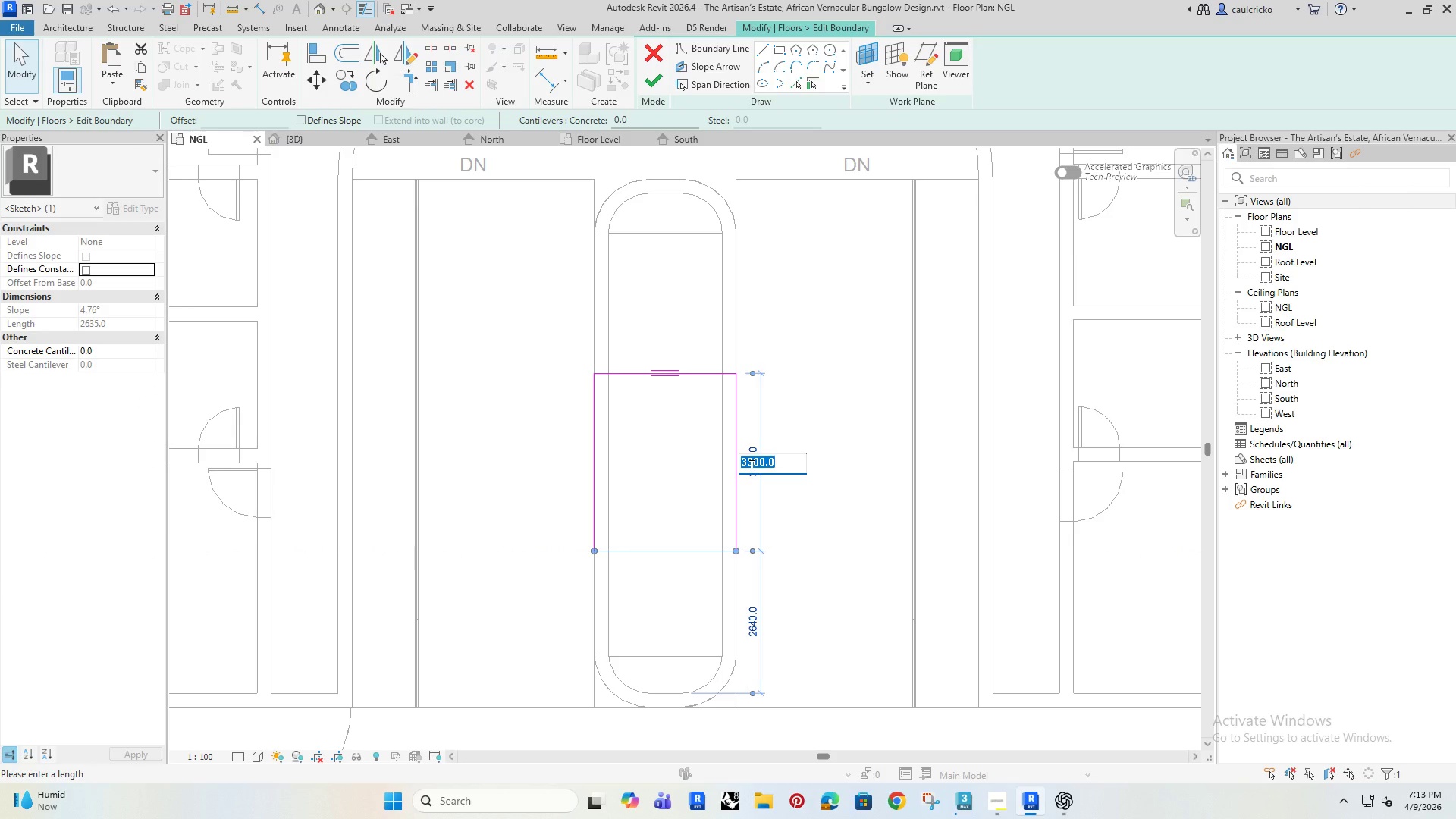 
type(2600)
 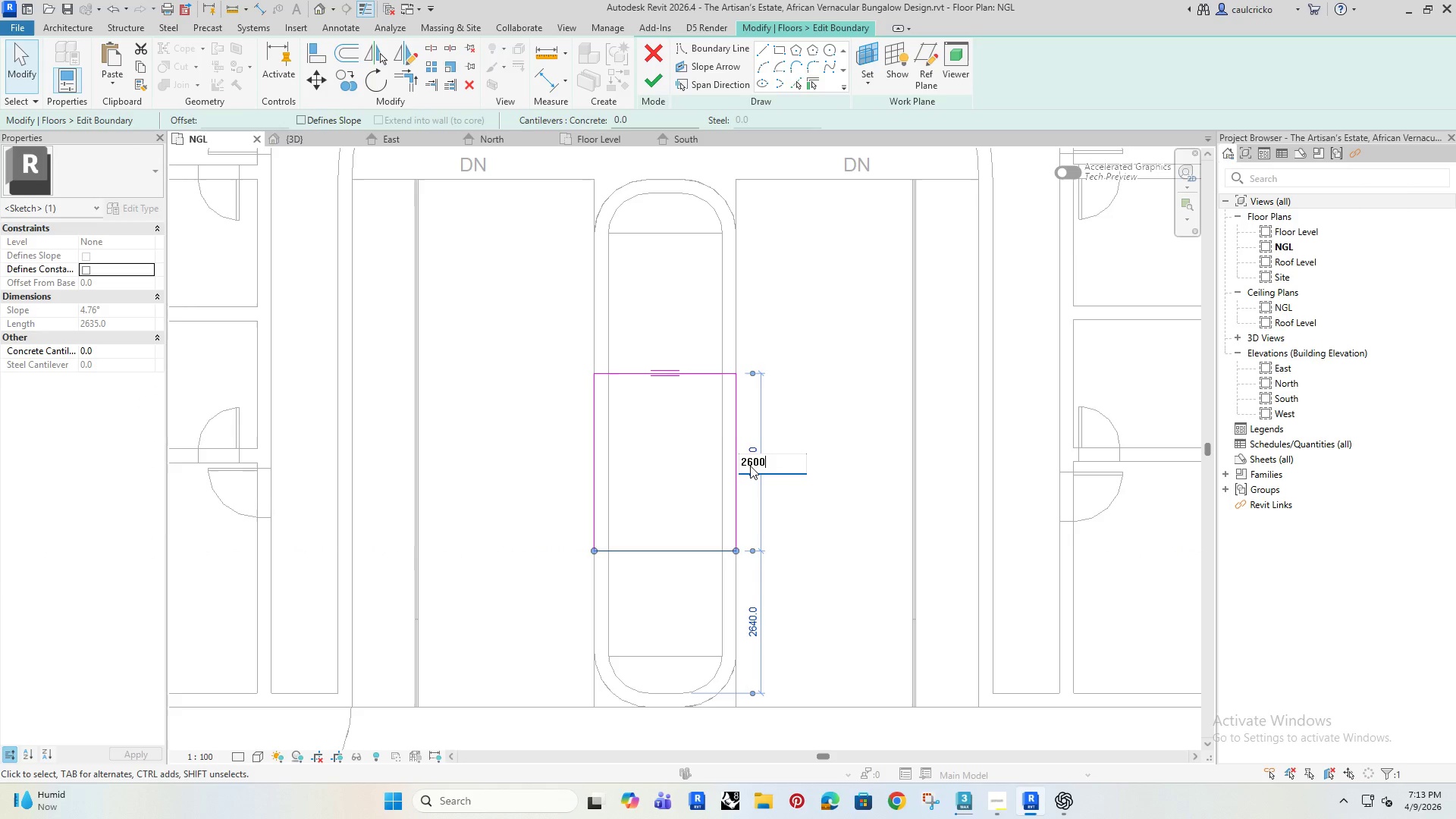 
key(Enter)
 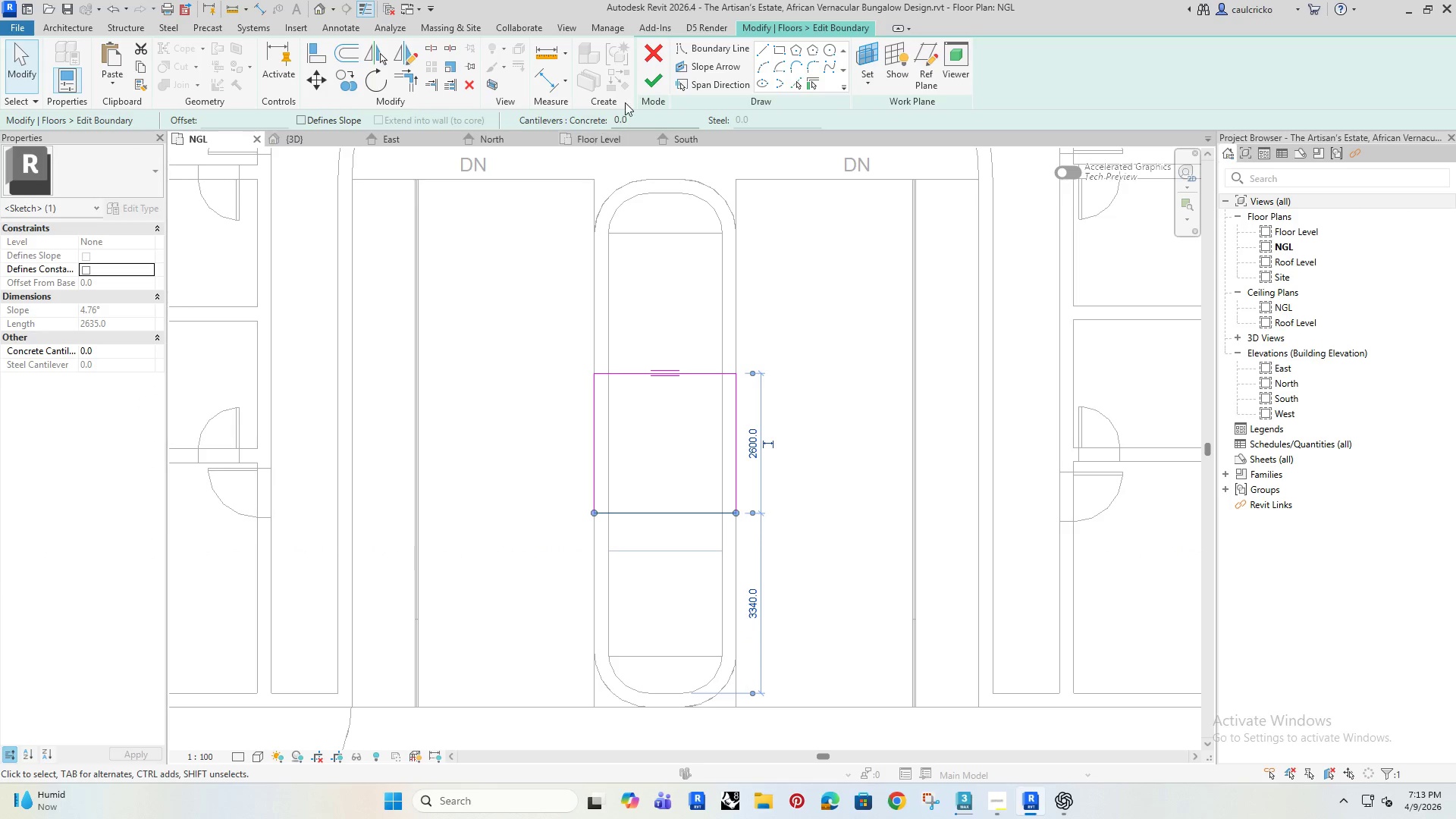 
left_click([654, 77])
 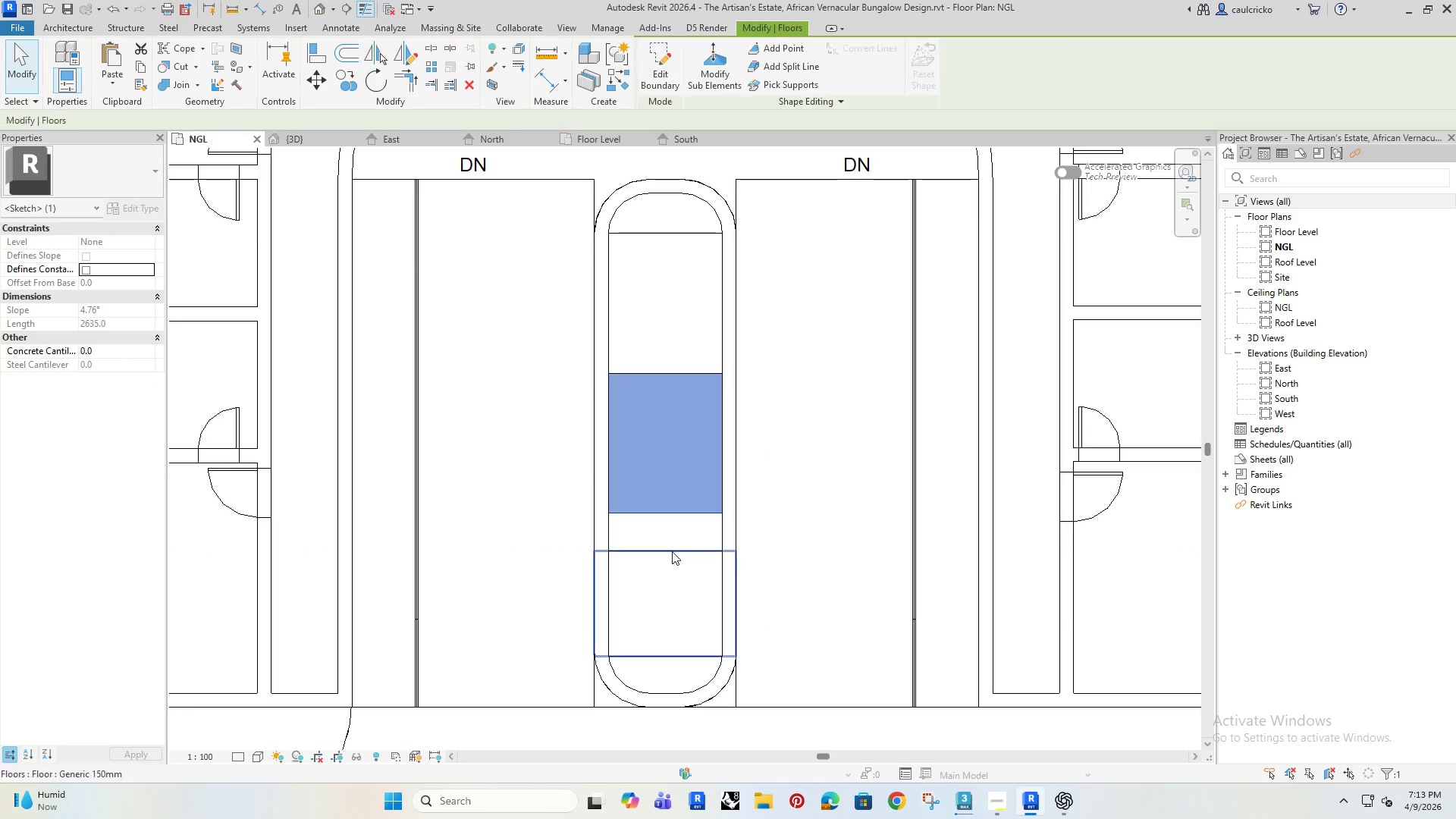 
left_click([672, 551])
 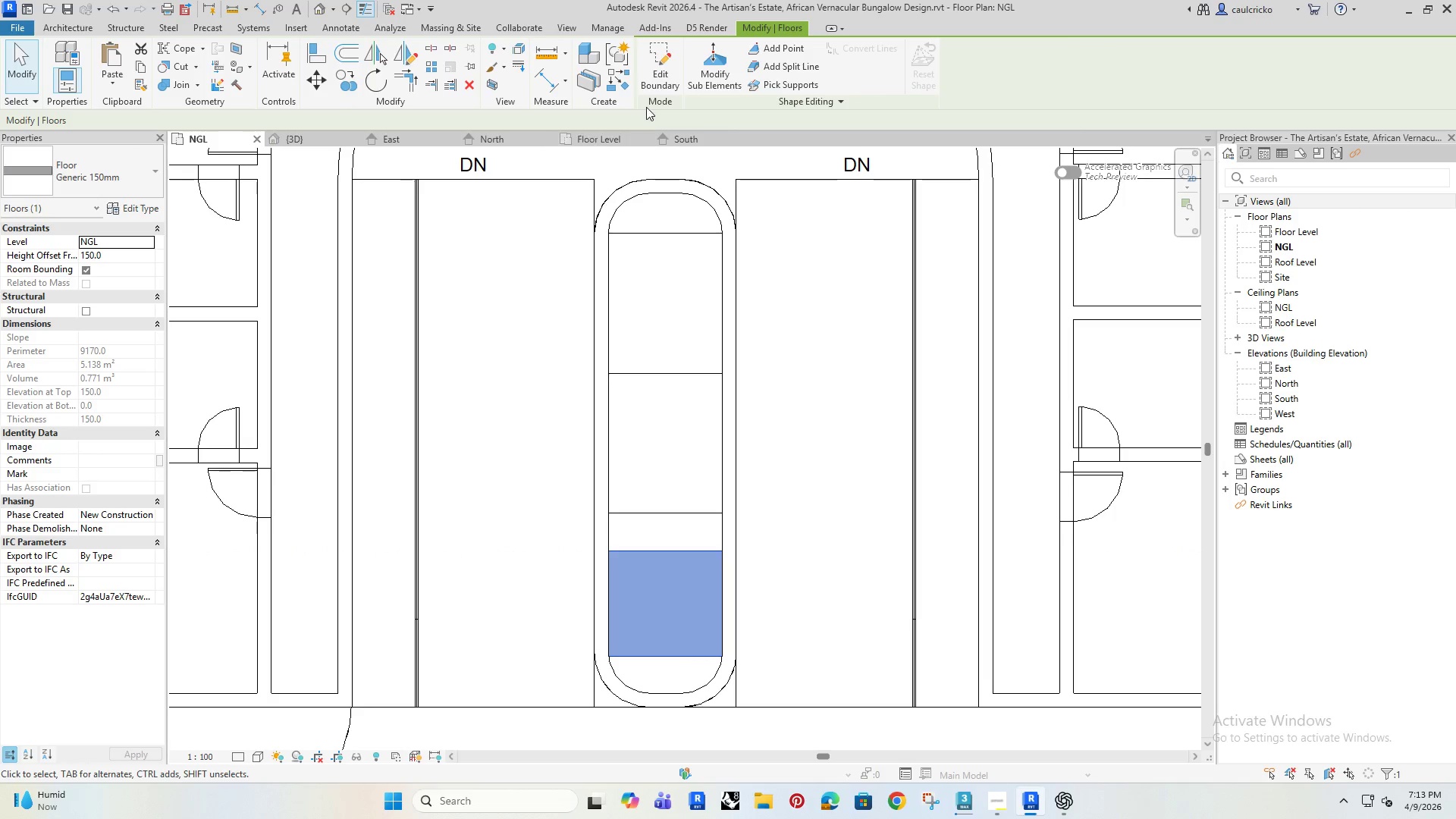 
left_click([665, 82])
 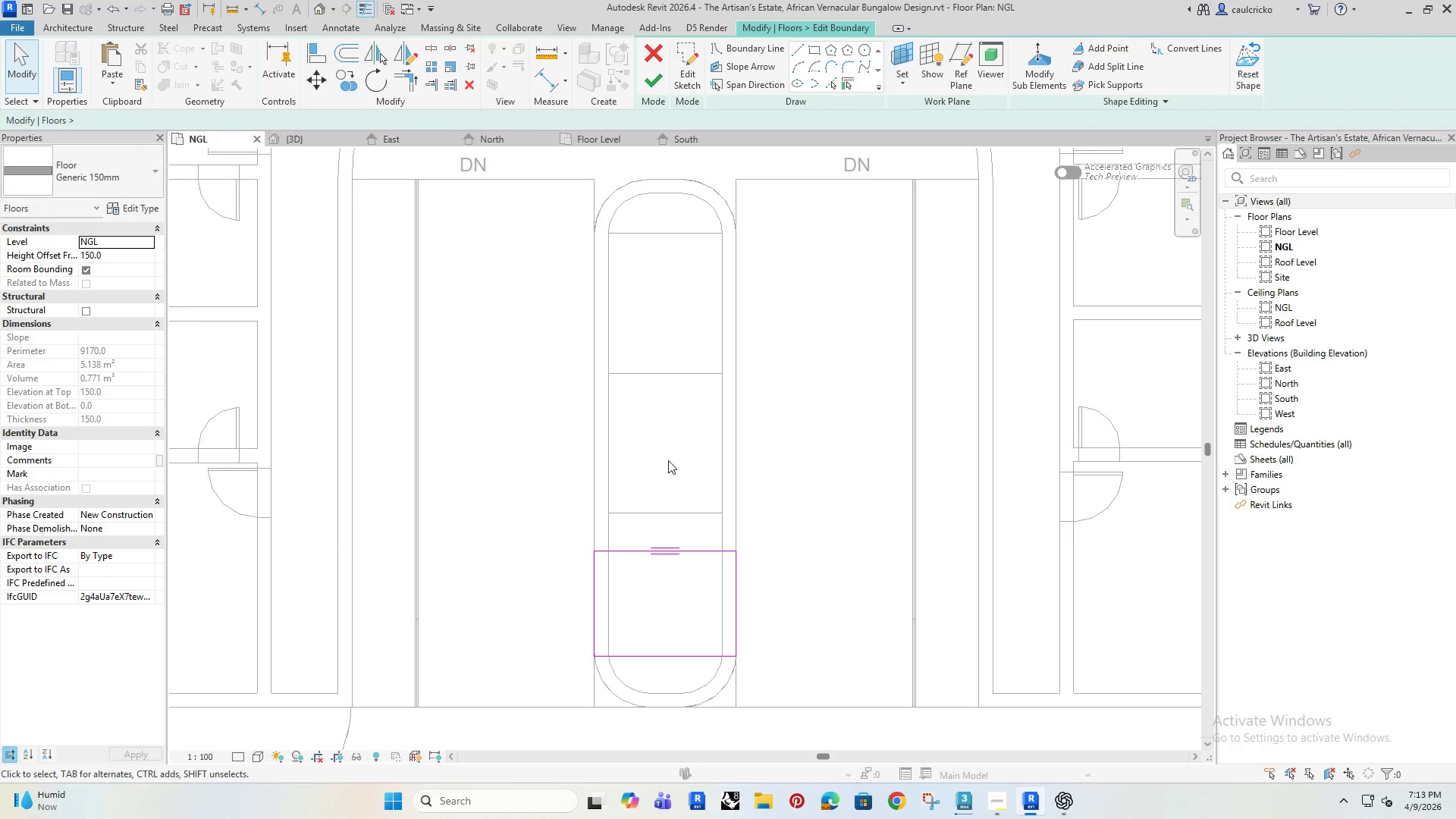 
type(al)
 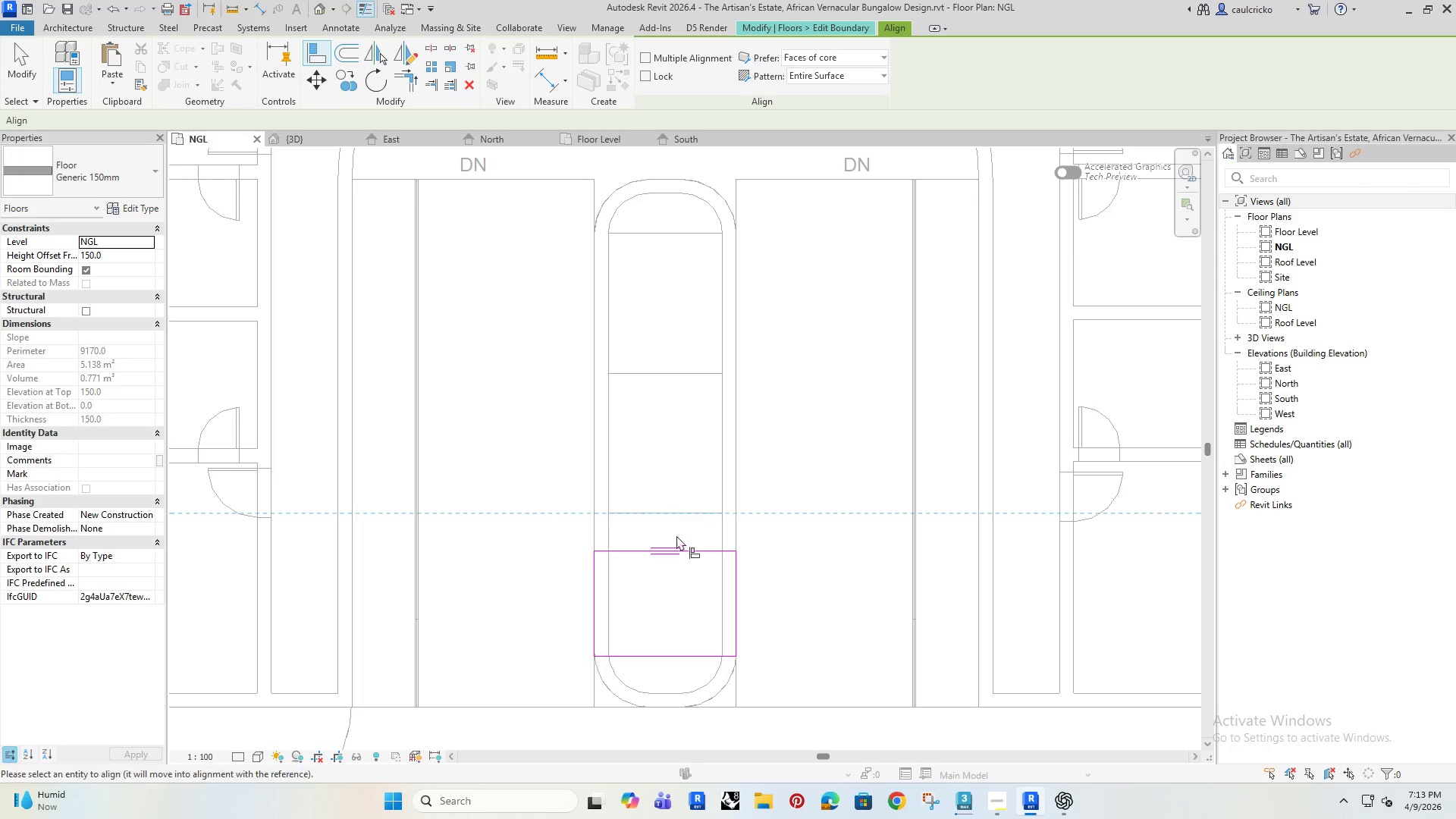 
double_click([677, 548])
 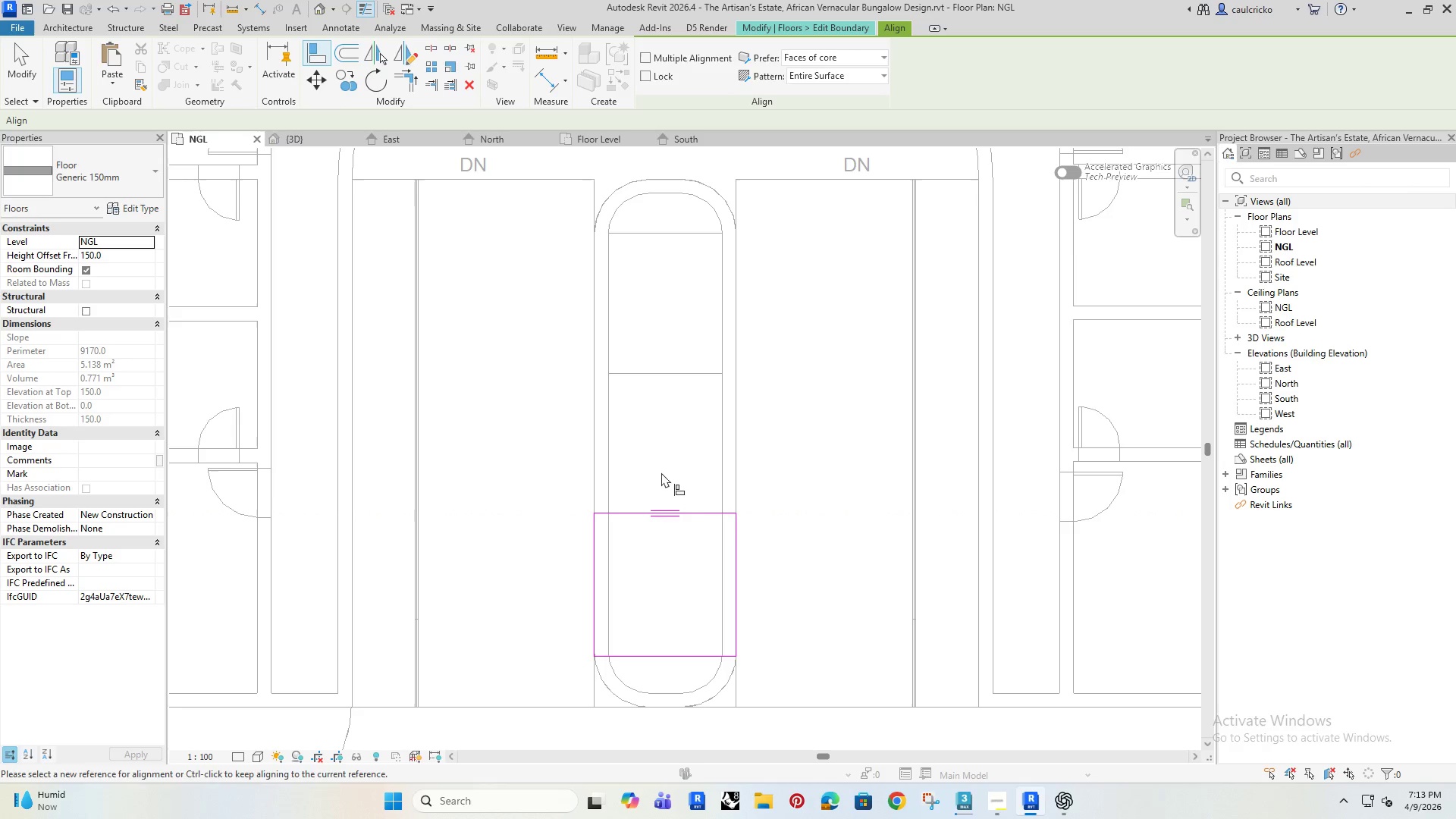 
key(Escape)
key(Escape)
type(di)
 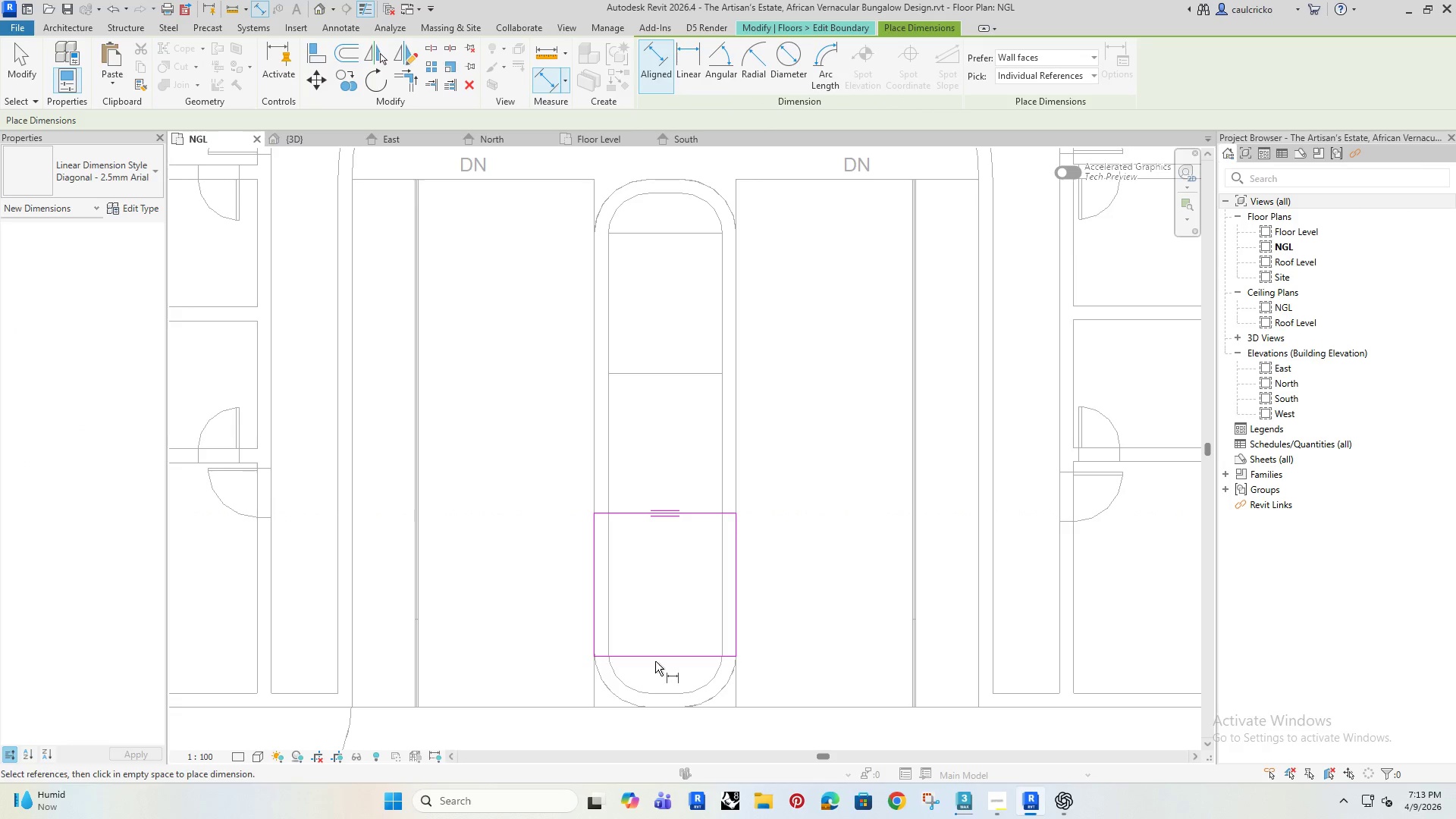 
left_click([653, 654])
 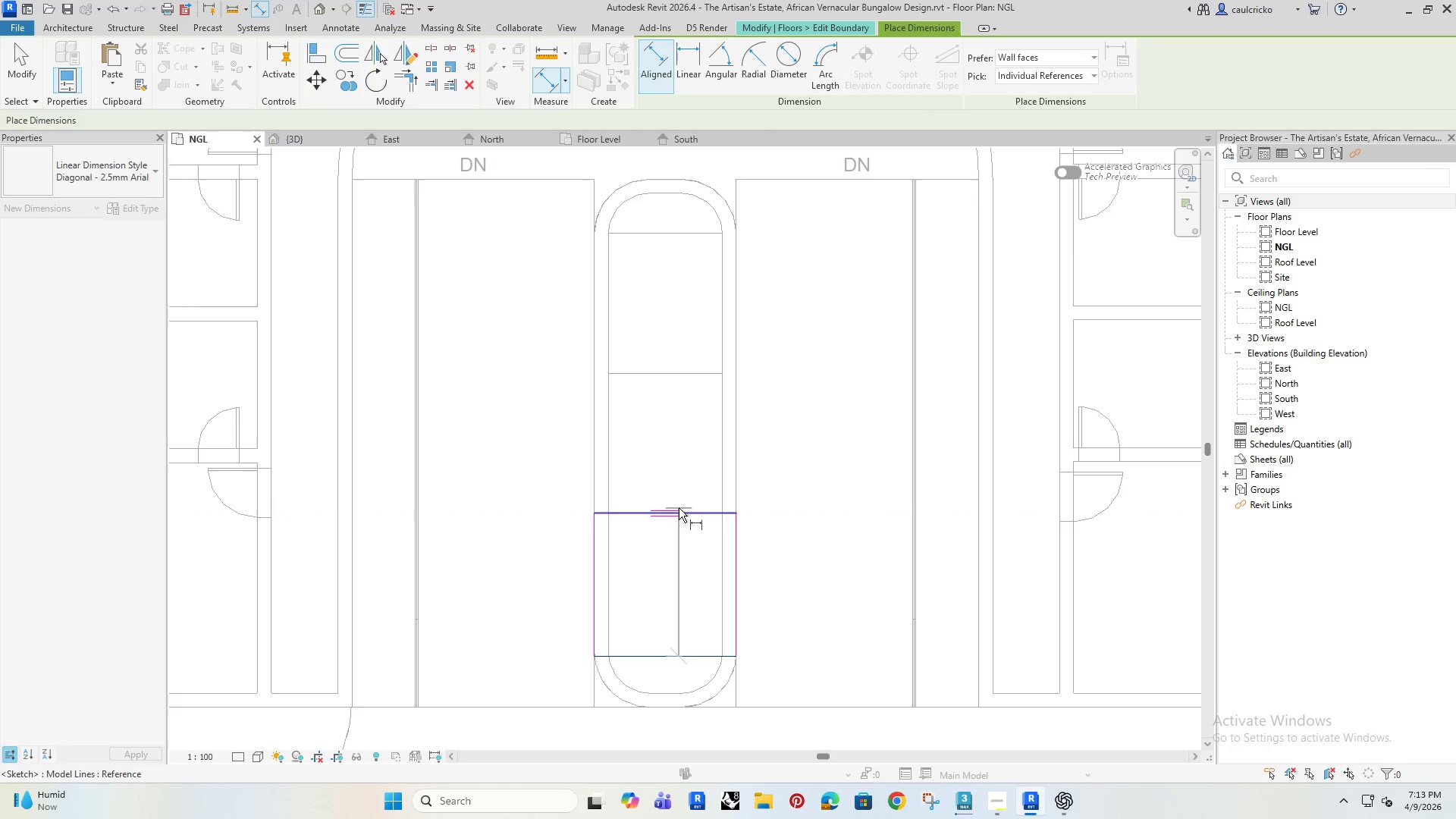 
left_click([682, 510])
 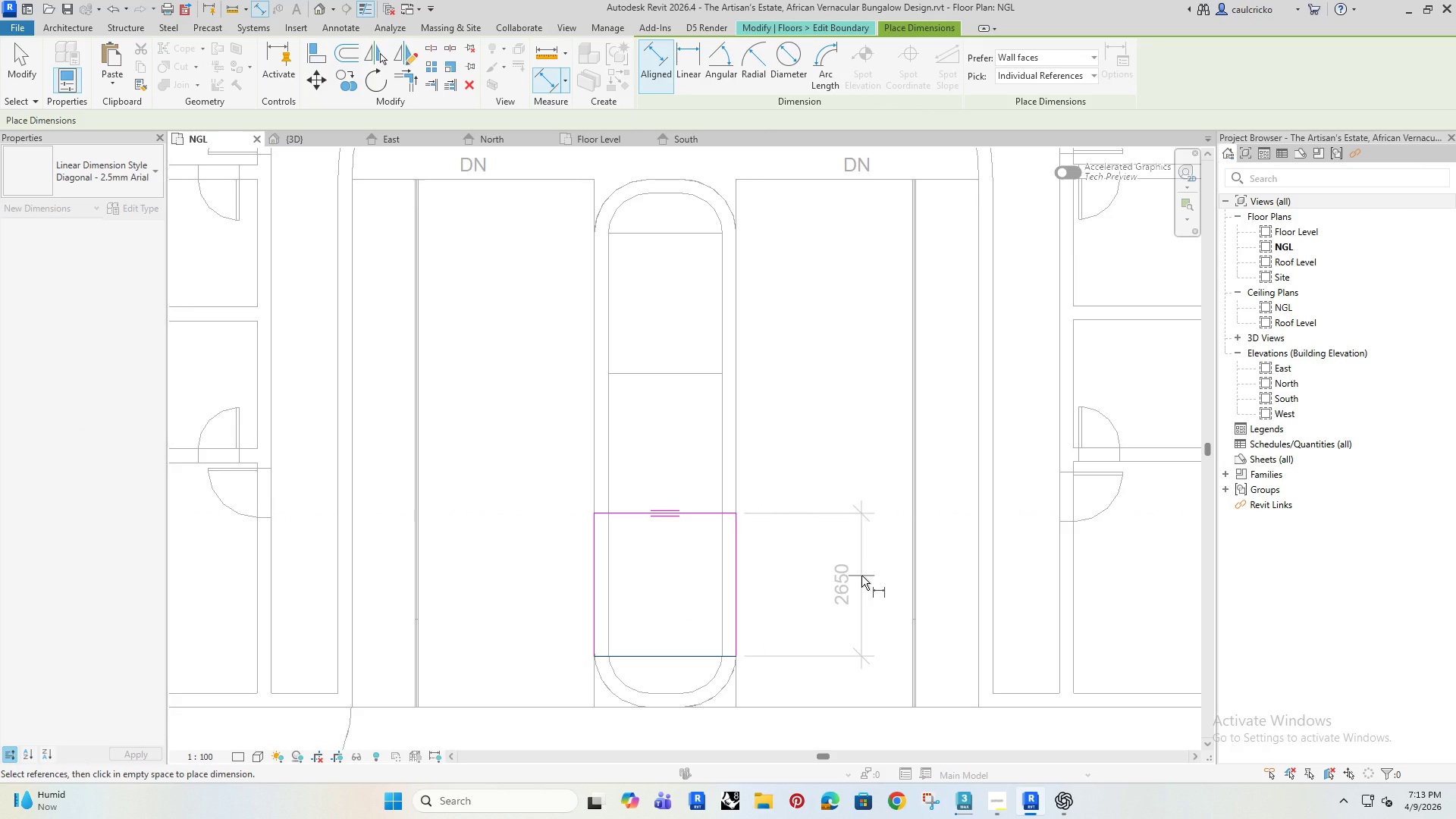 
key(Escape)
 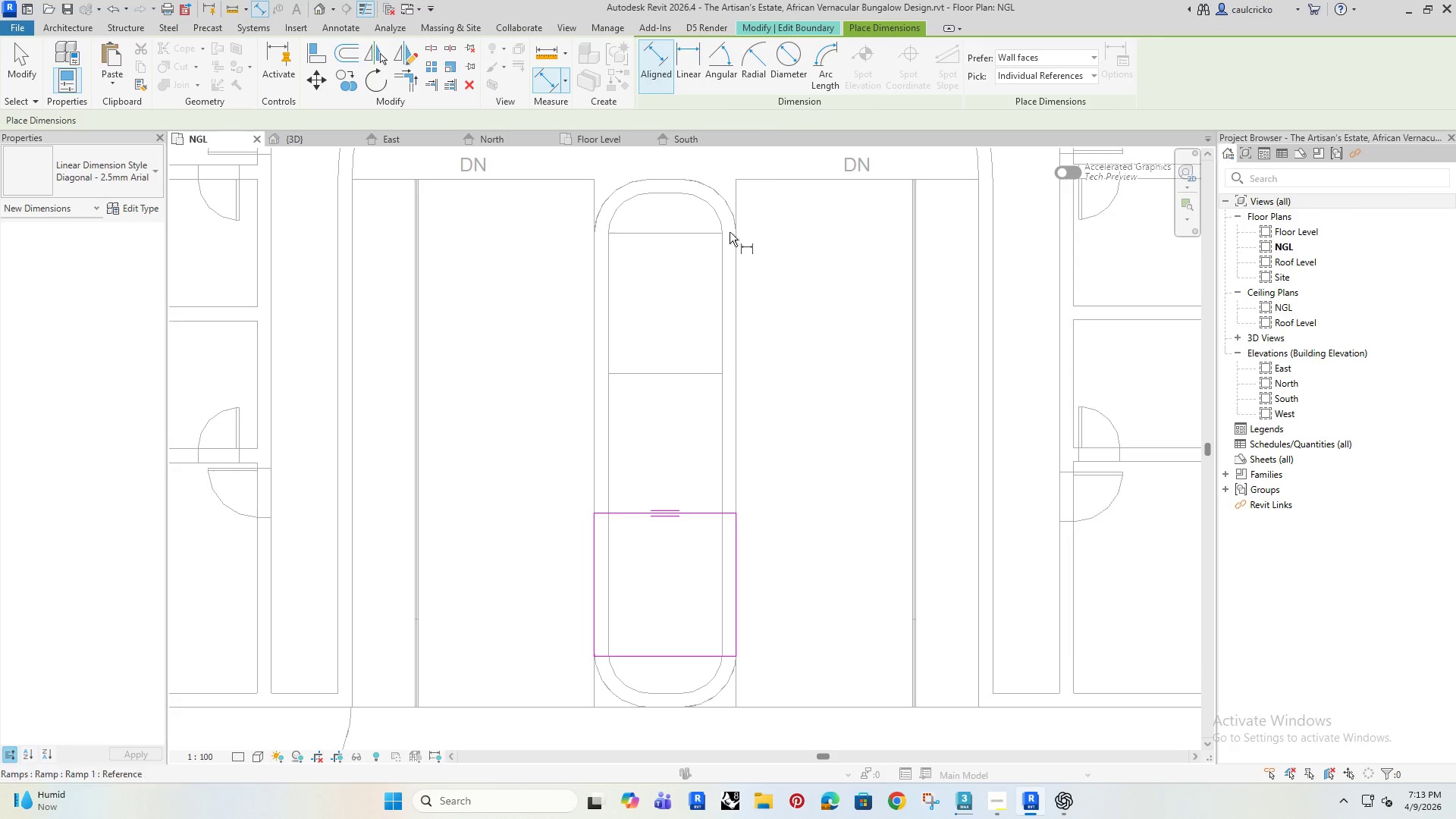 
scroll: coordinate [862, 575], scroll_direction: down, amount: 2.0
 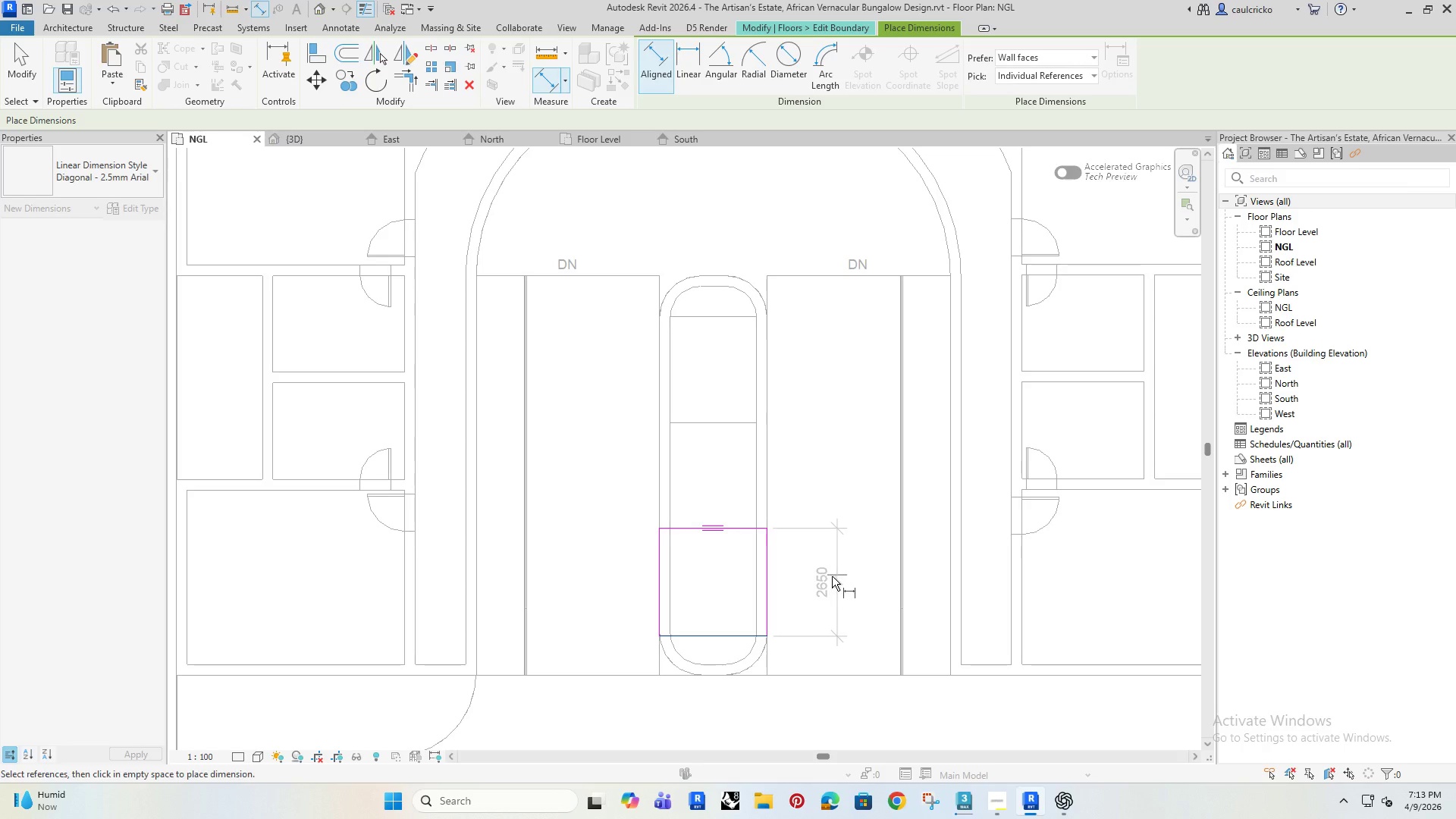 
key(Escape)
 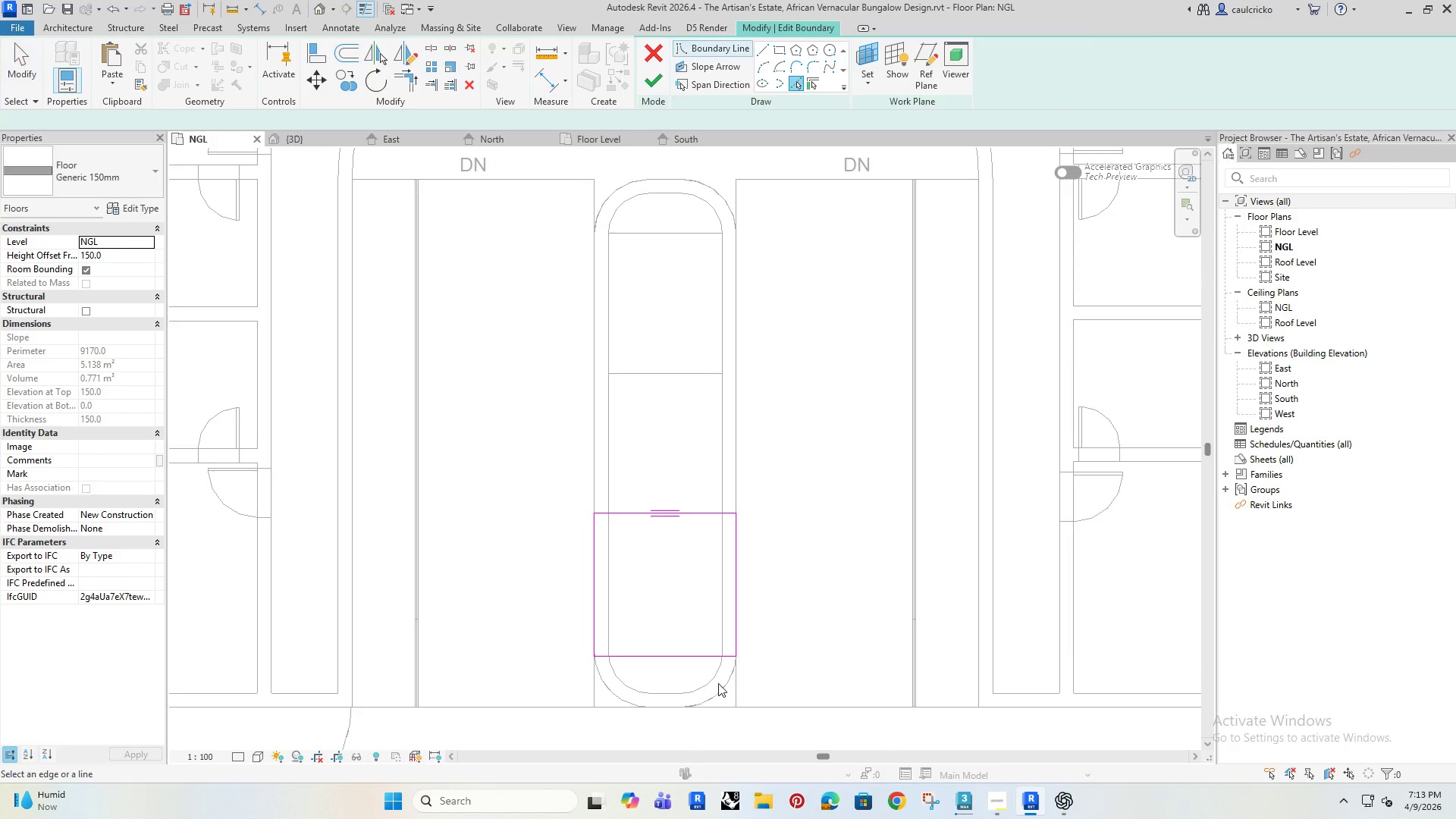 
left_click([722, 686])
 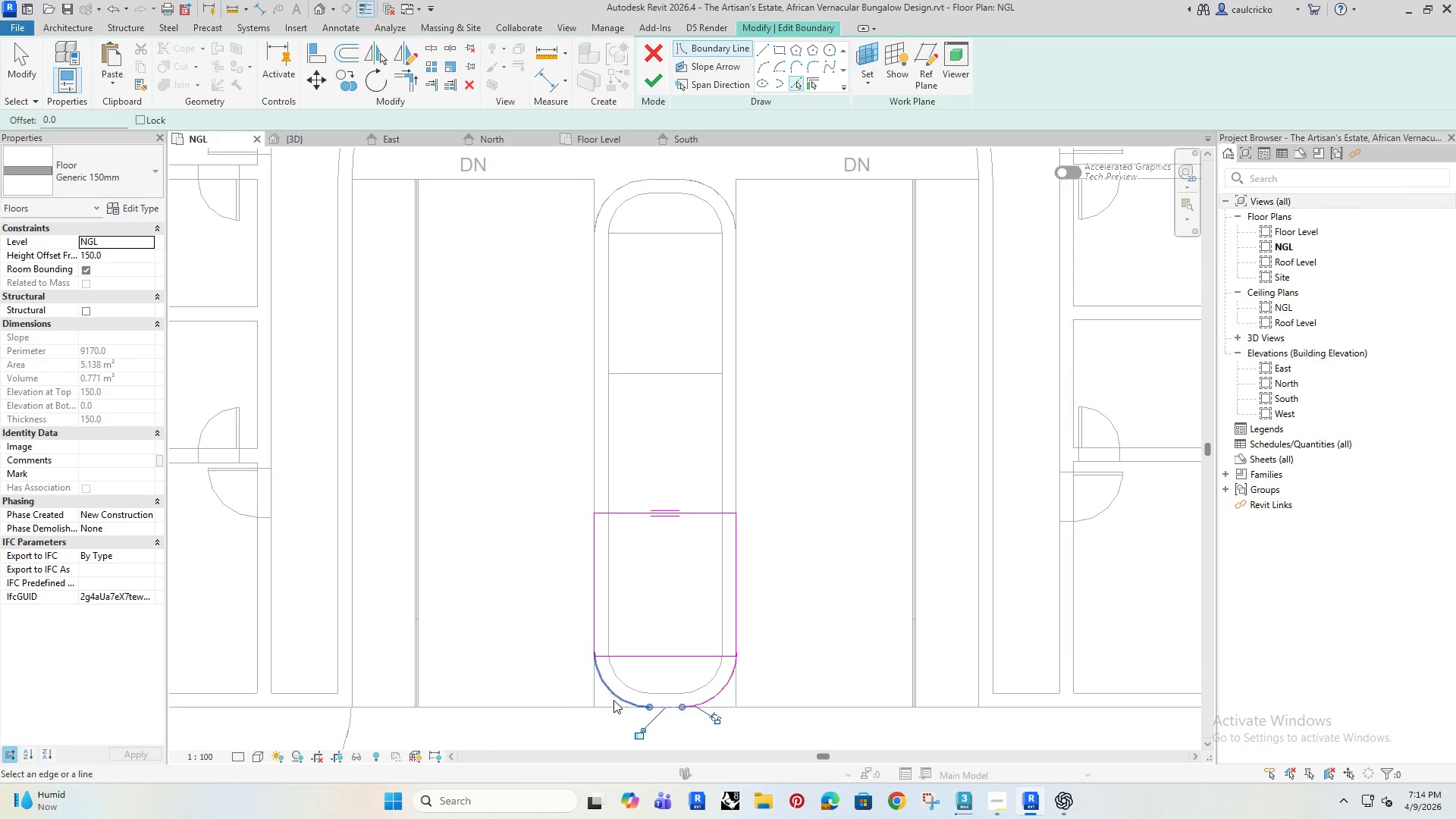 
left_click([613, 696])
 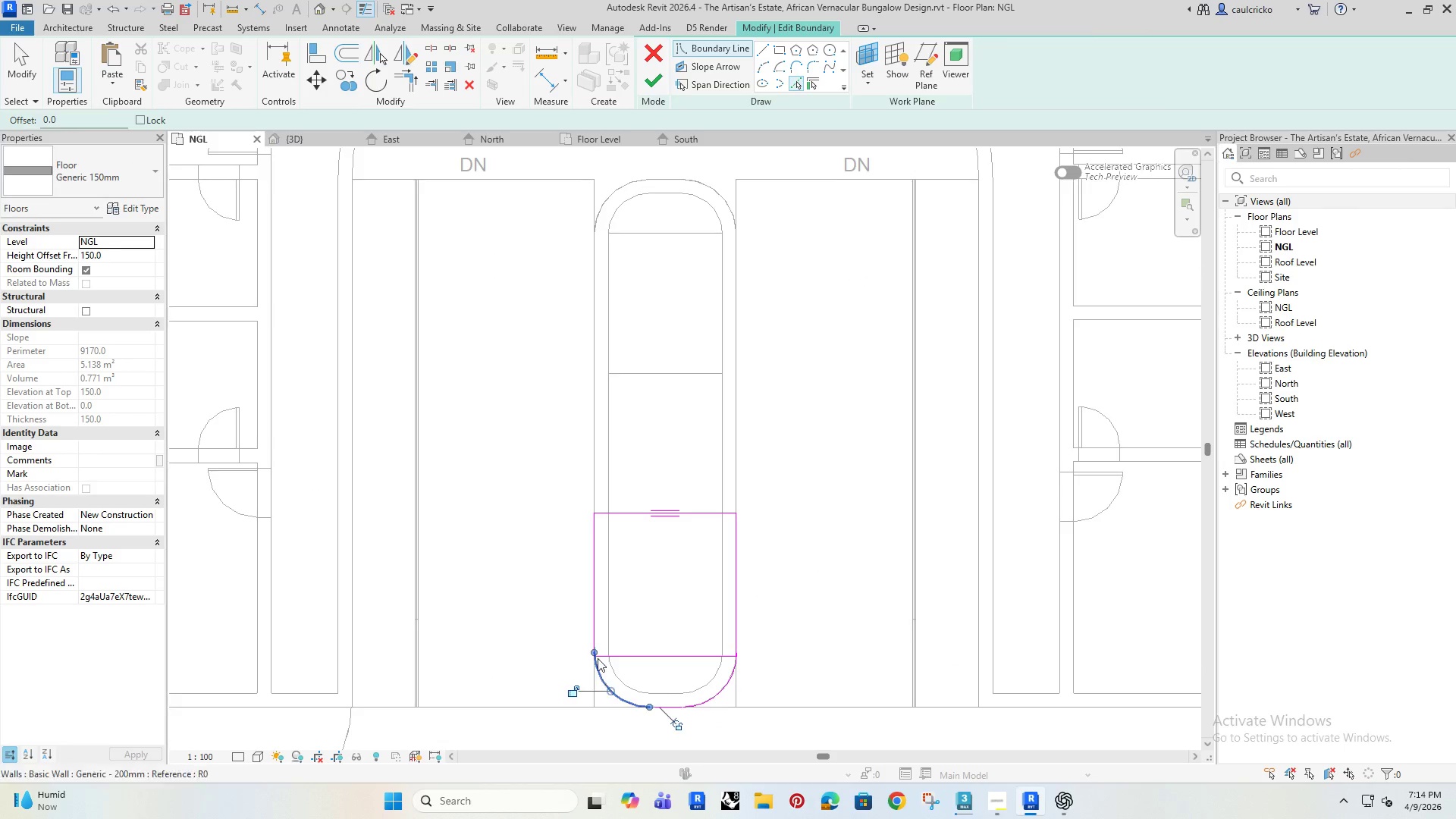 
key(Escape)
 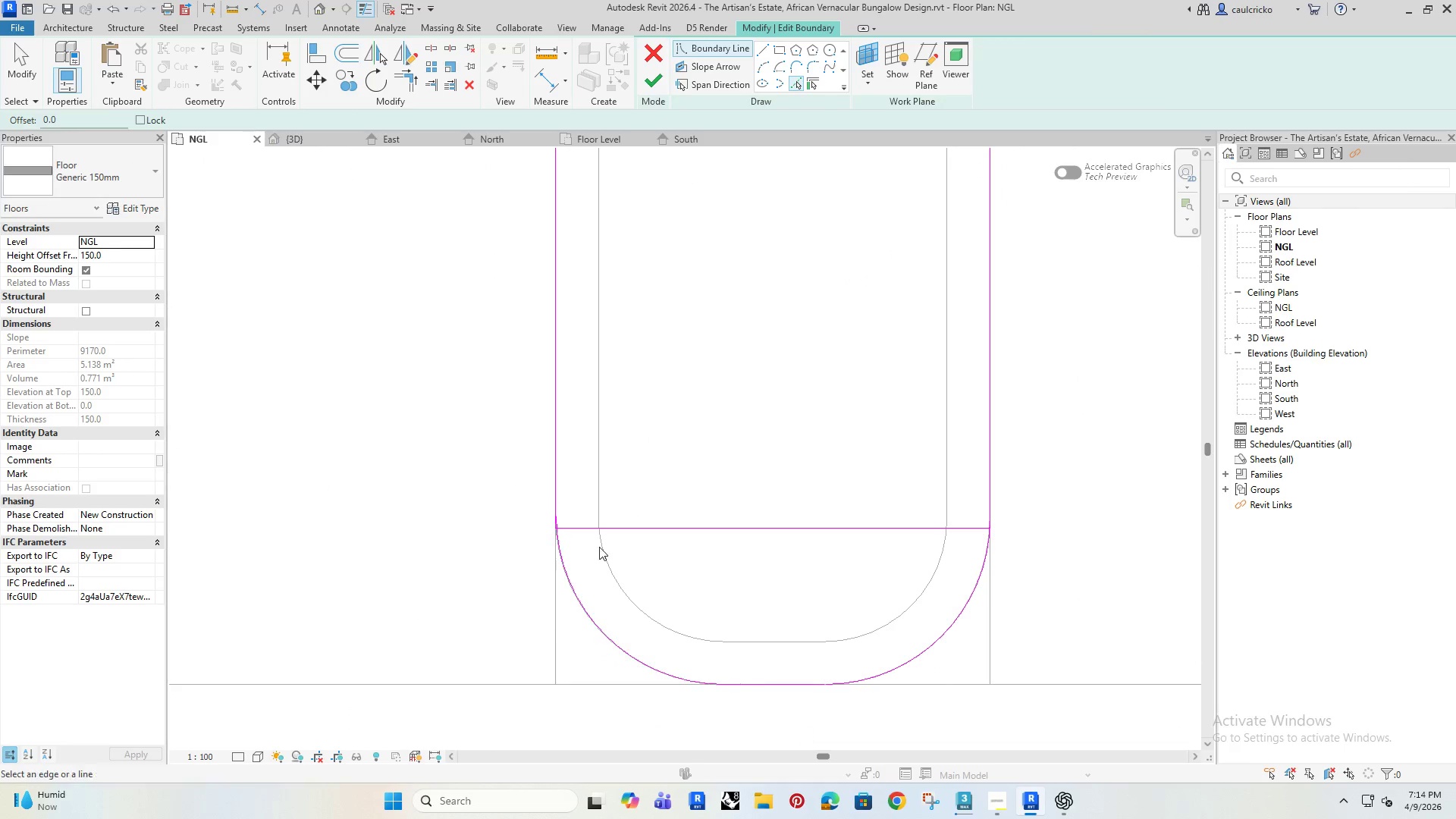 
key(Escape)
 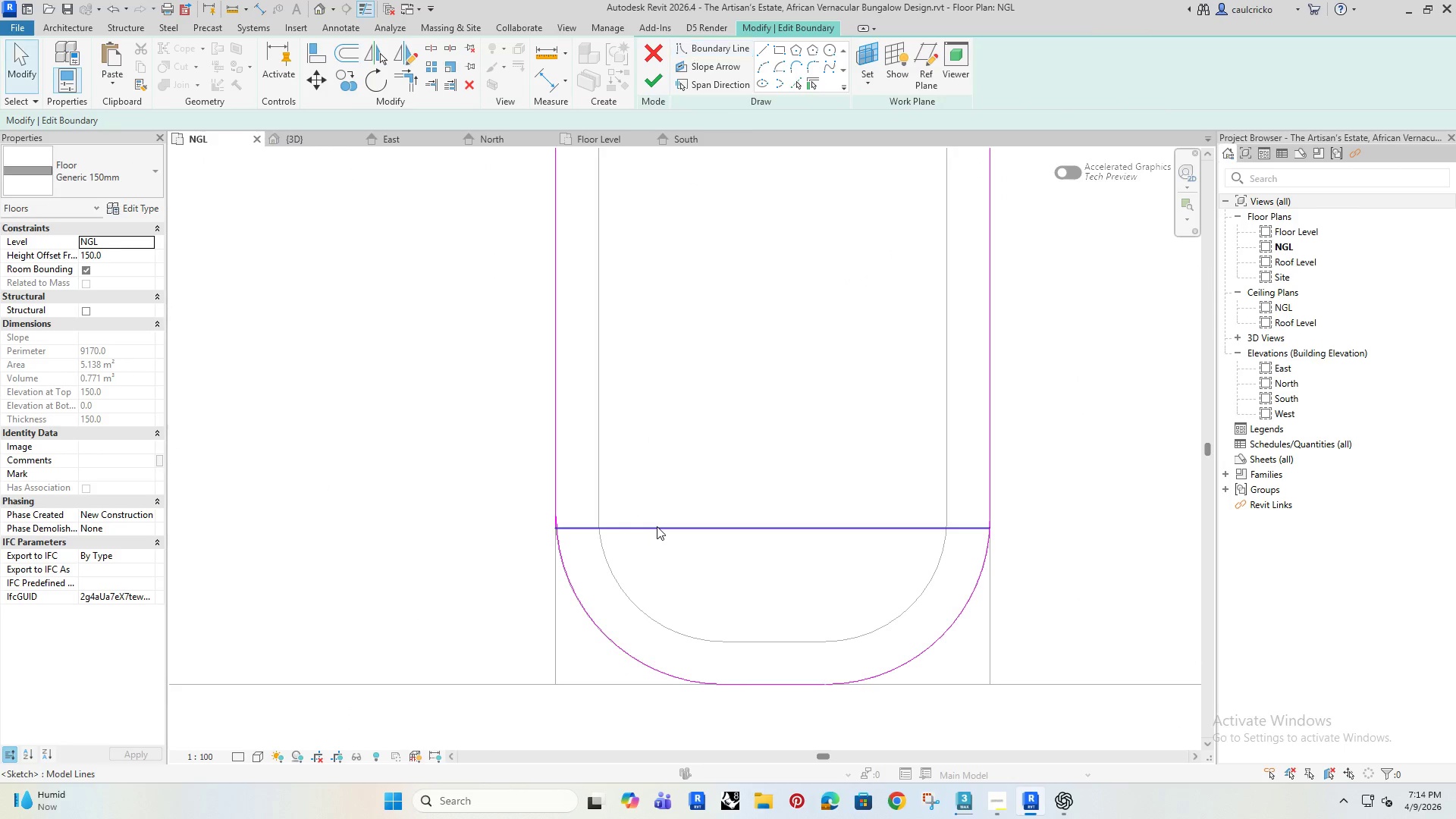 
scroll: coordinate [557, 620], scroll_direction: up, amount: 8.0
 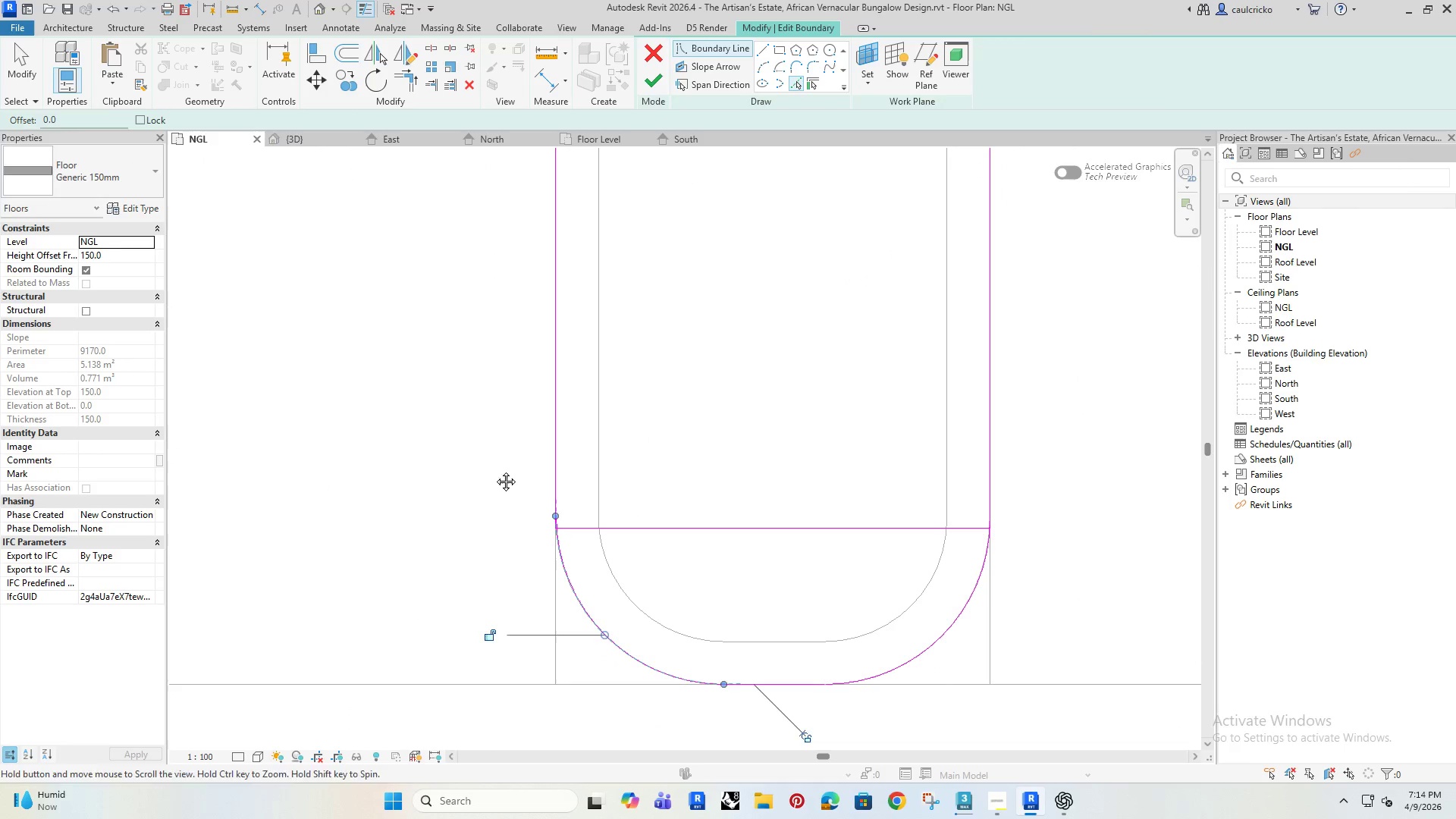 
left_click([657, 526])
 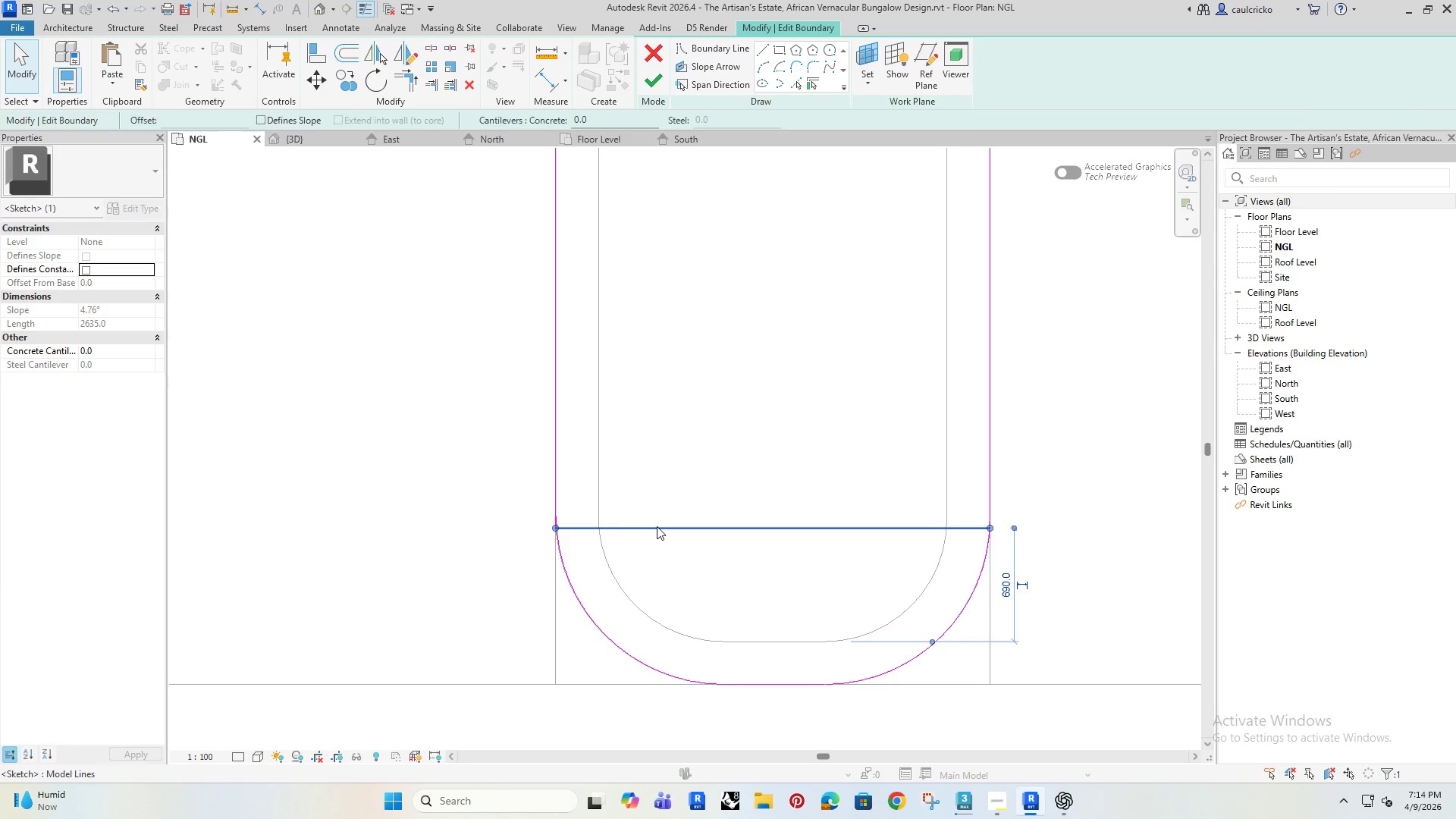 
key(Delete)
 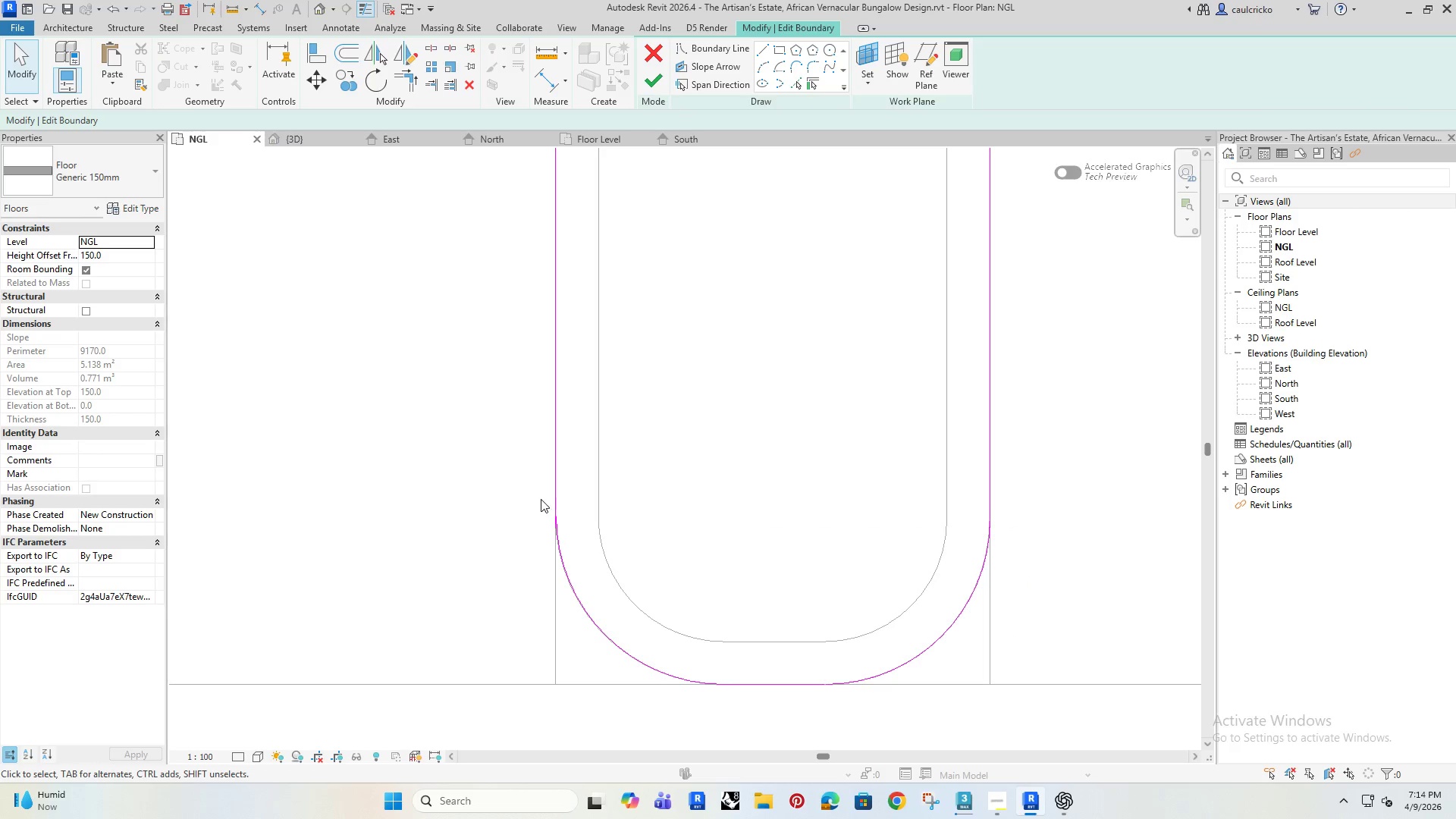 
type(tr)
 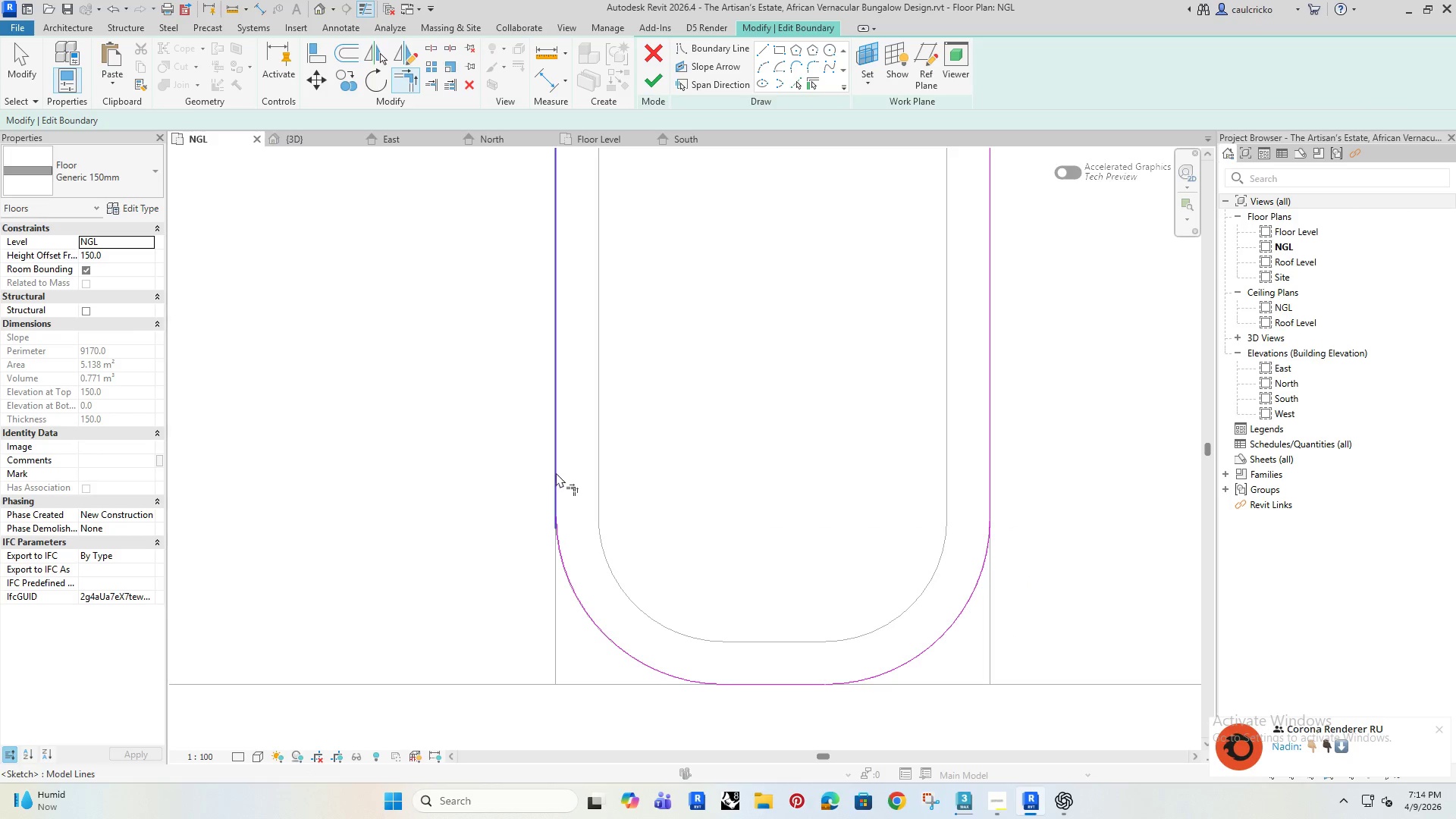 
left_click([556, 472])
 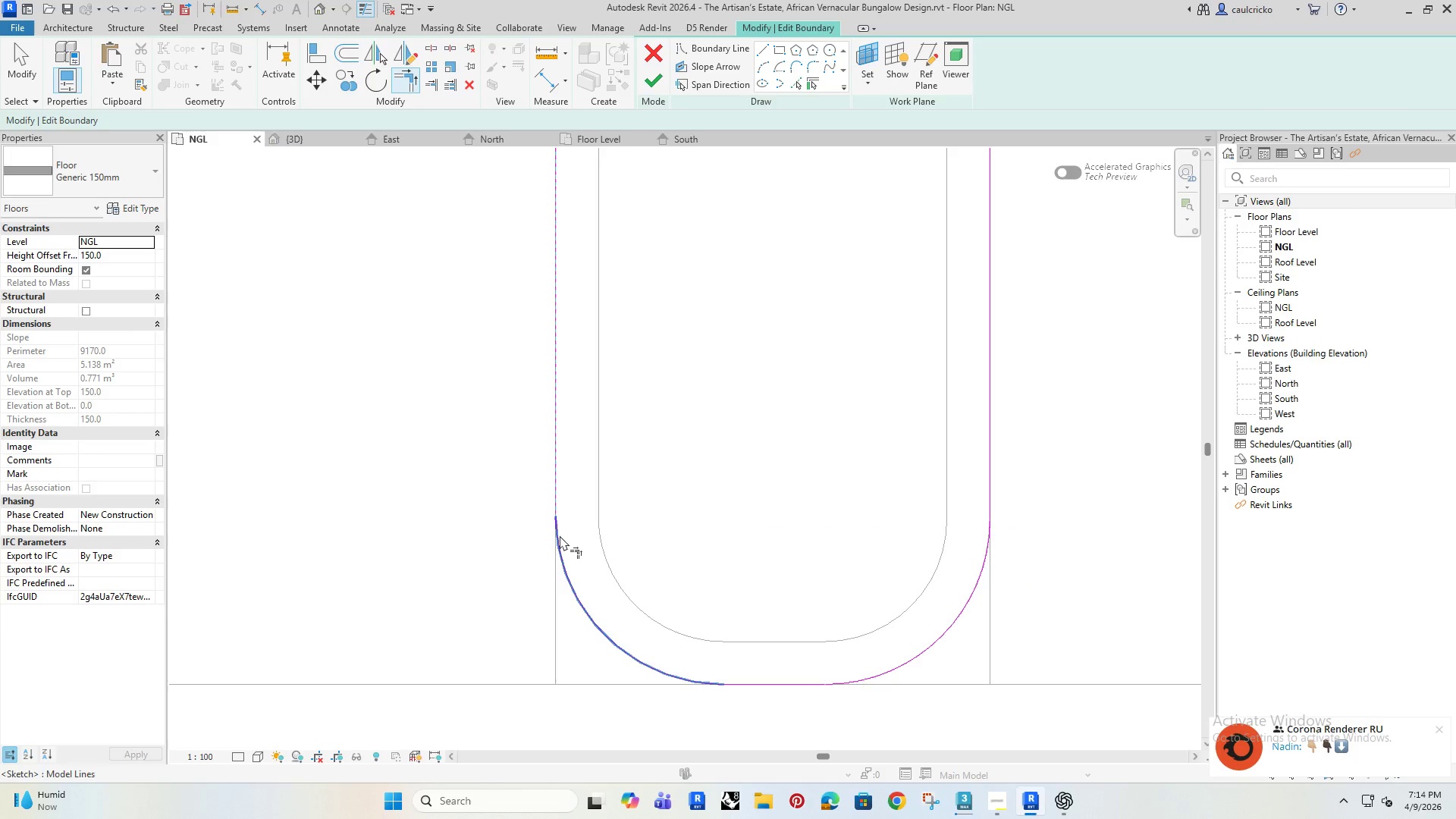 
left_click([560, 535])
 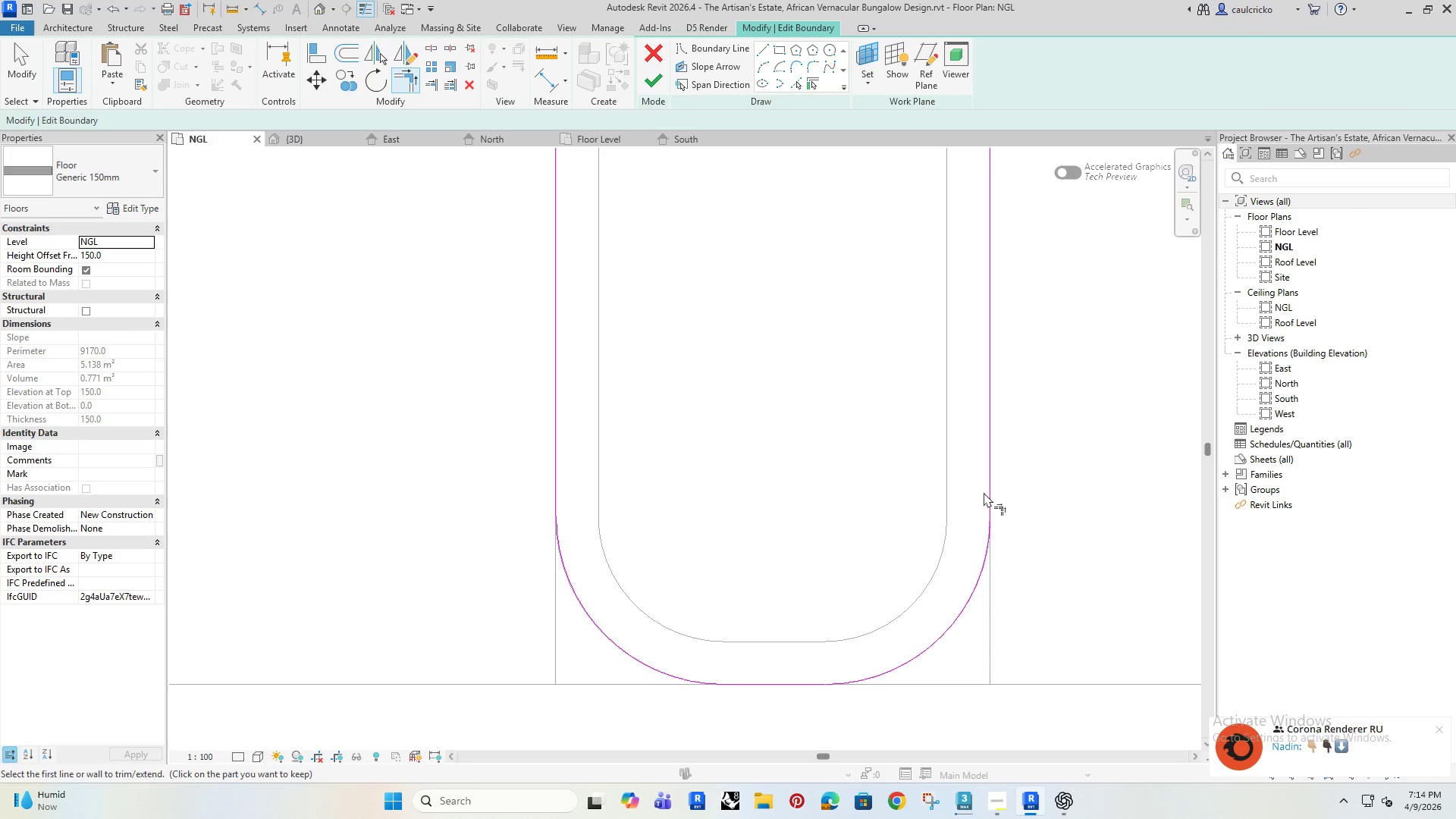 
left_click([989, 488])
 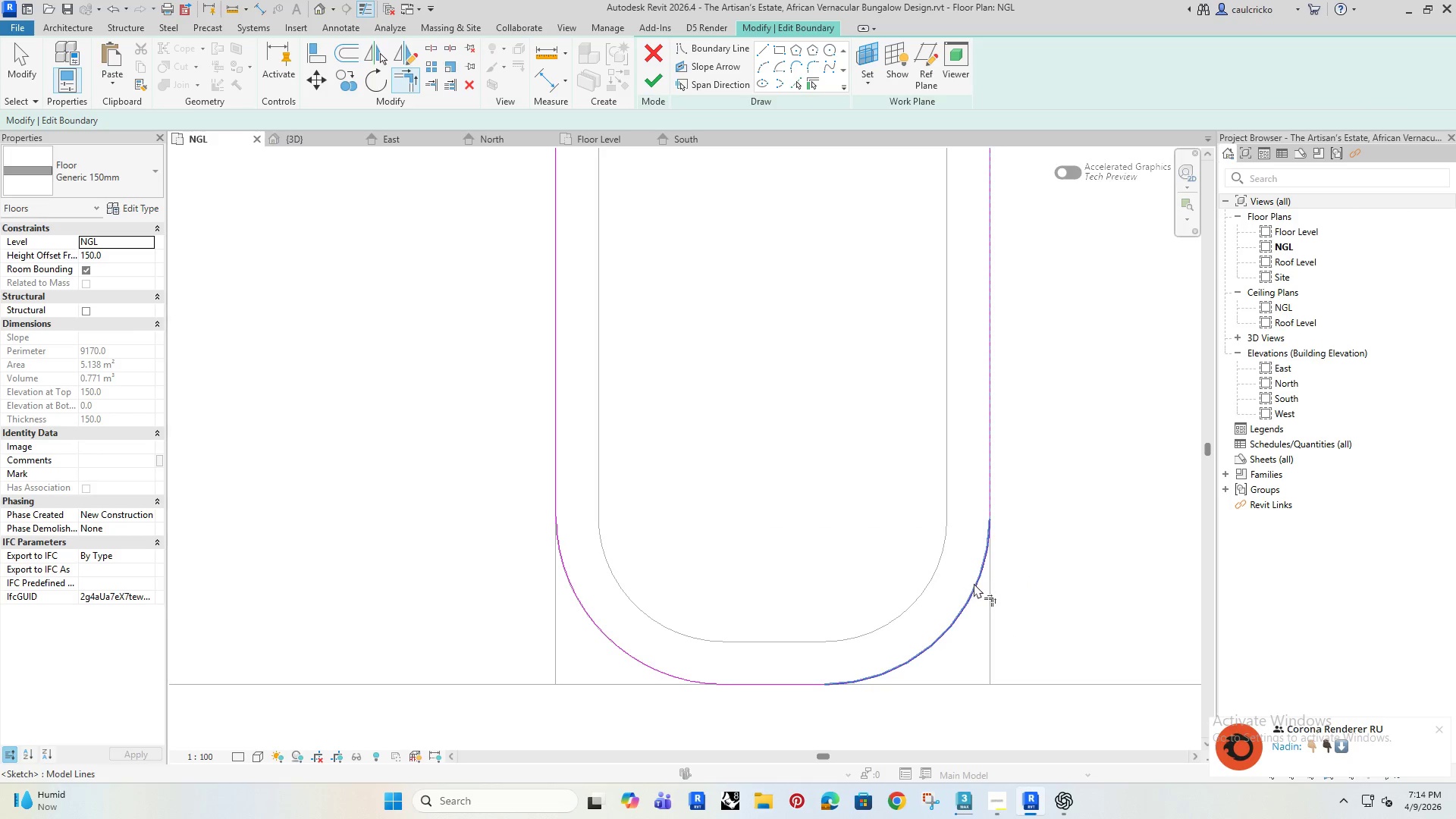 
left_click([974, 583])
 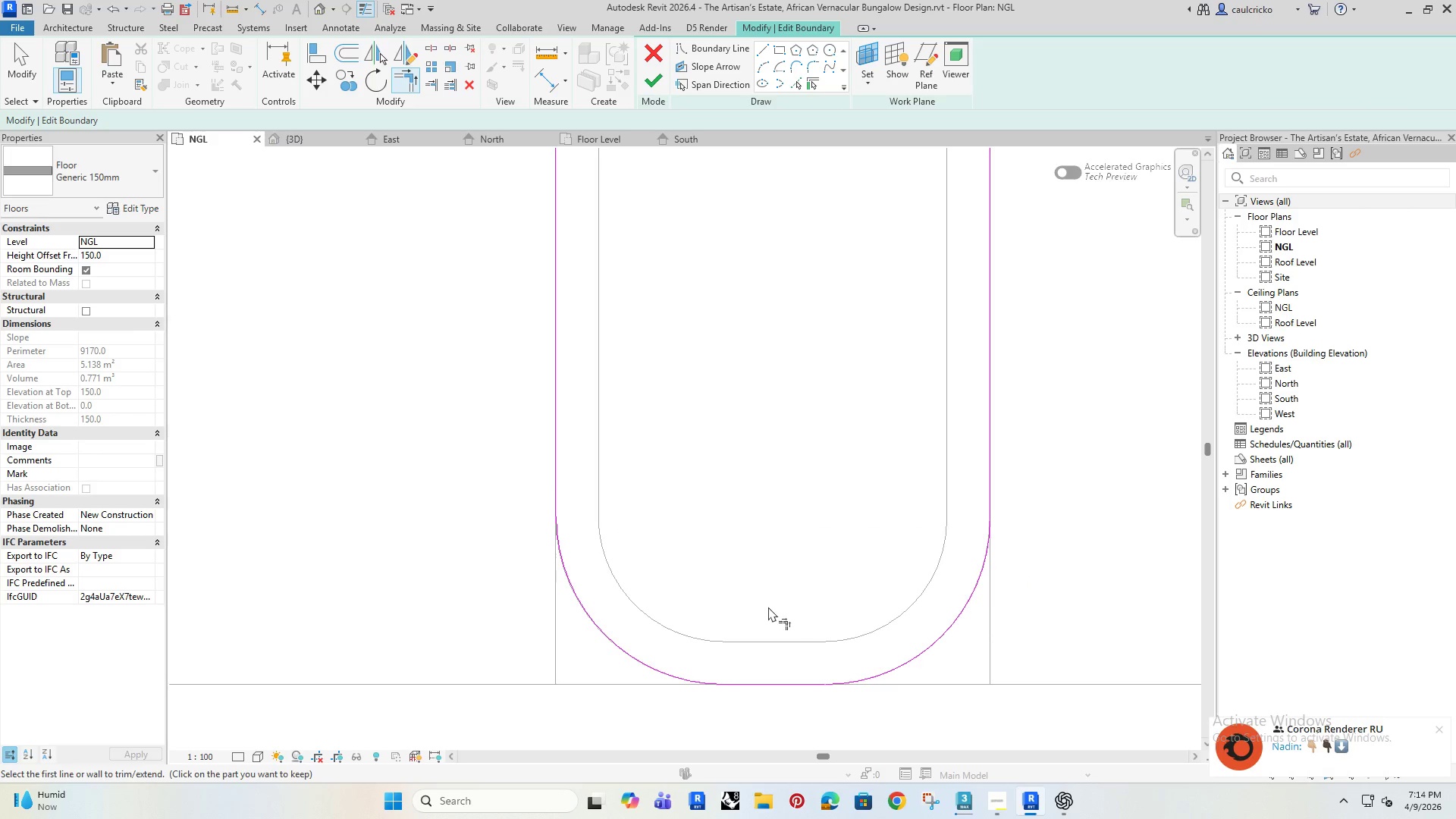 
key(Escape)
 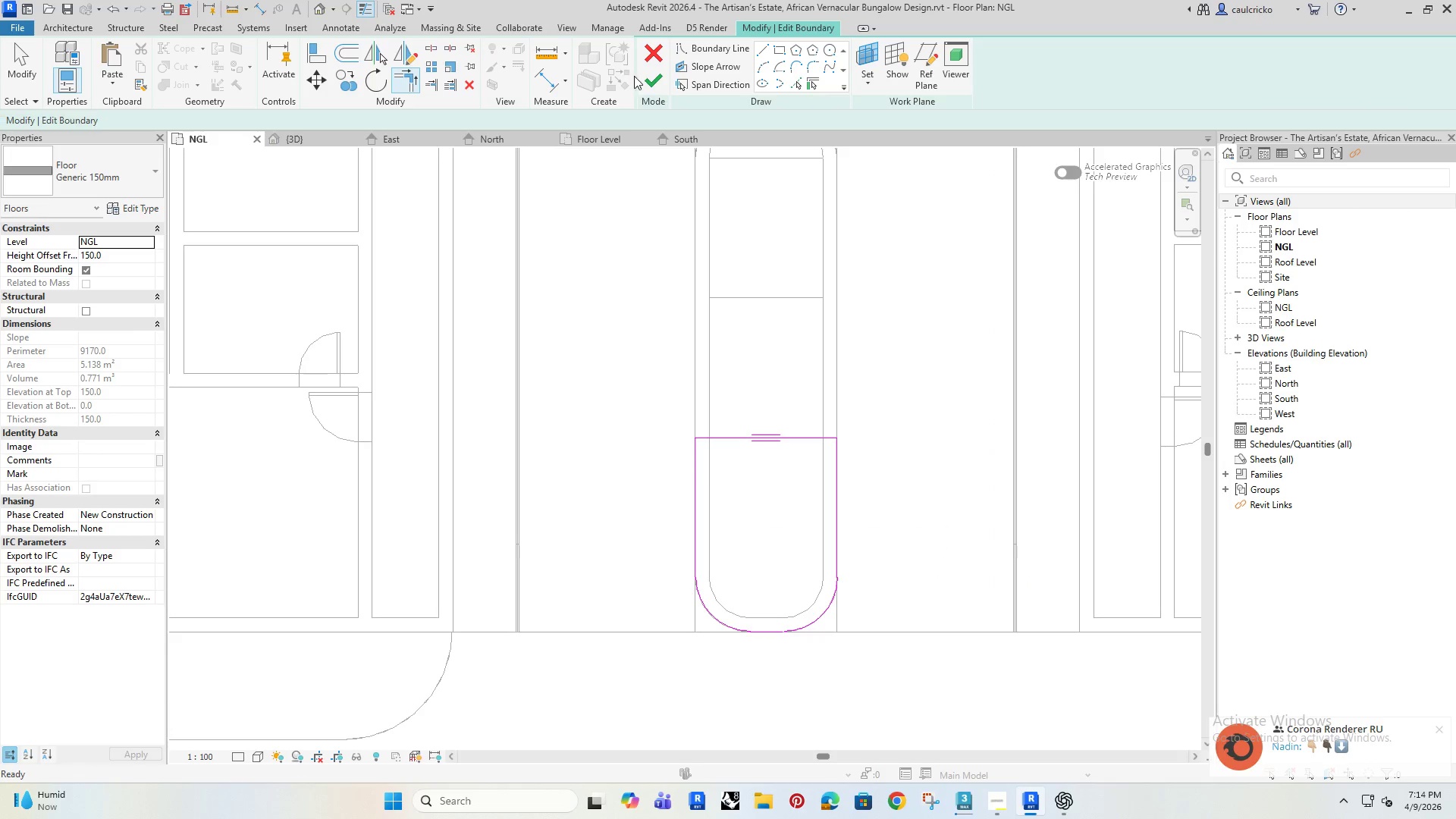 
scroll: coordinate [753, 605], scroll_direction: down, amount: 8.0
 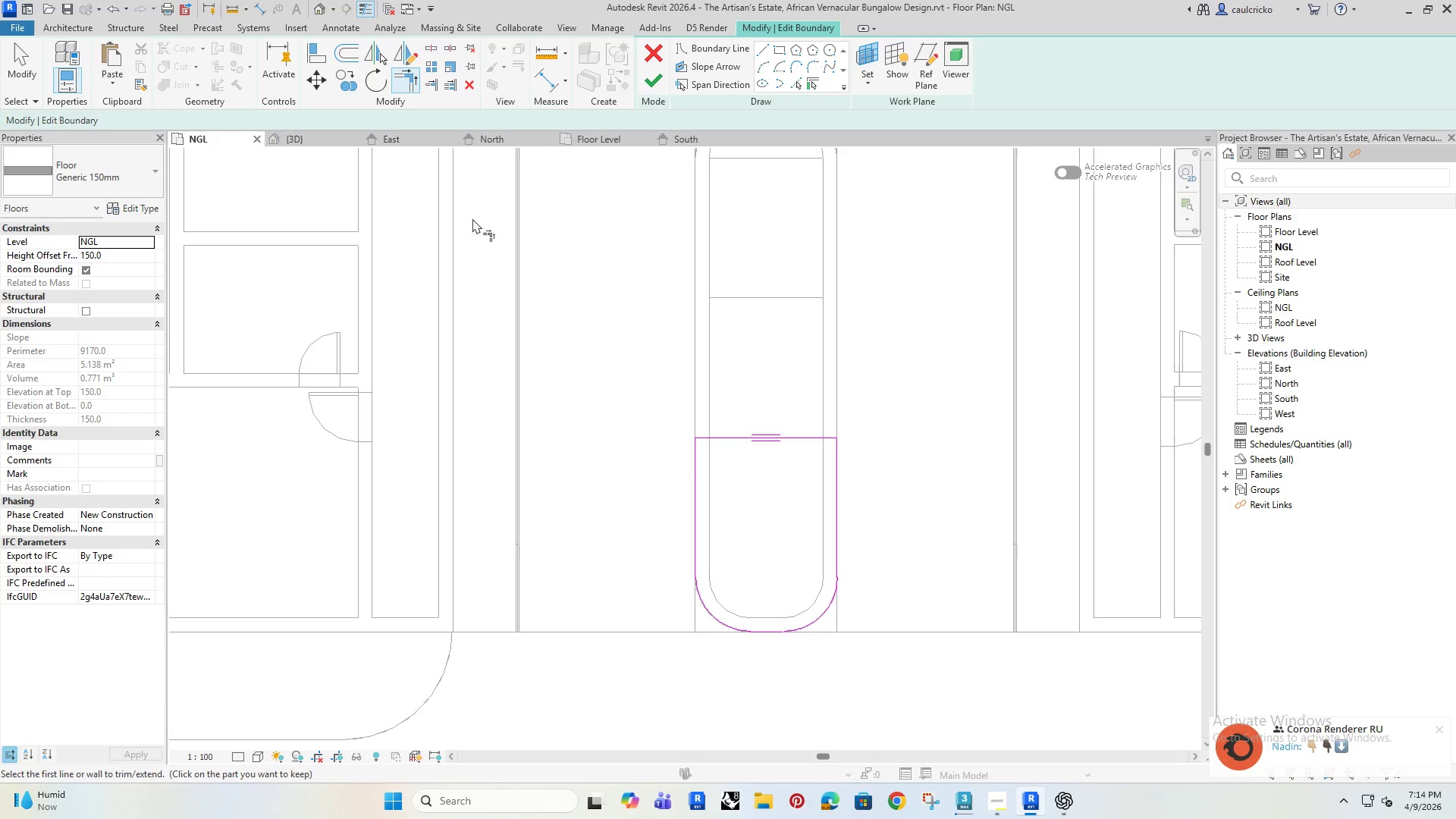 
key(Escape)
 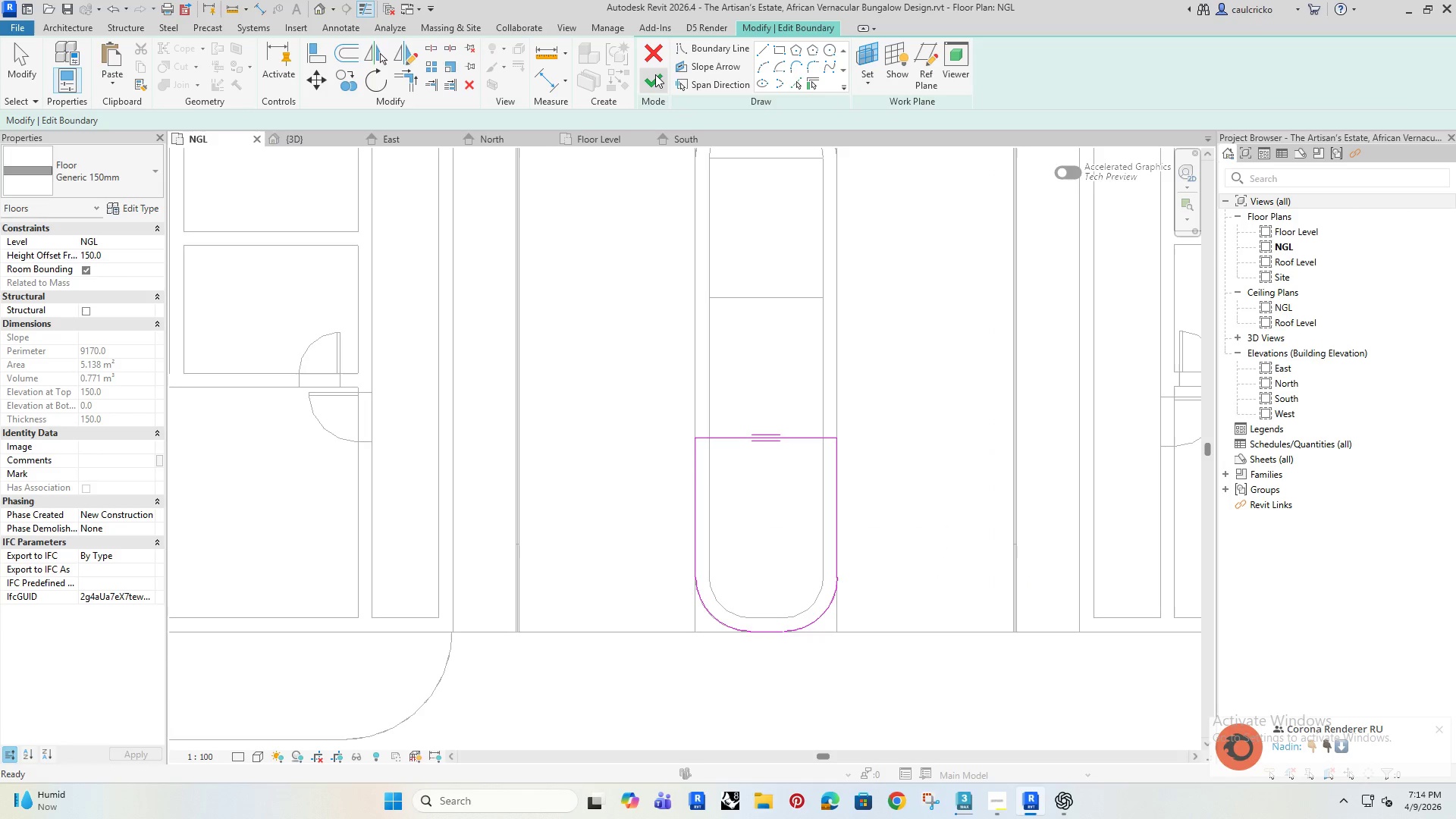 
left_click_drag(start_coordinate=[655, 74], to_coordinate=[296, 137])
 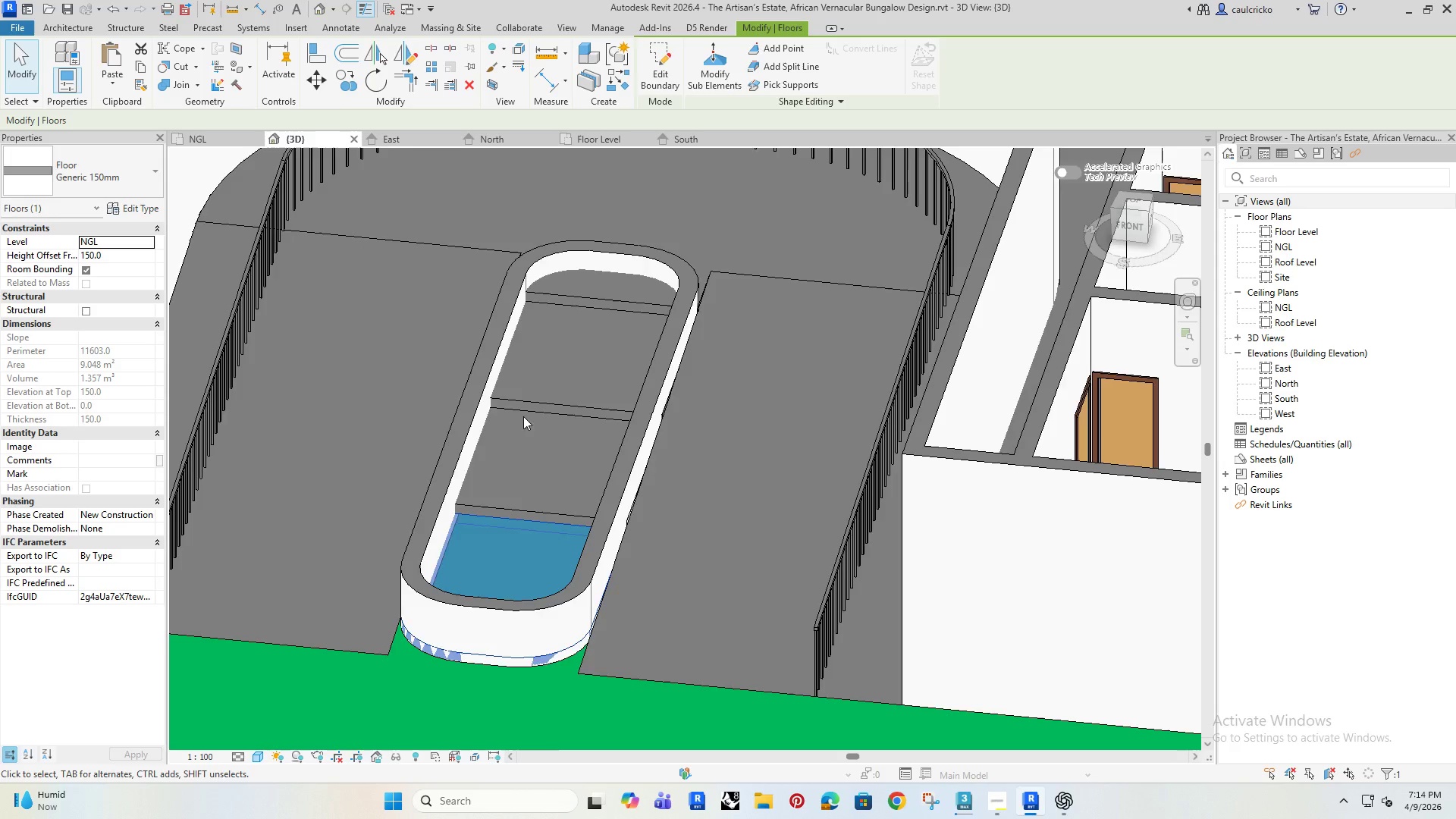 
left_click([296, 137])
 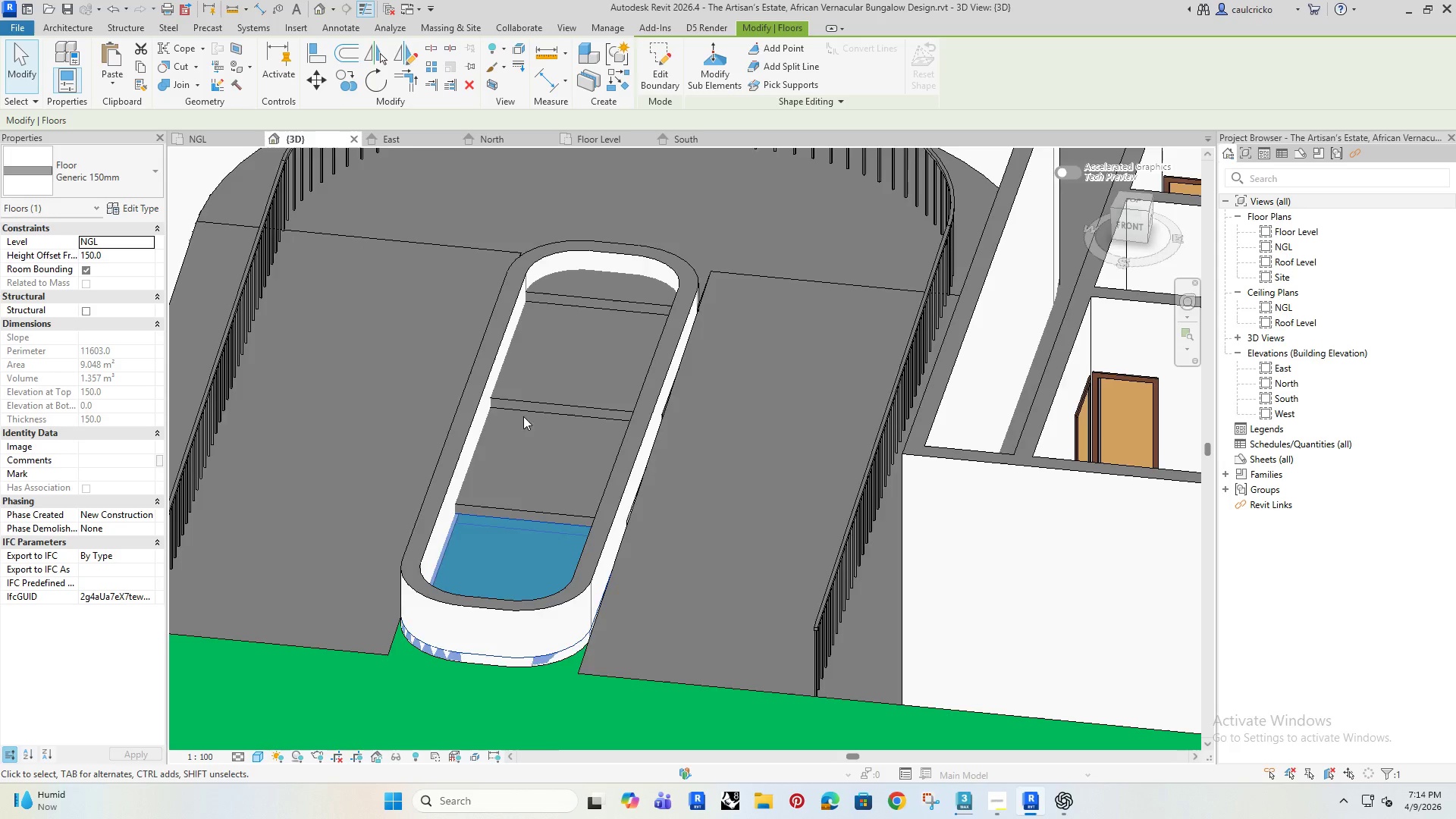 
scroll: coordinate [491, 482], scroll_direction: down, amount: 8.0
 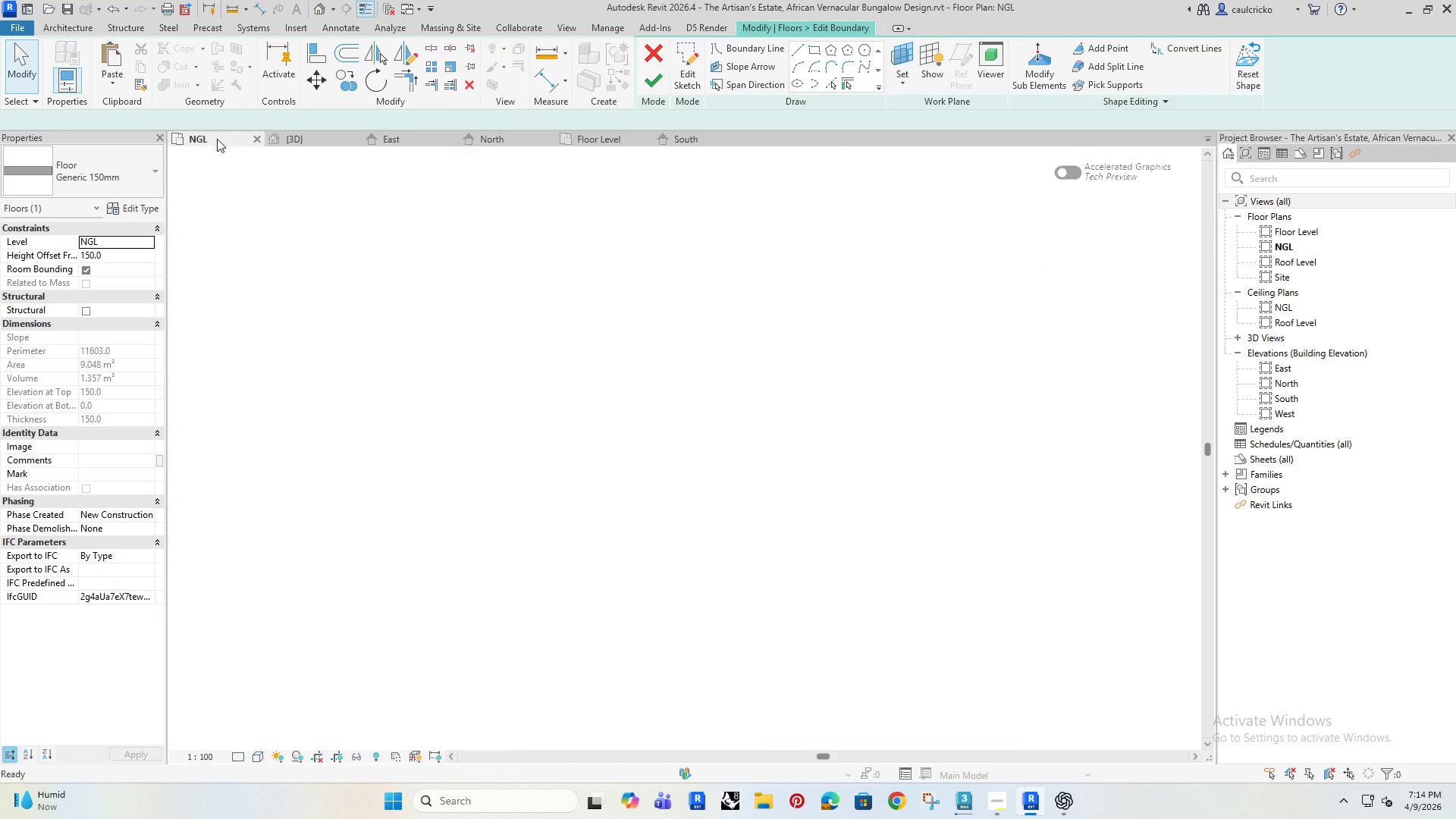 
scroll: coordinate [669, 598], scroll_direction: up, amount: 9.0
 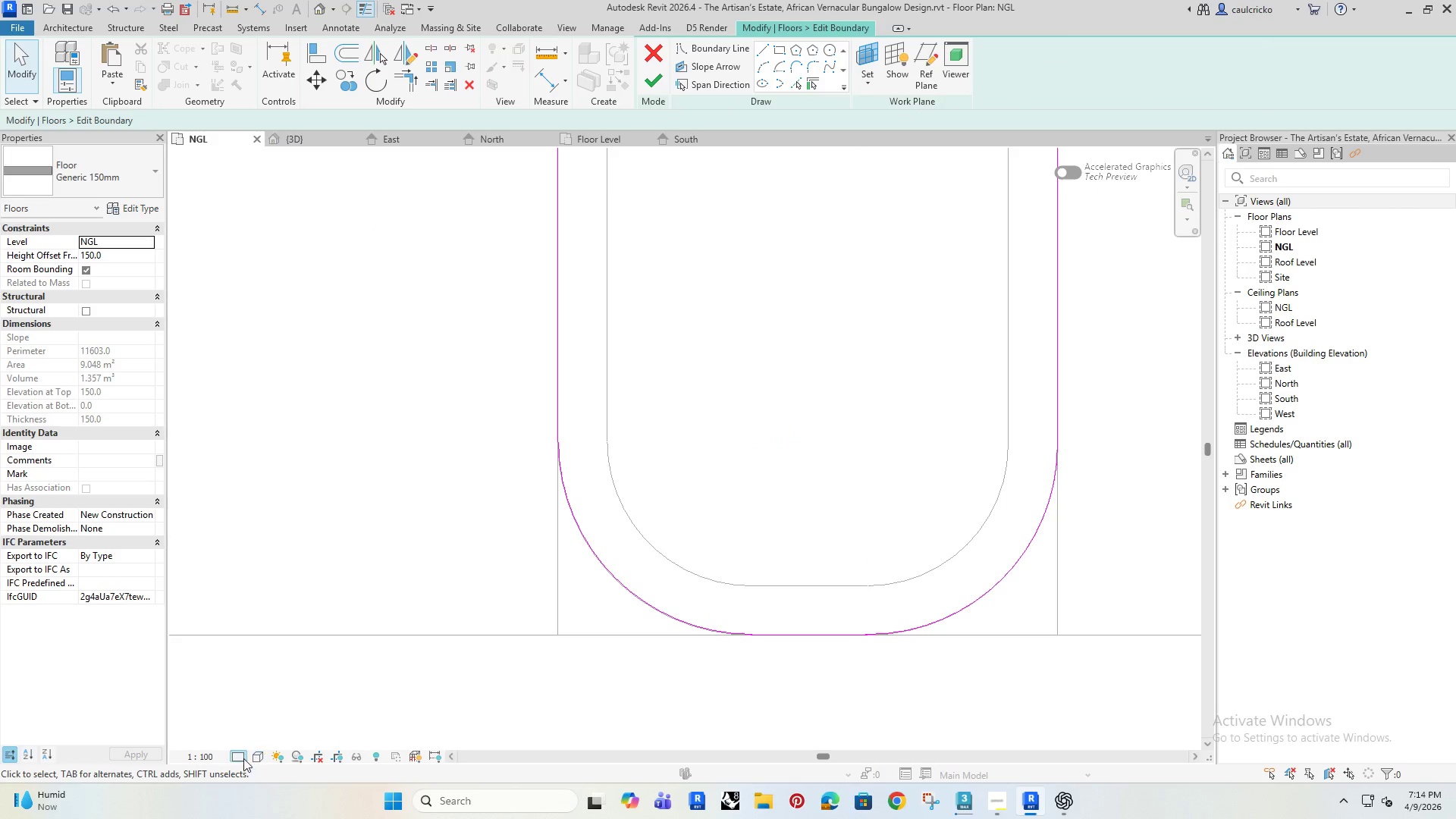 
left_click([238, 761])
 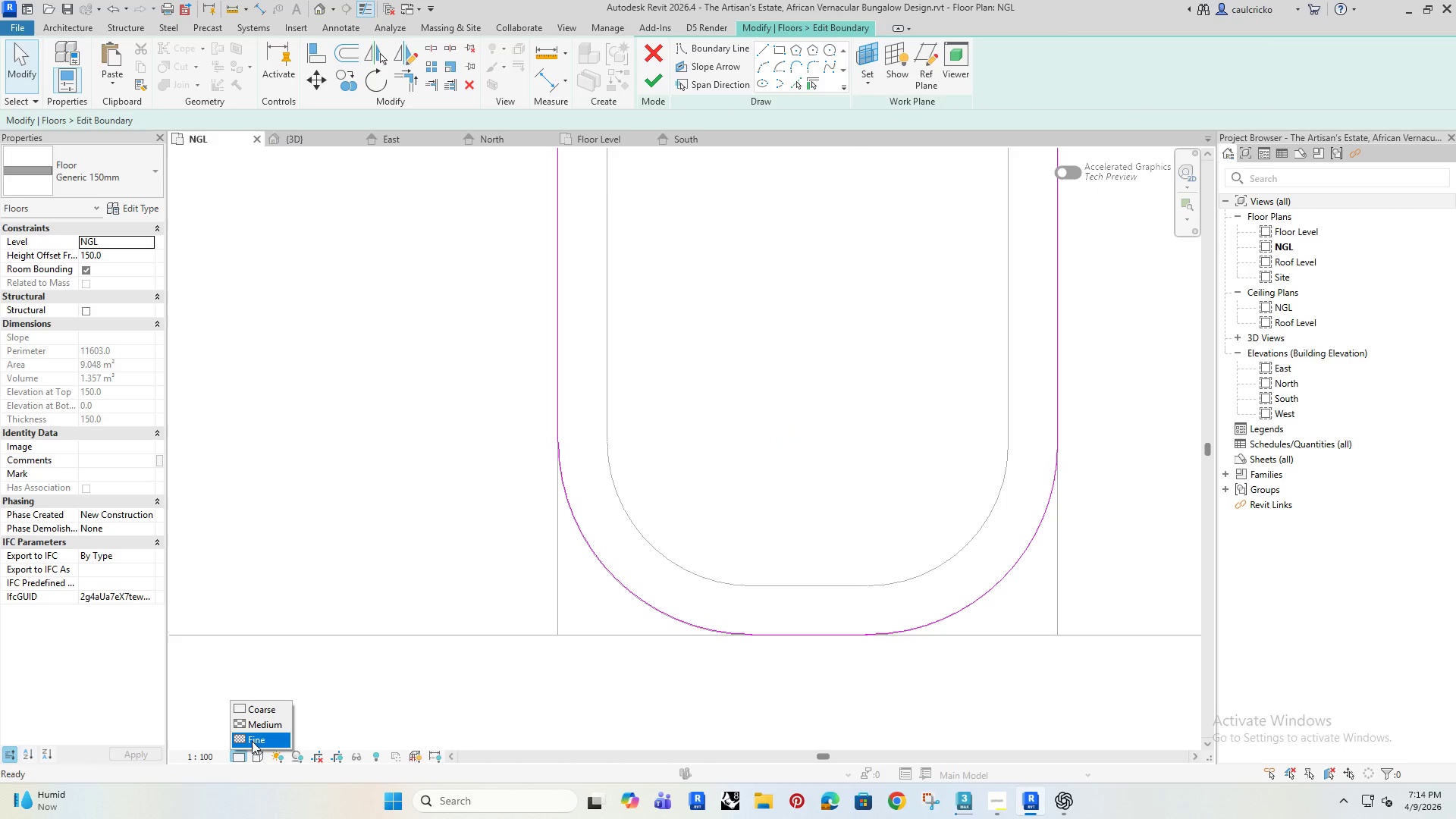 
left_click([252, 741])
 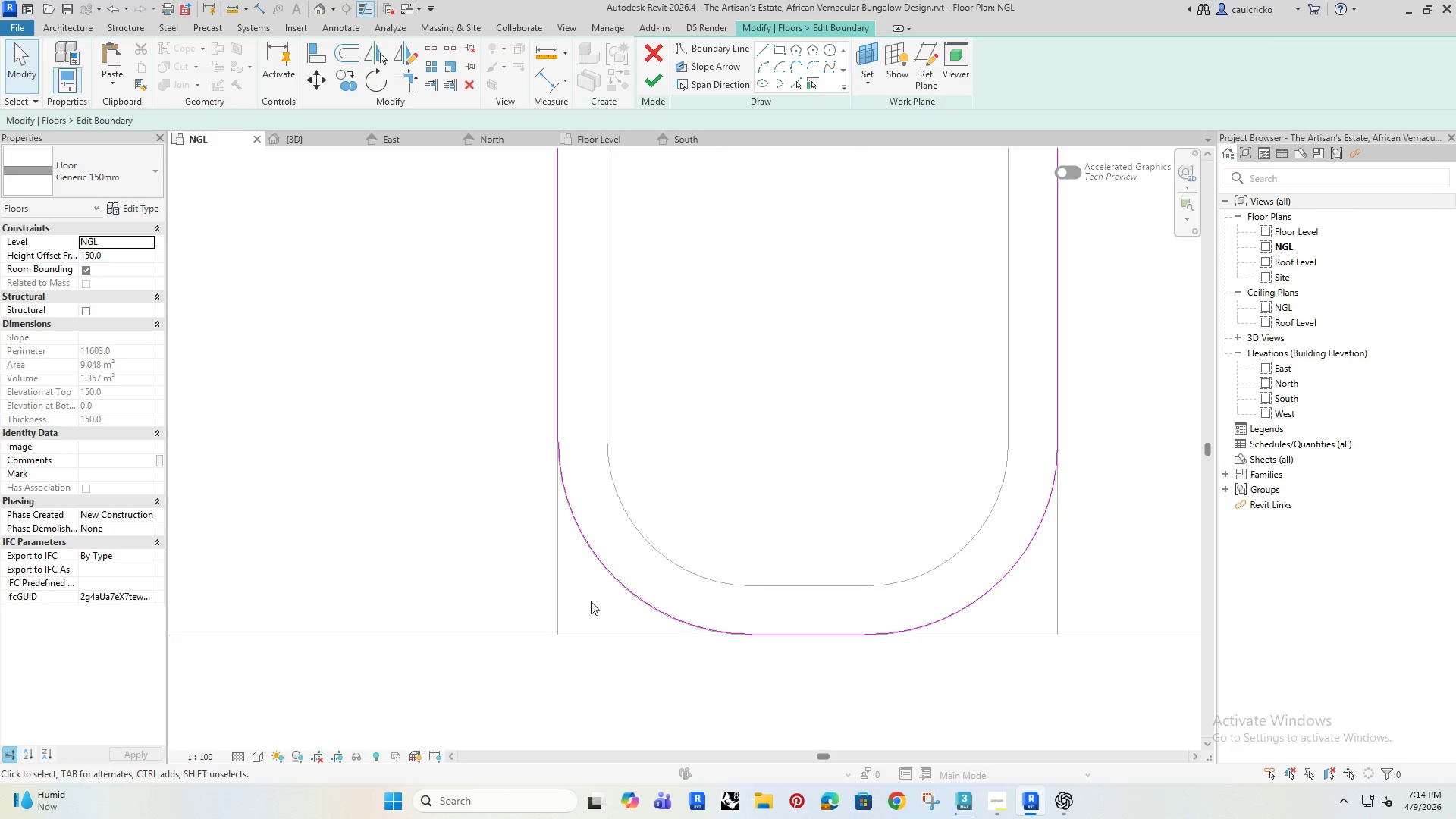 
scroll: coordinate [559, 606], scroll_direction: up, amount: 8.0
 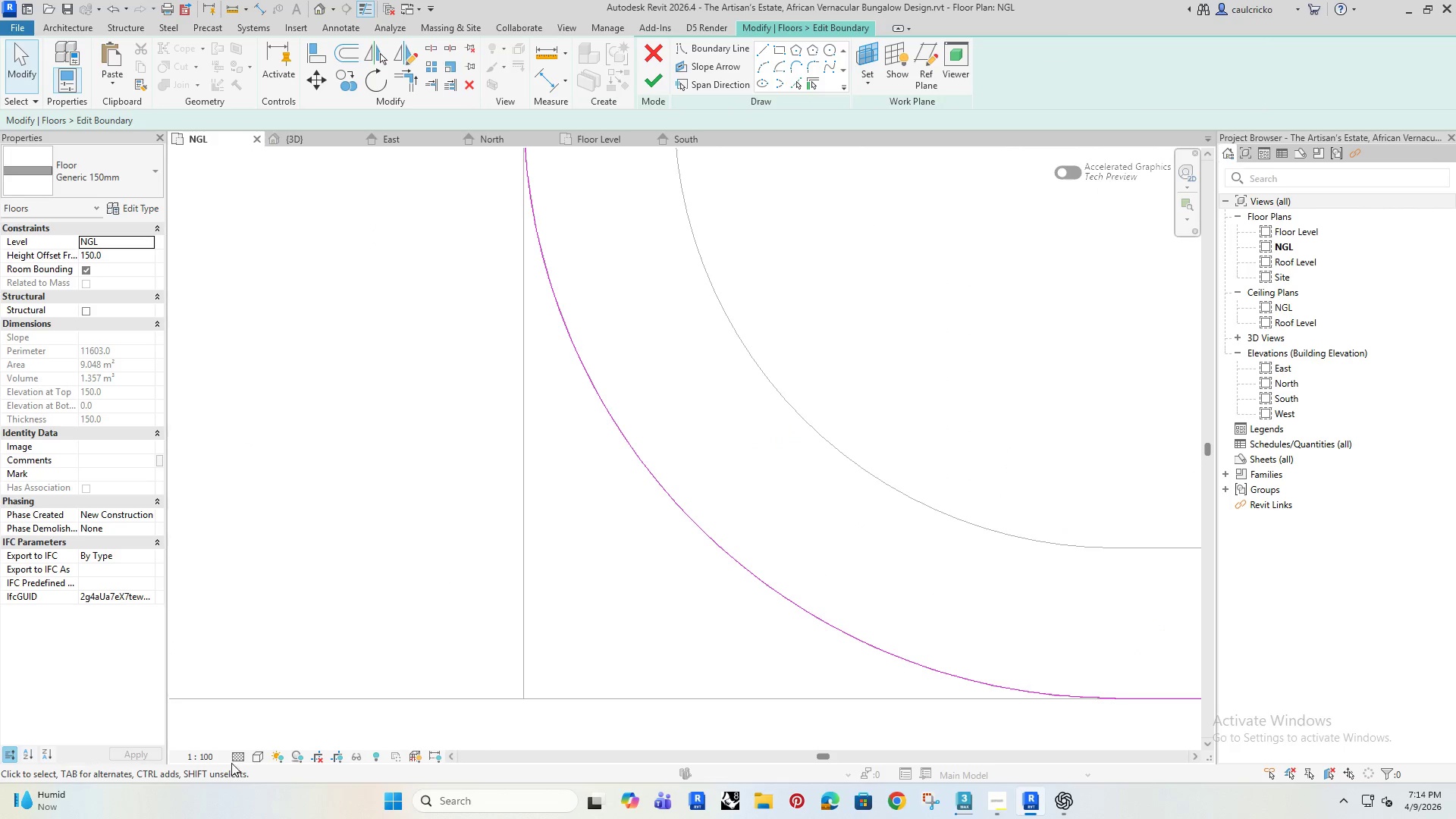 
left_click([234, 757])
 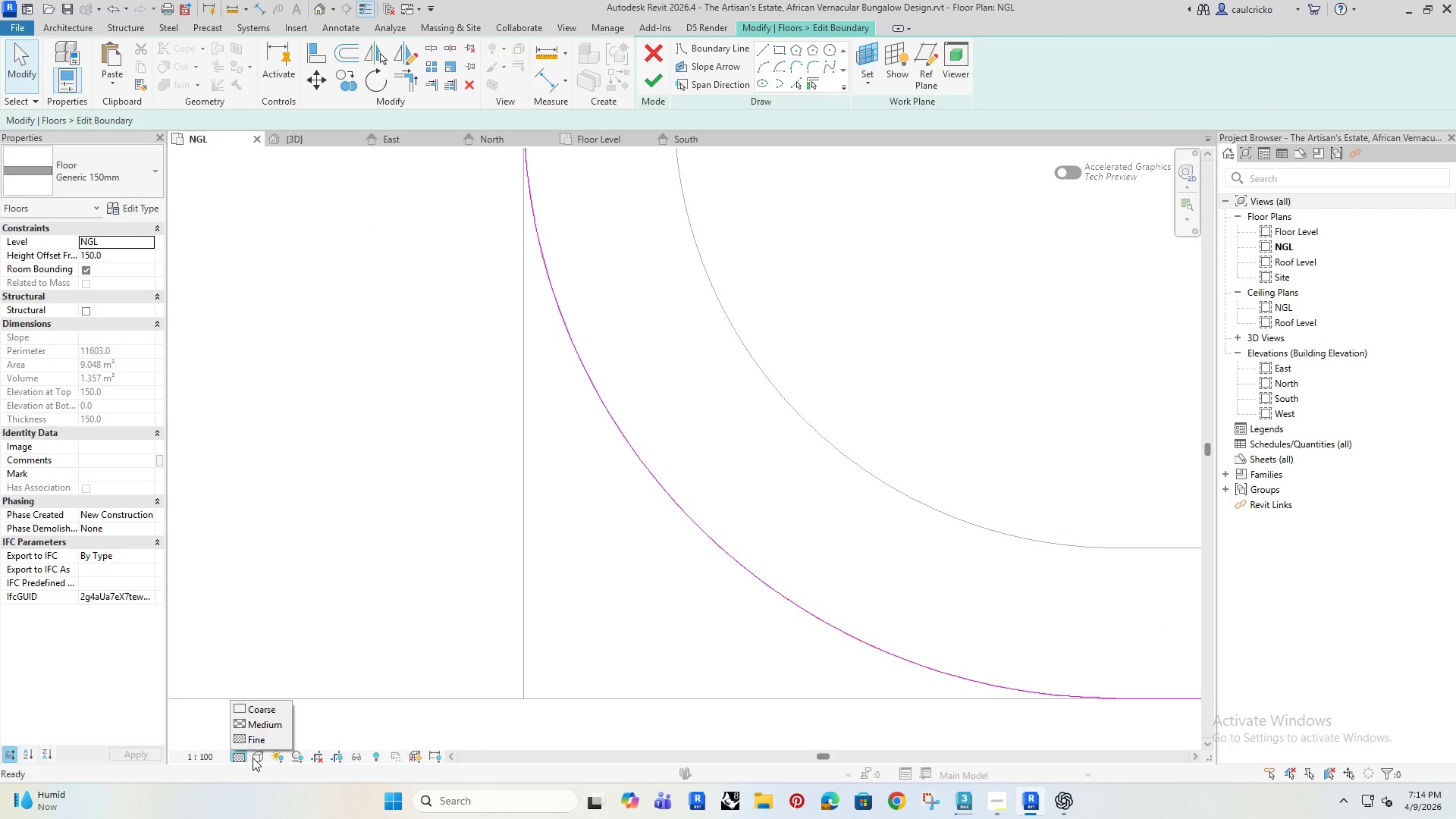 
left_click([255, 755])
 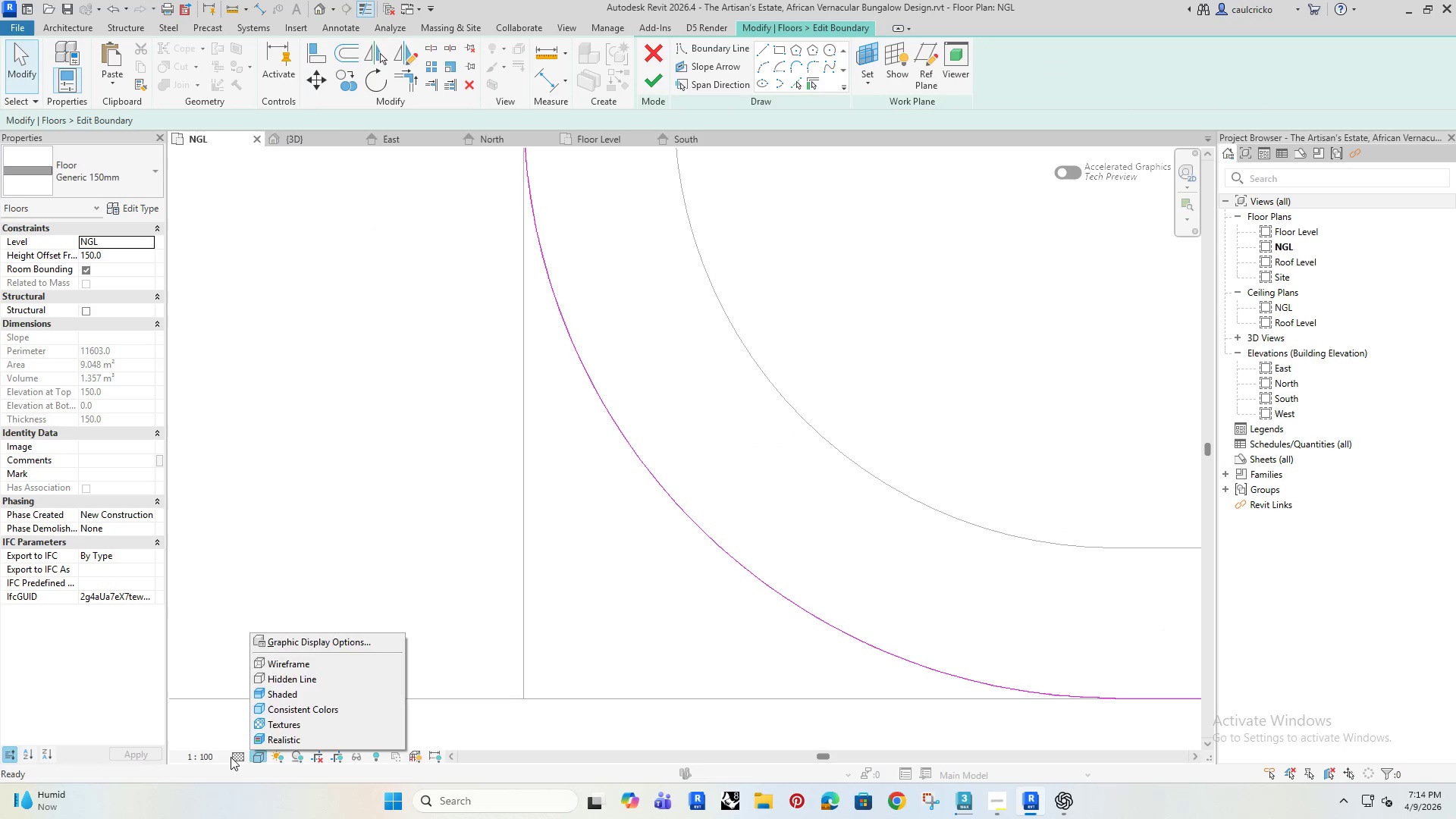 
left_click([231, 757])
 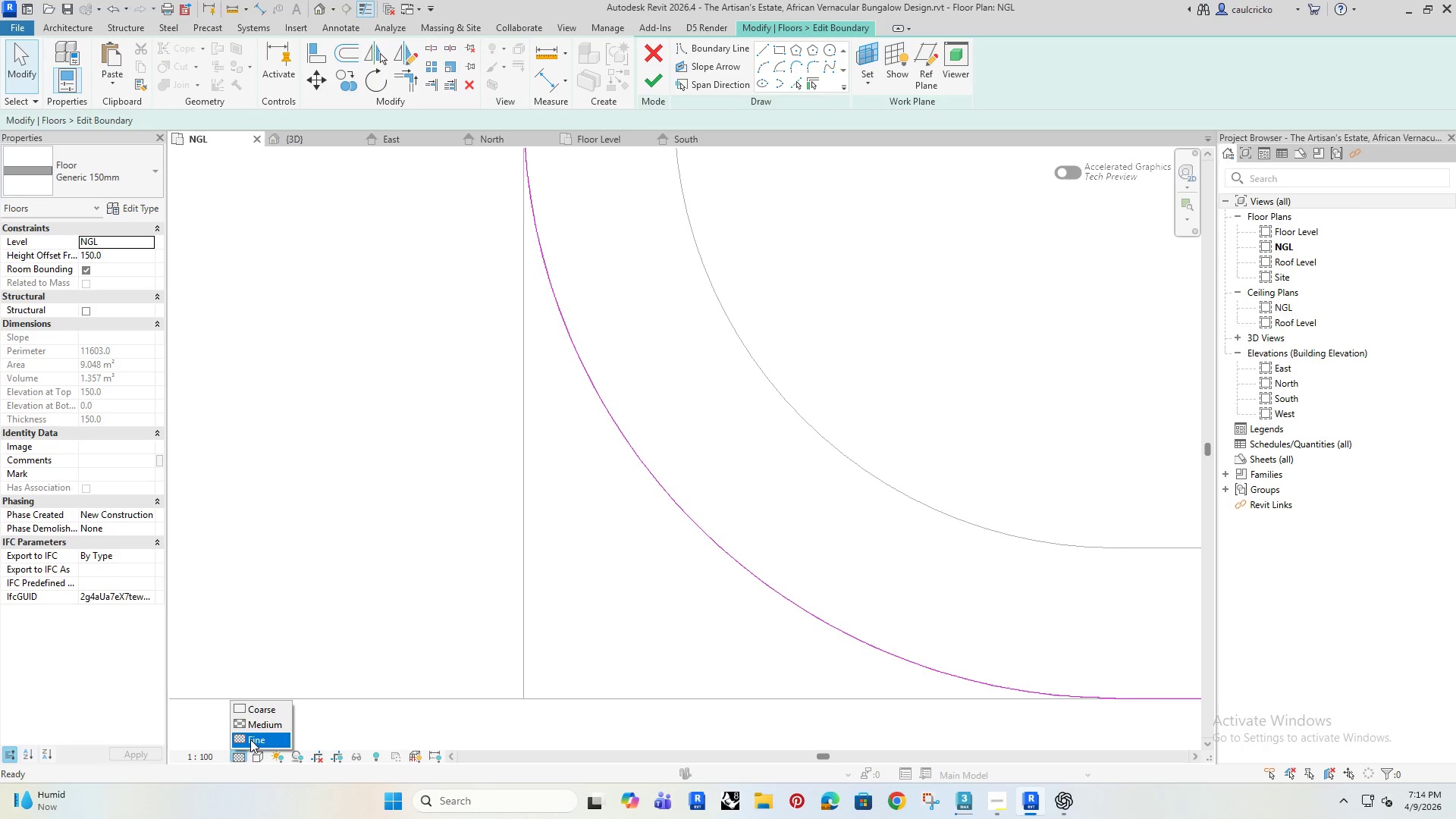 
left_click([250, 739])
 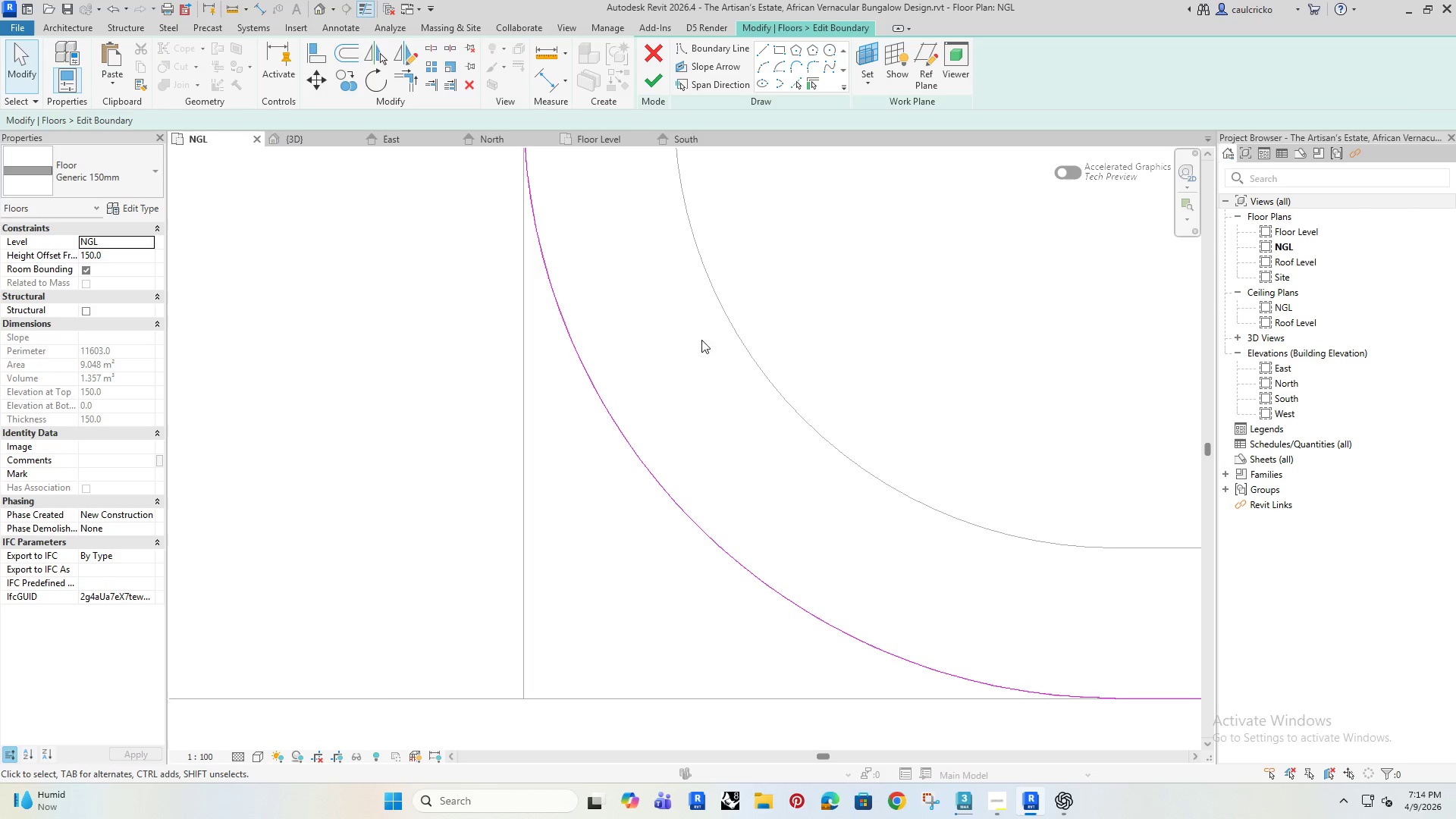 
left_click([654, 80])
 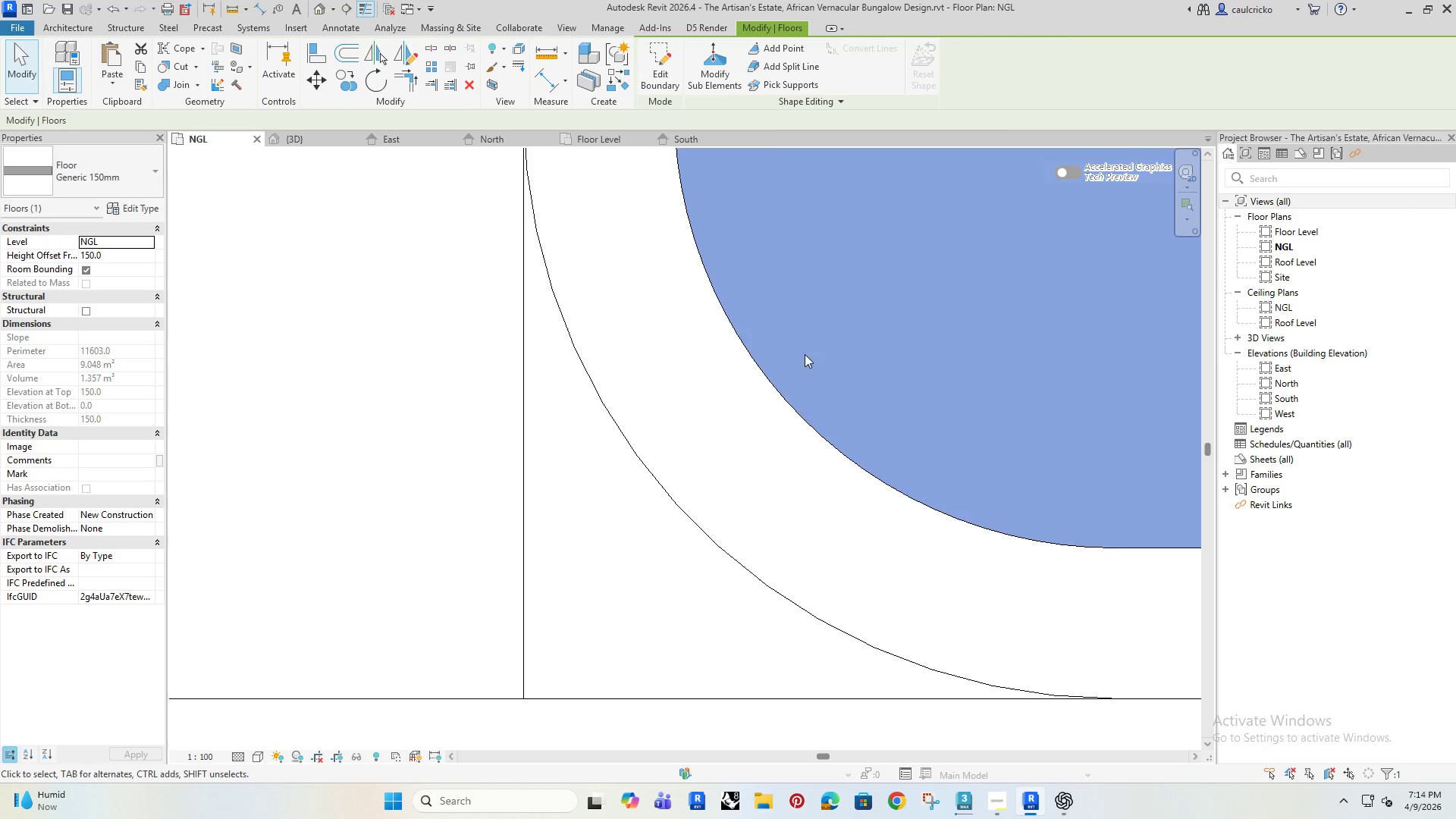 
scroll: coordinate [632, 466], scroll_direction: down, amount: 22.0
 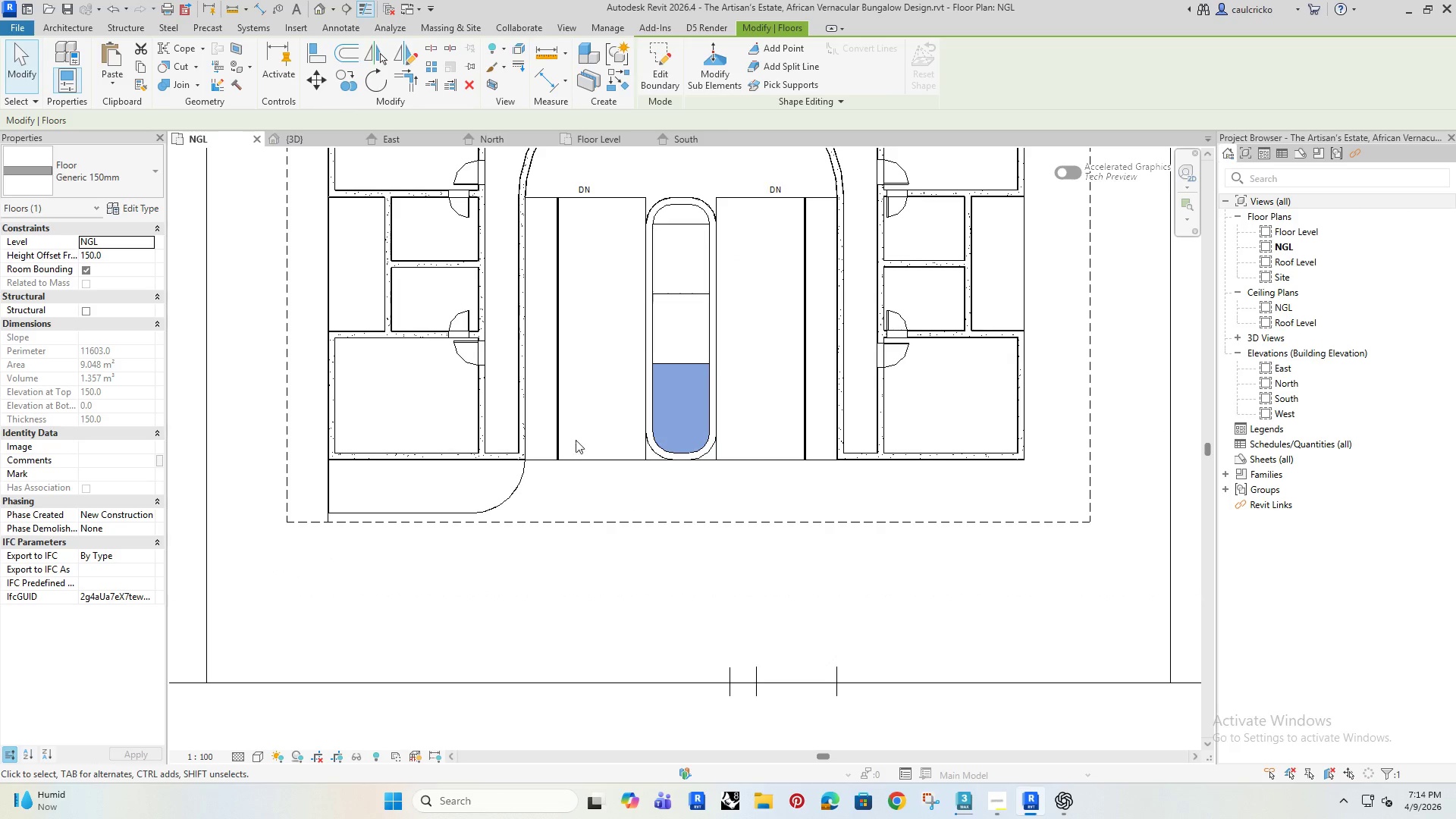 
scroll: coordinate [581, 428], scroll_direction: up, amount: 3.0
 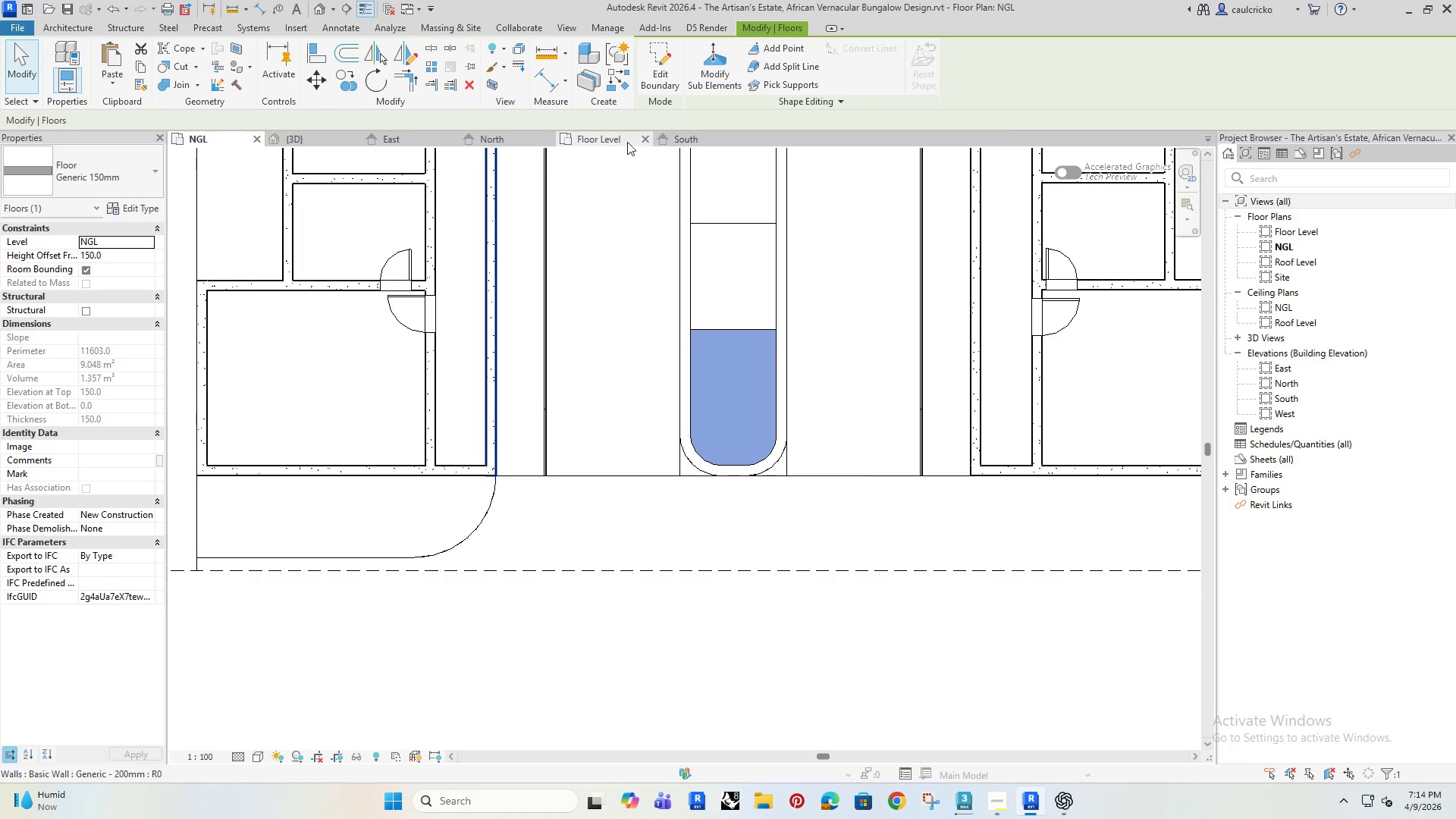 
left_click([581, 136])
 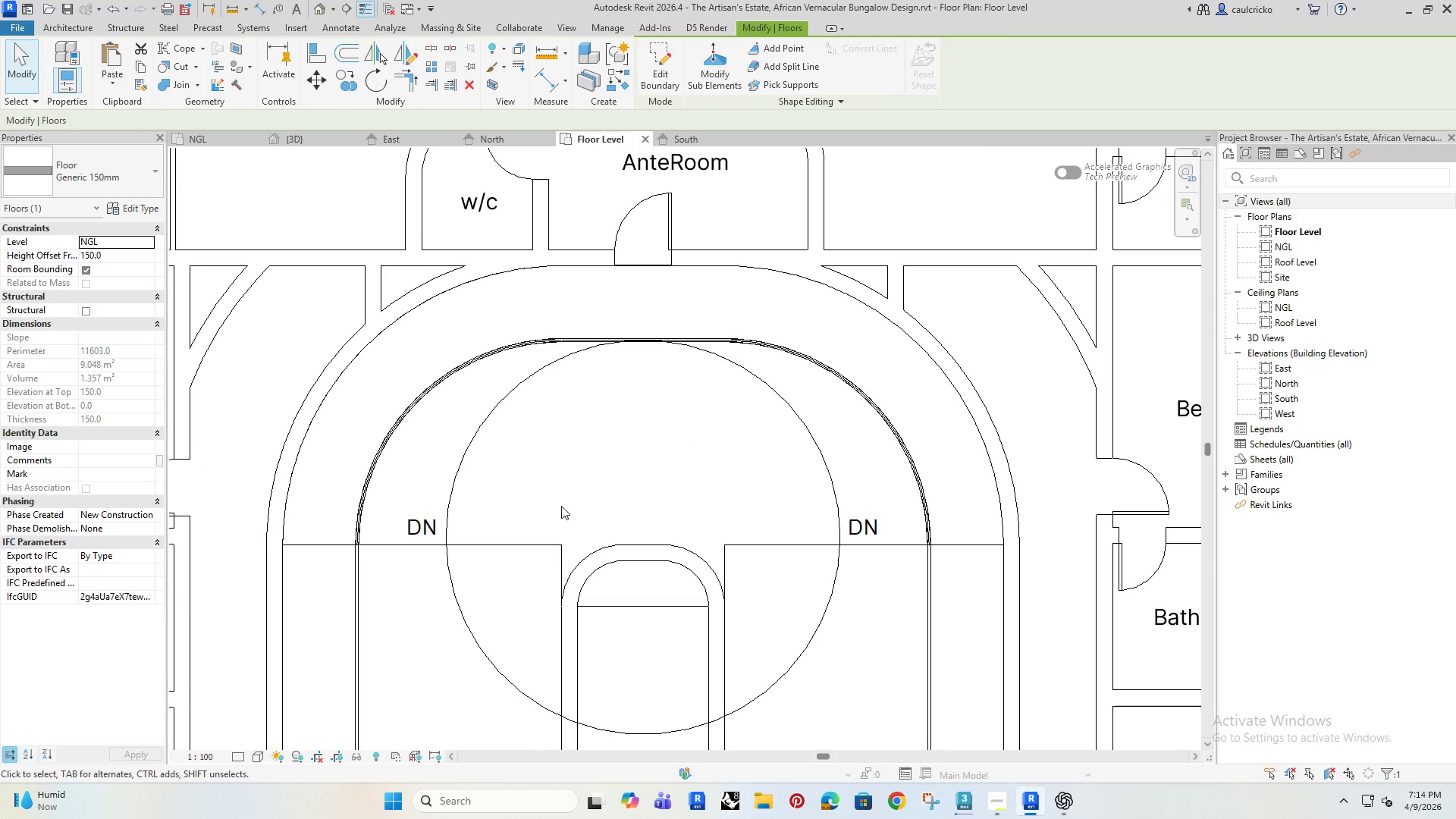 
scroll: coordinate [554, 509], scroll_direction: down, amount: 3.0
 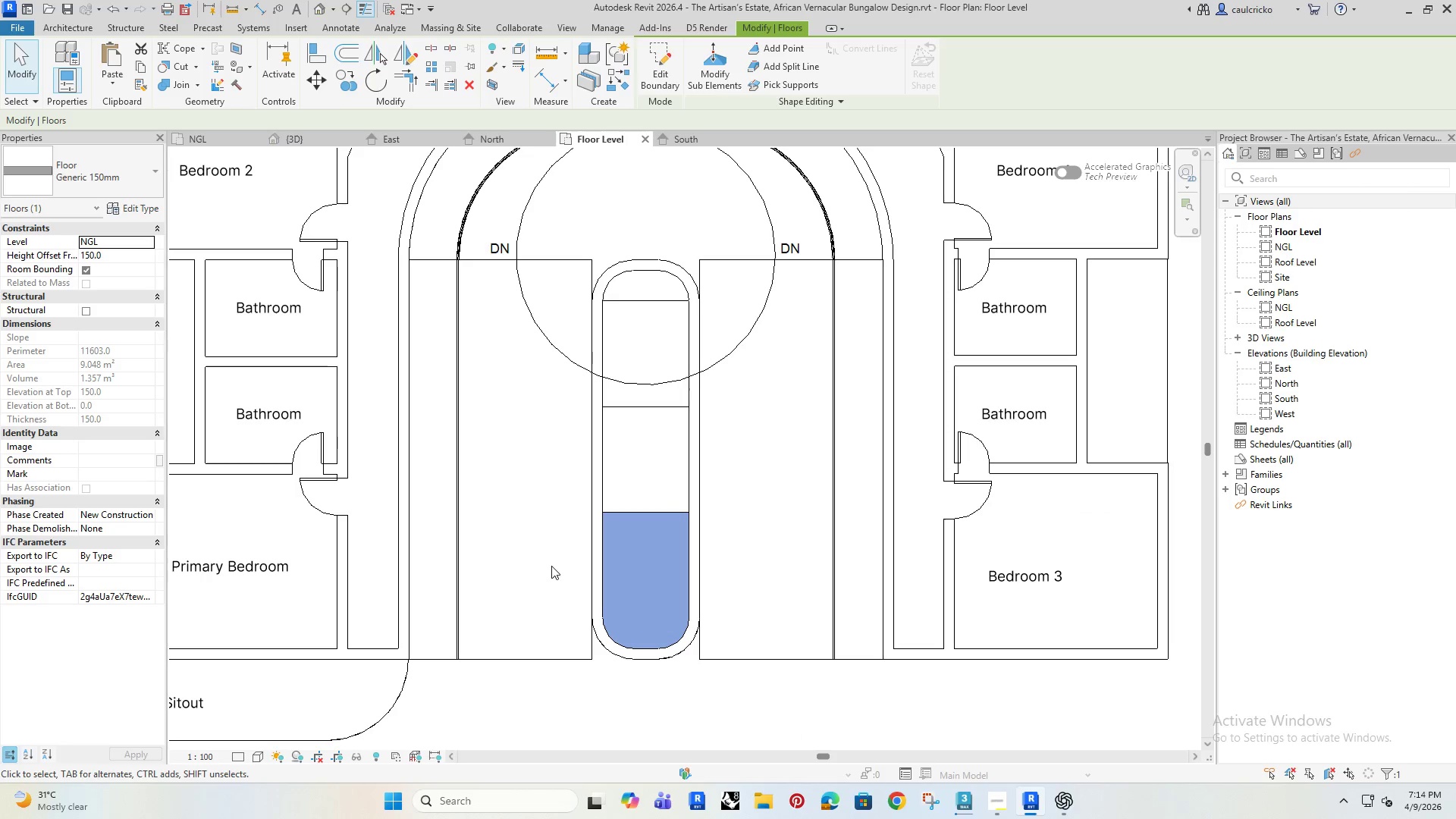 
scroll: coordinate [435, 563], scroll_direction: up, amount: 4.0
 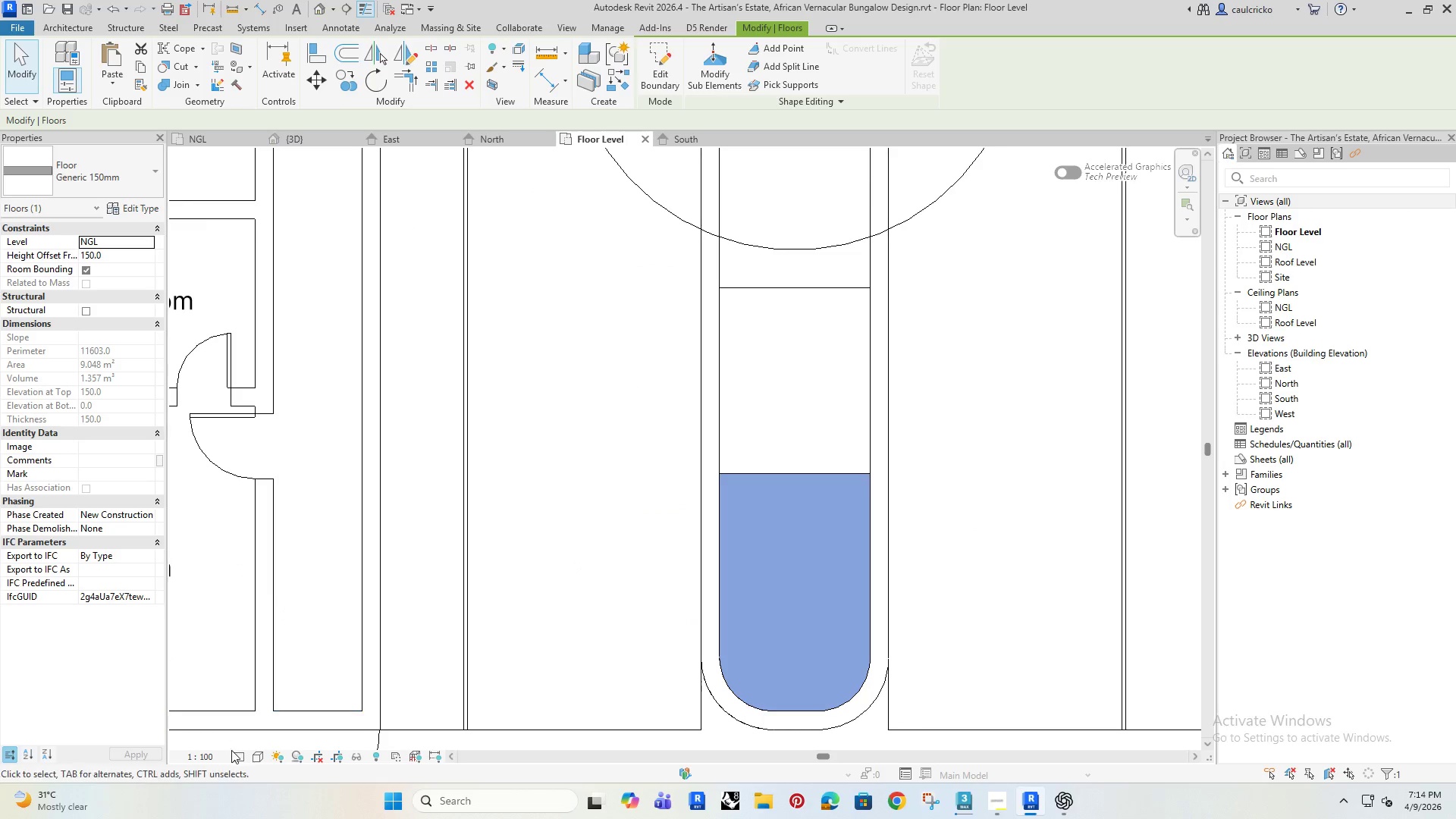 
left_click([231, 750])
 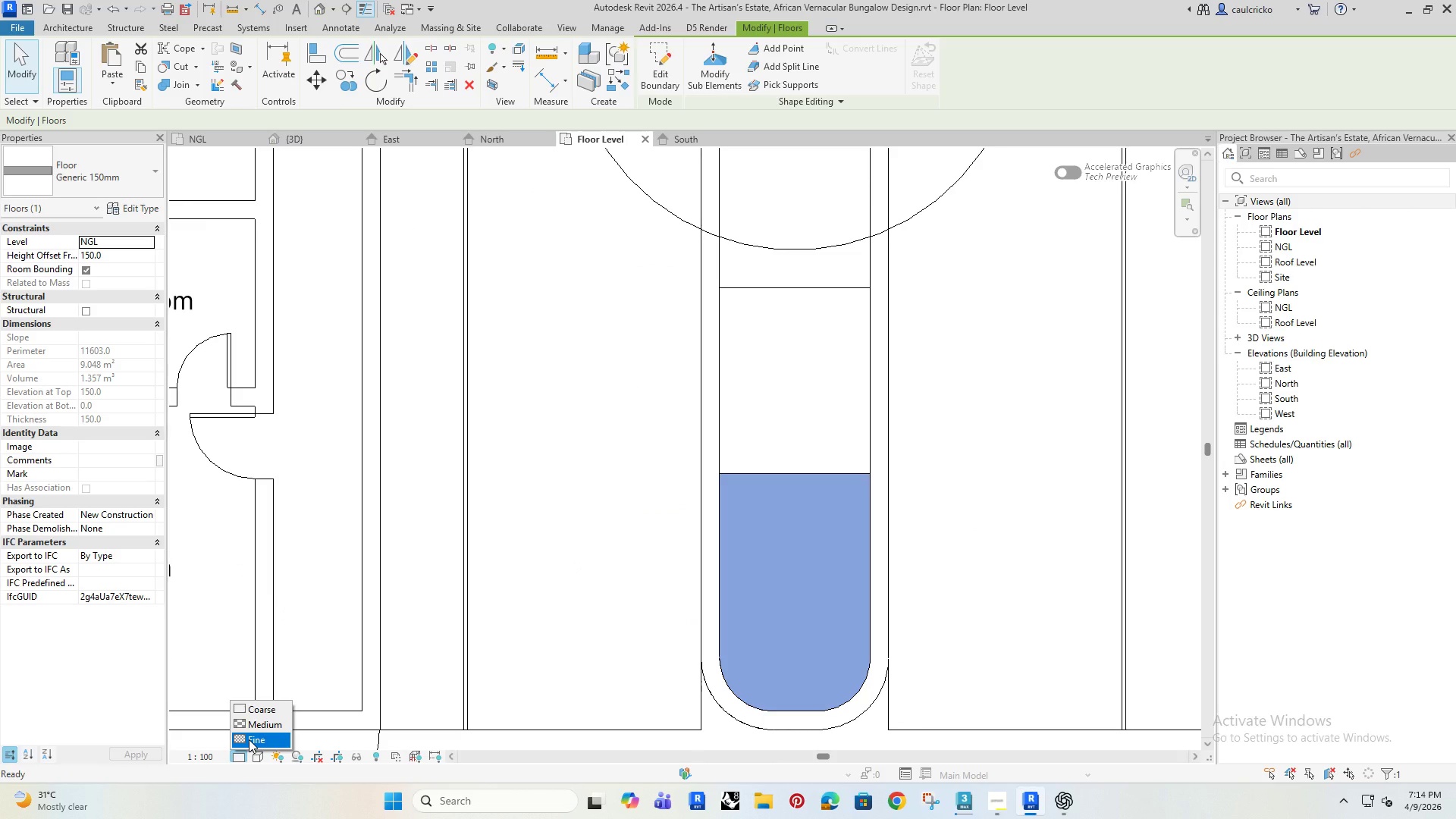 
left_click([249, 739])
 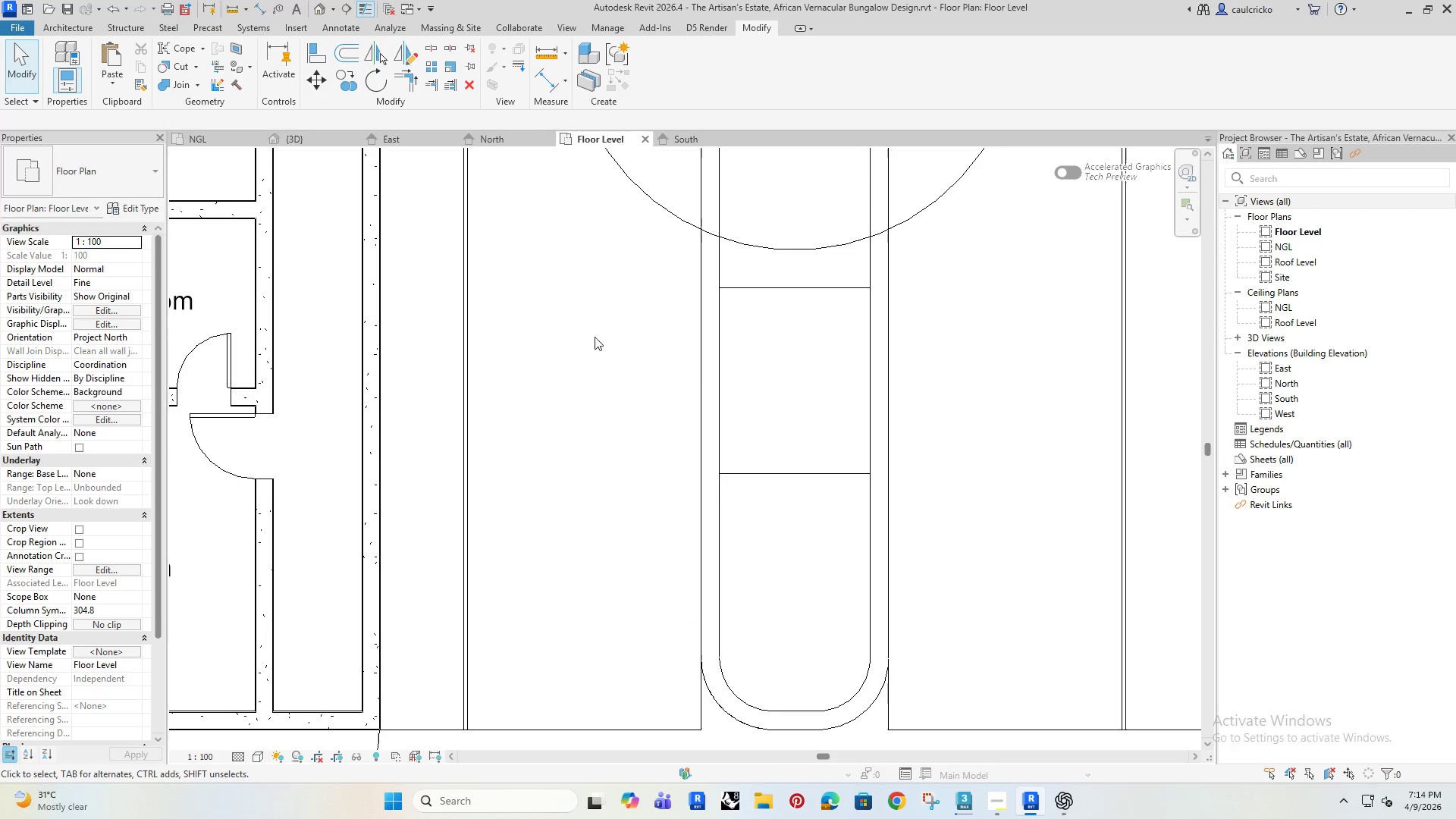 
left_click([714, 365])
 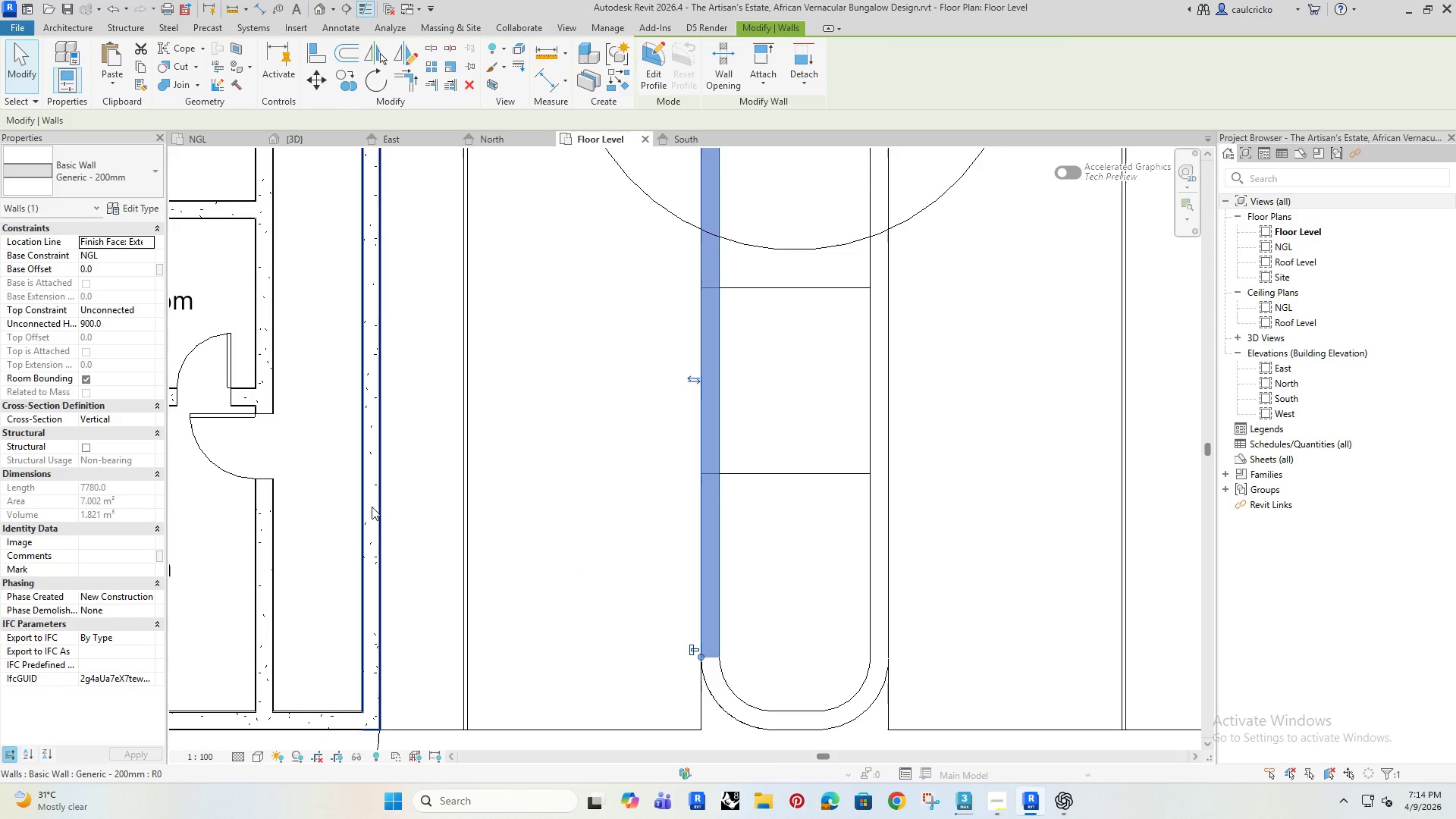 
left_click([364, 494])
 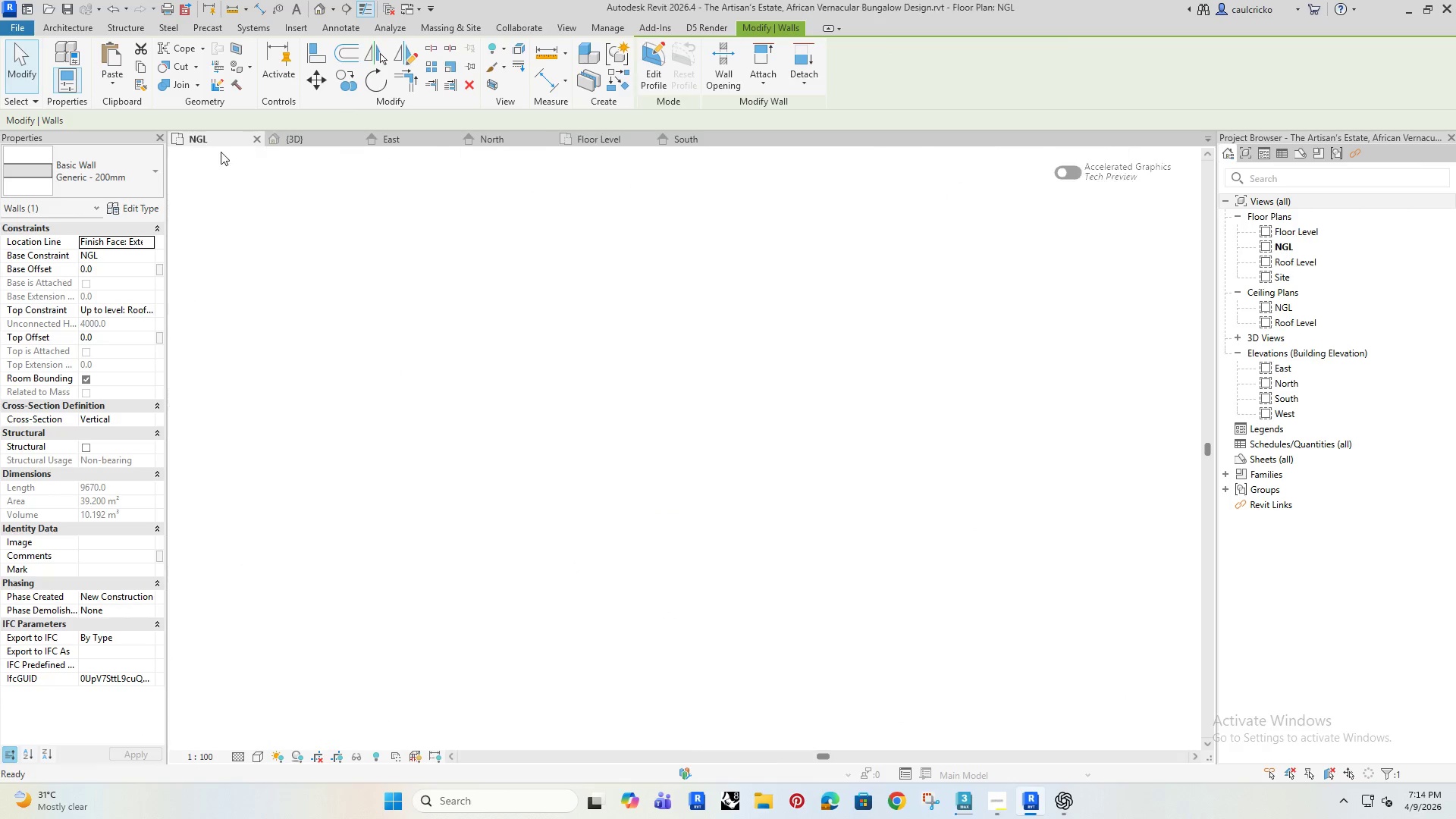 
scroll: coordinate [617, 405], scroll_direction: down, amount: 3.0
 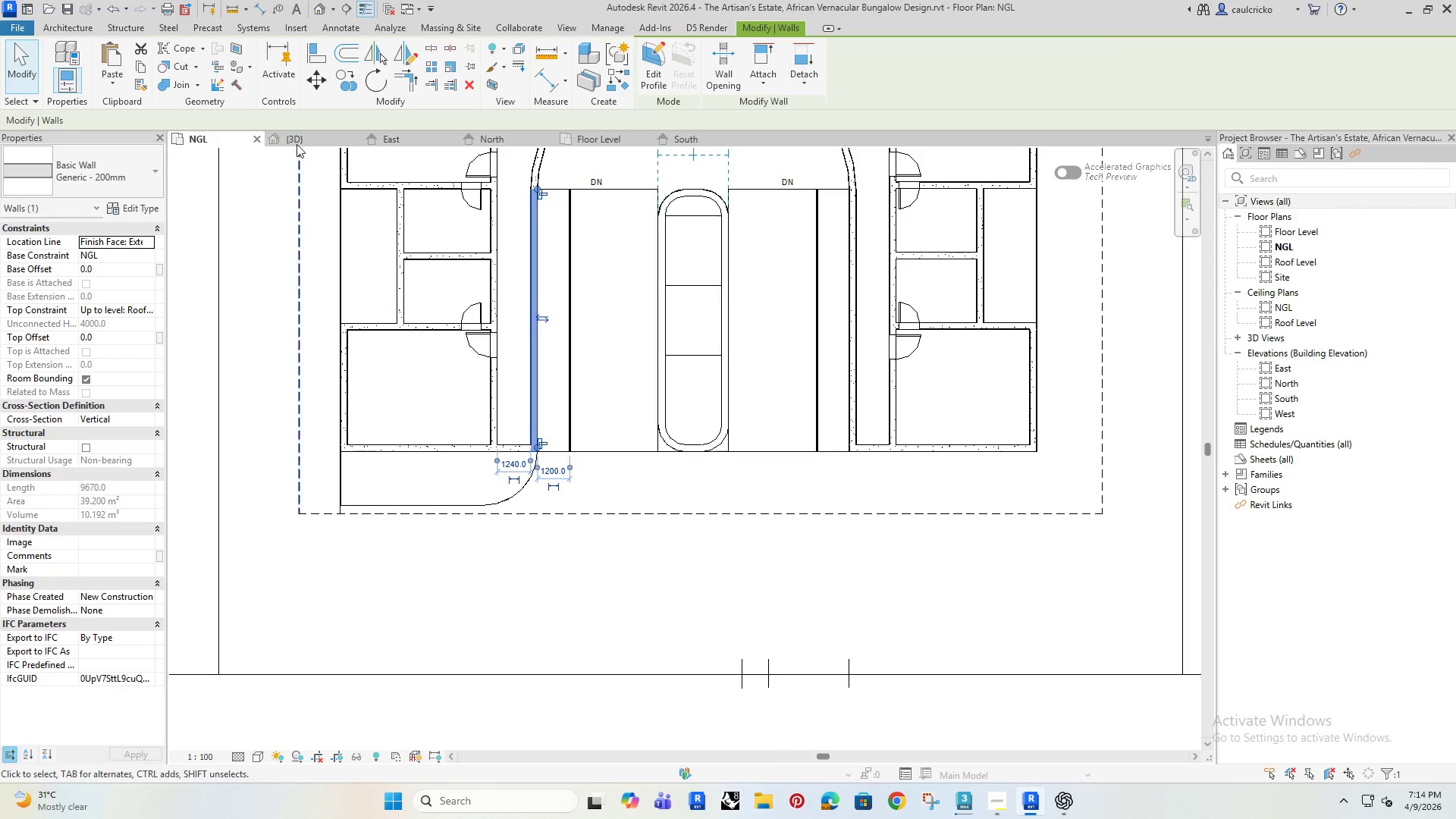 
left_click([297, 141])
 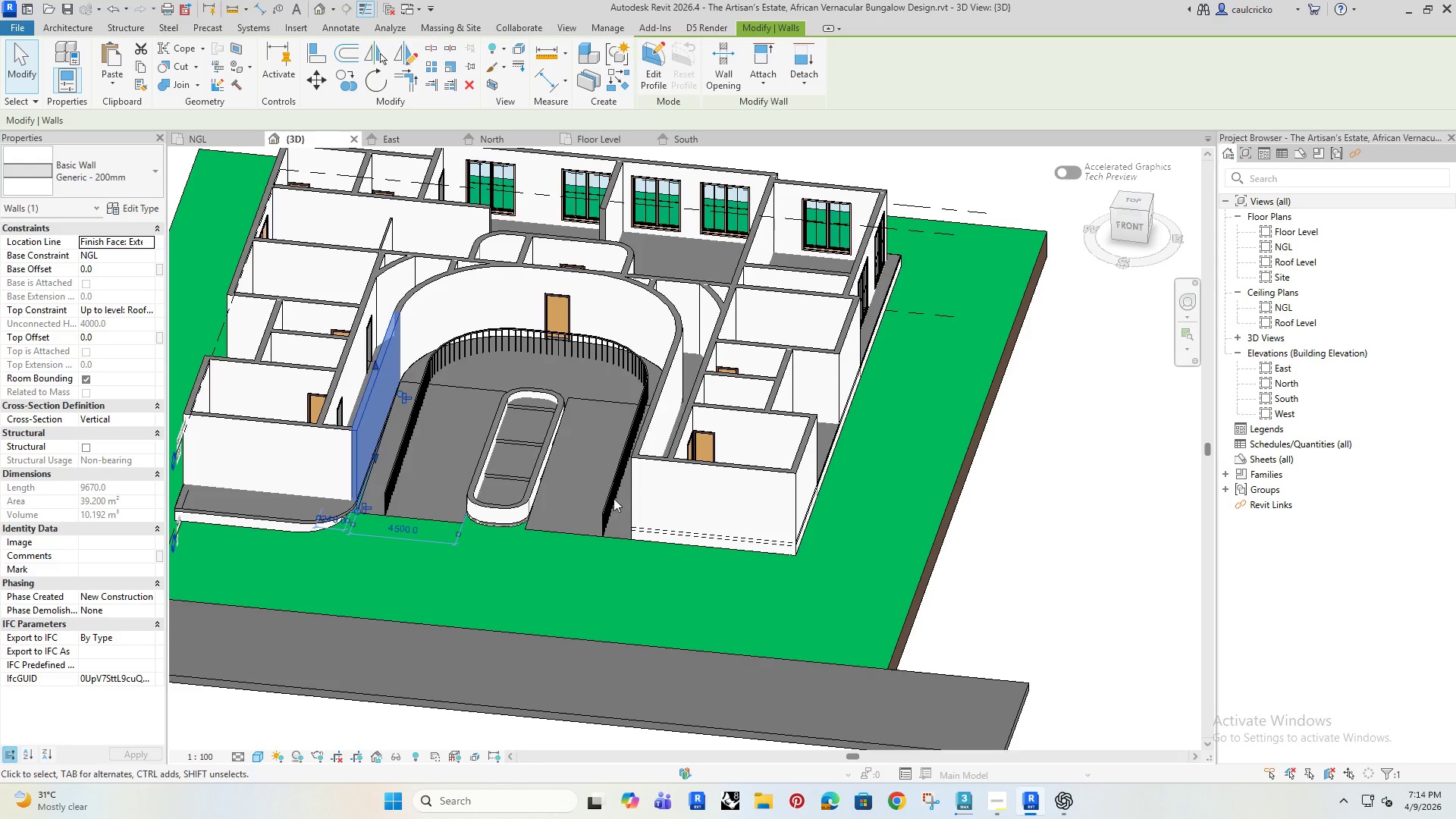 
hold_key(key=ShiftRight, duration=0.78)
 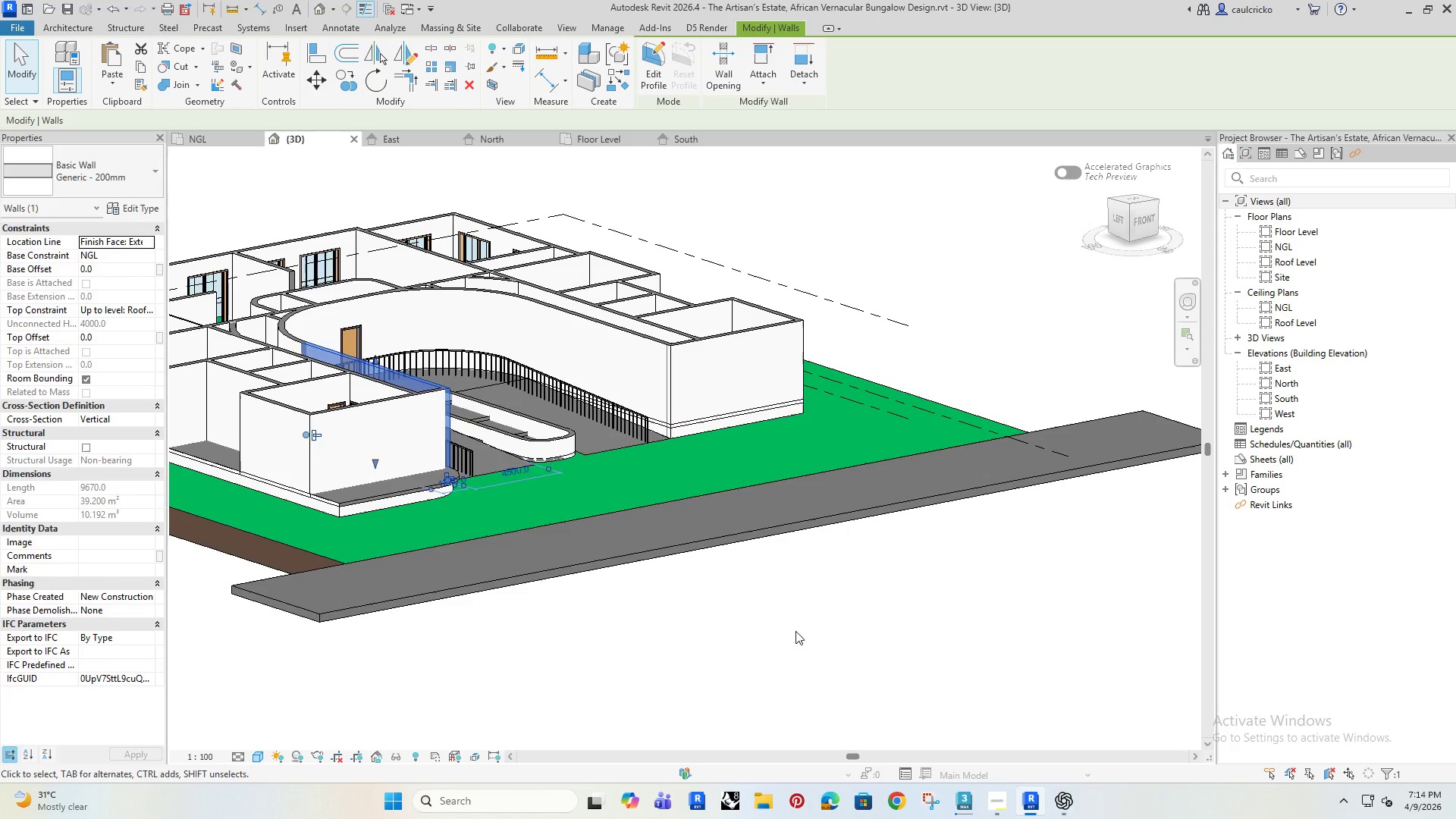 
left_click_drag(start_coordinate=[795, 631], to_coordinate=[791, 631])
 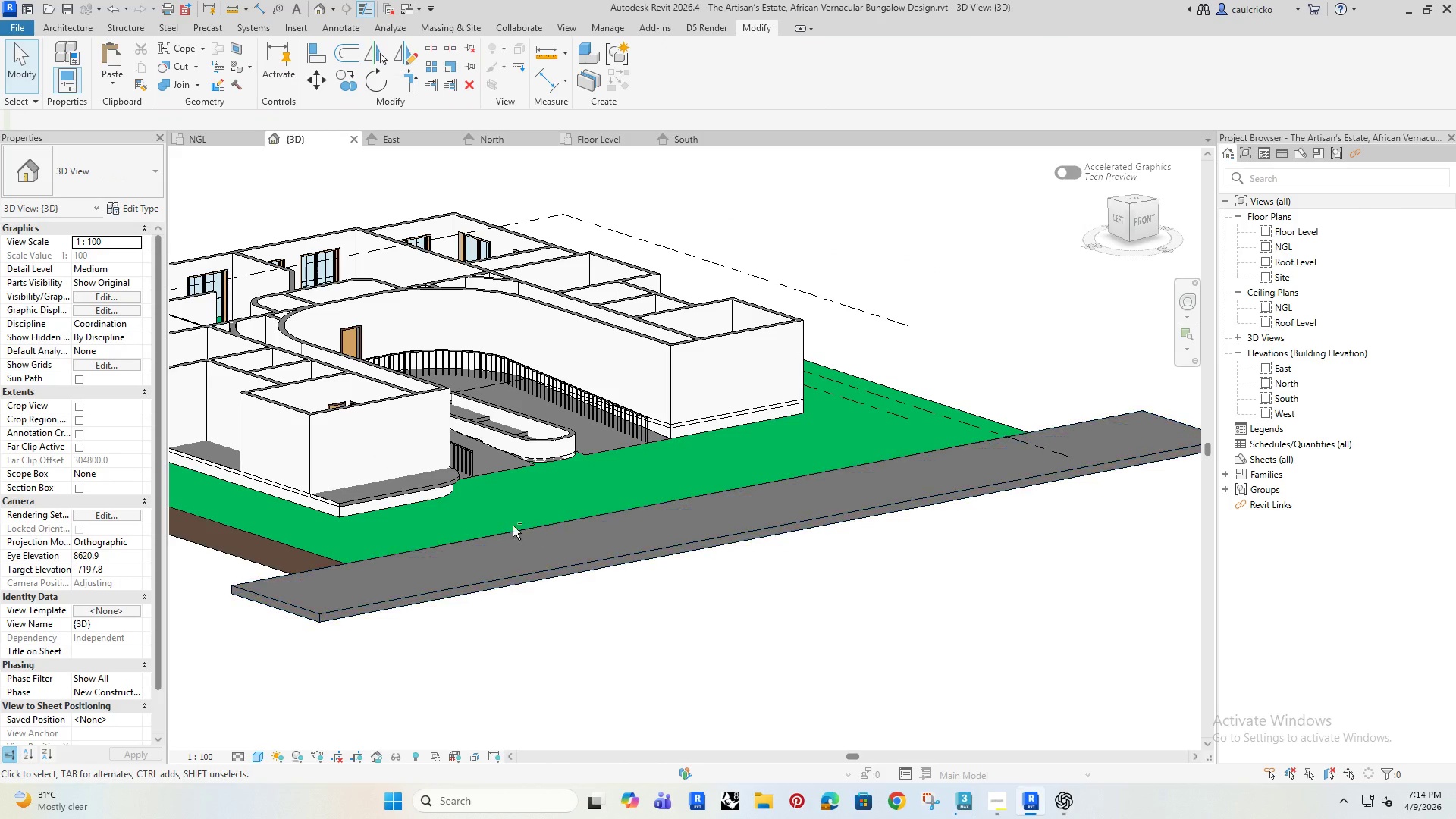 
hold_key(key=ShiftRight, duration=0.72)
 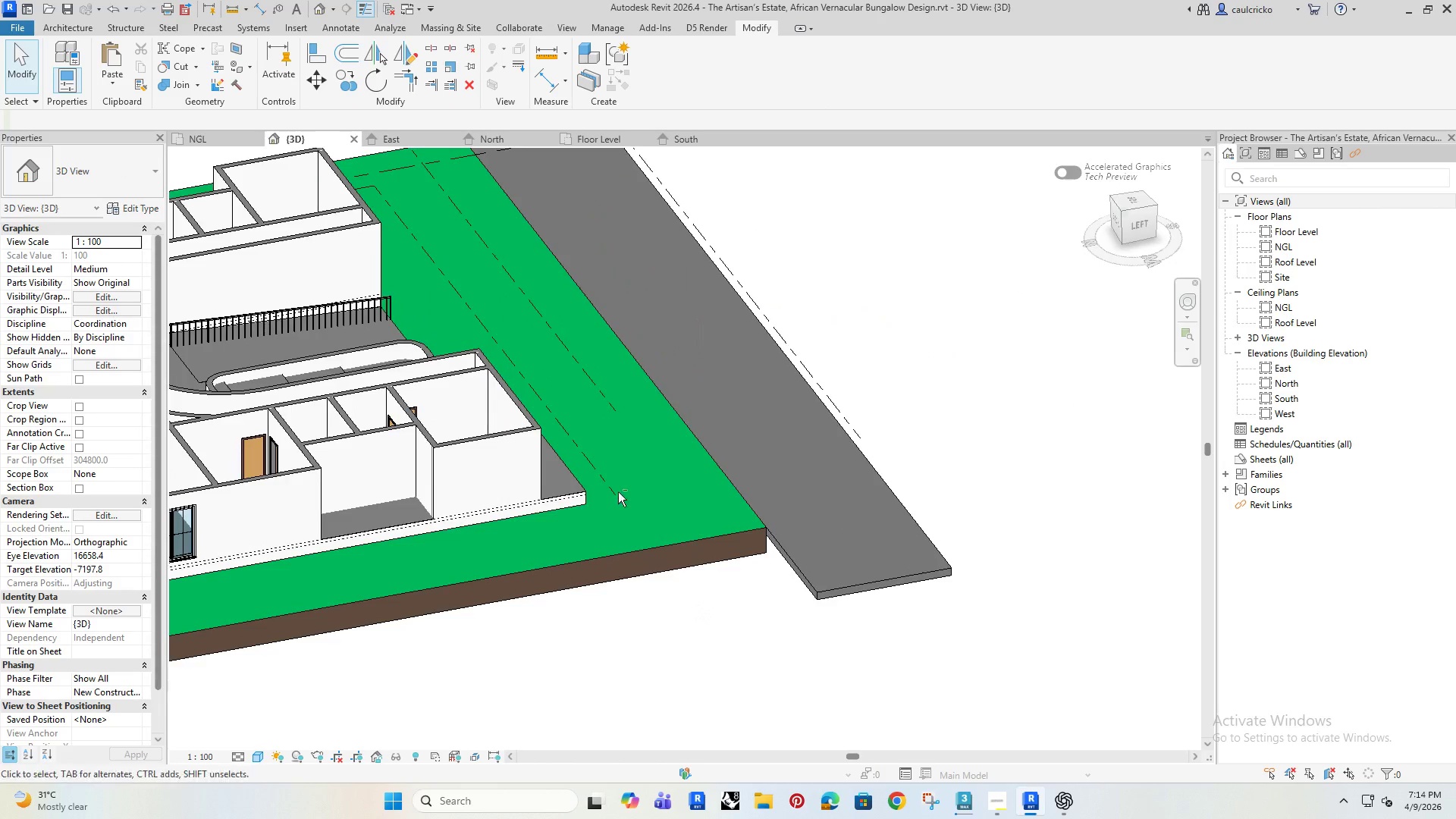 
hold_key(key=ShiftRight, duration=1.02)
 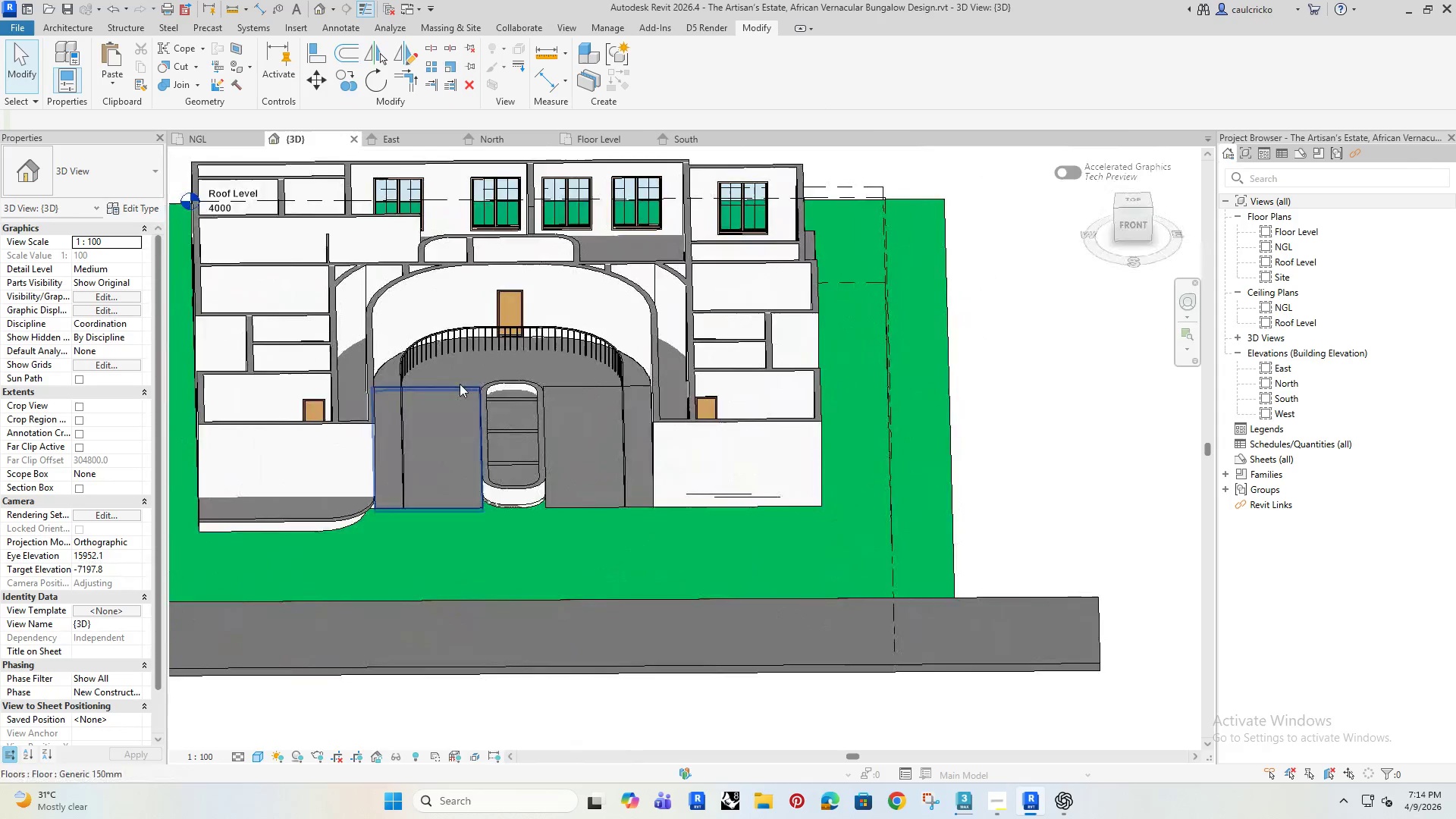 
hold_key(key=ShiftRight, duration=1.5)
 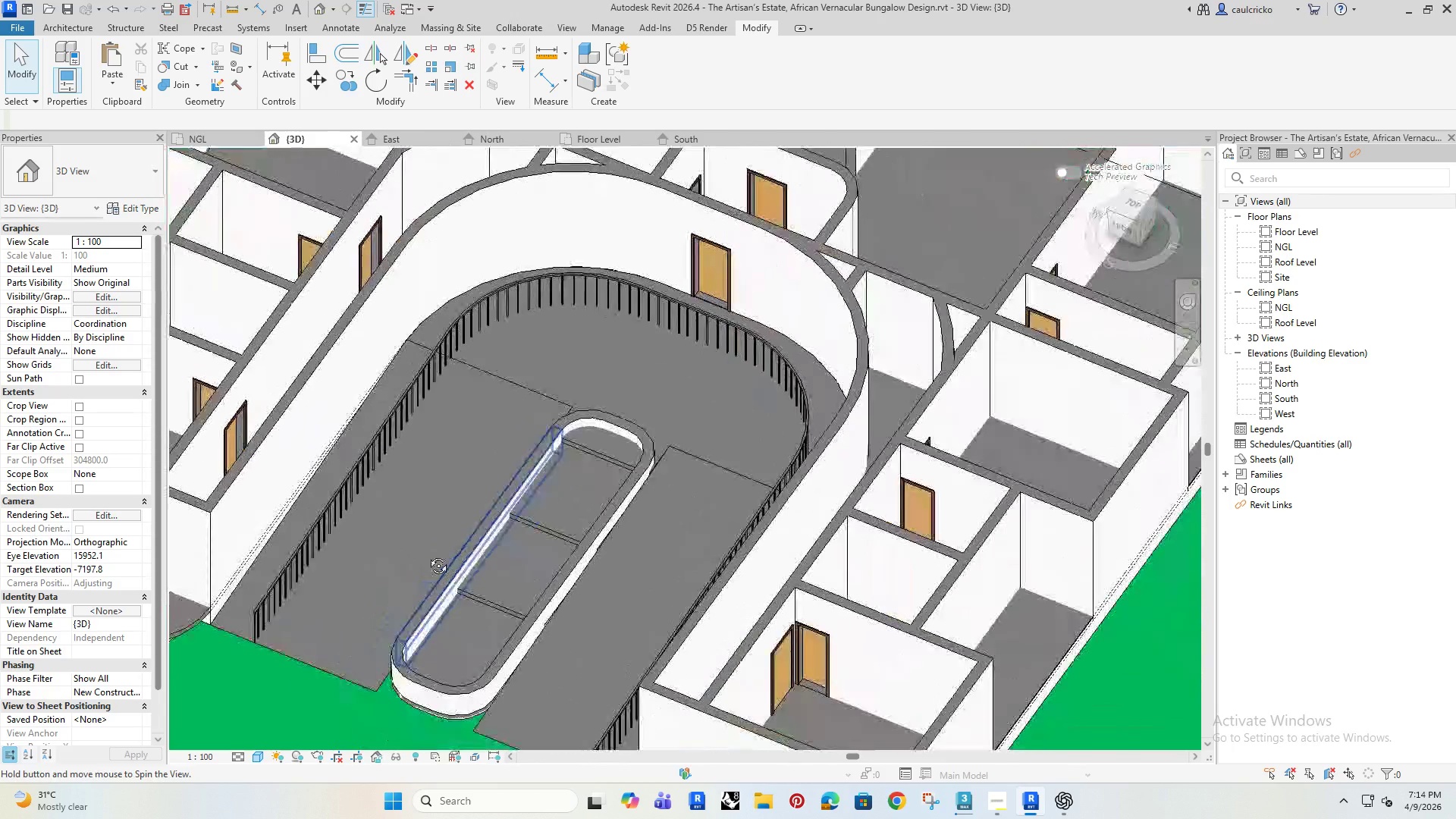 
scroll: coordinate [460, 384], scroll_direction: up, amount: 4.0
 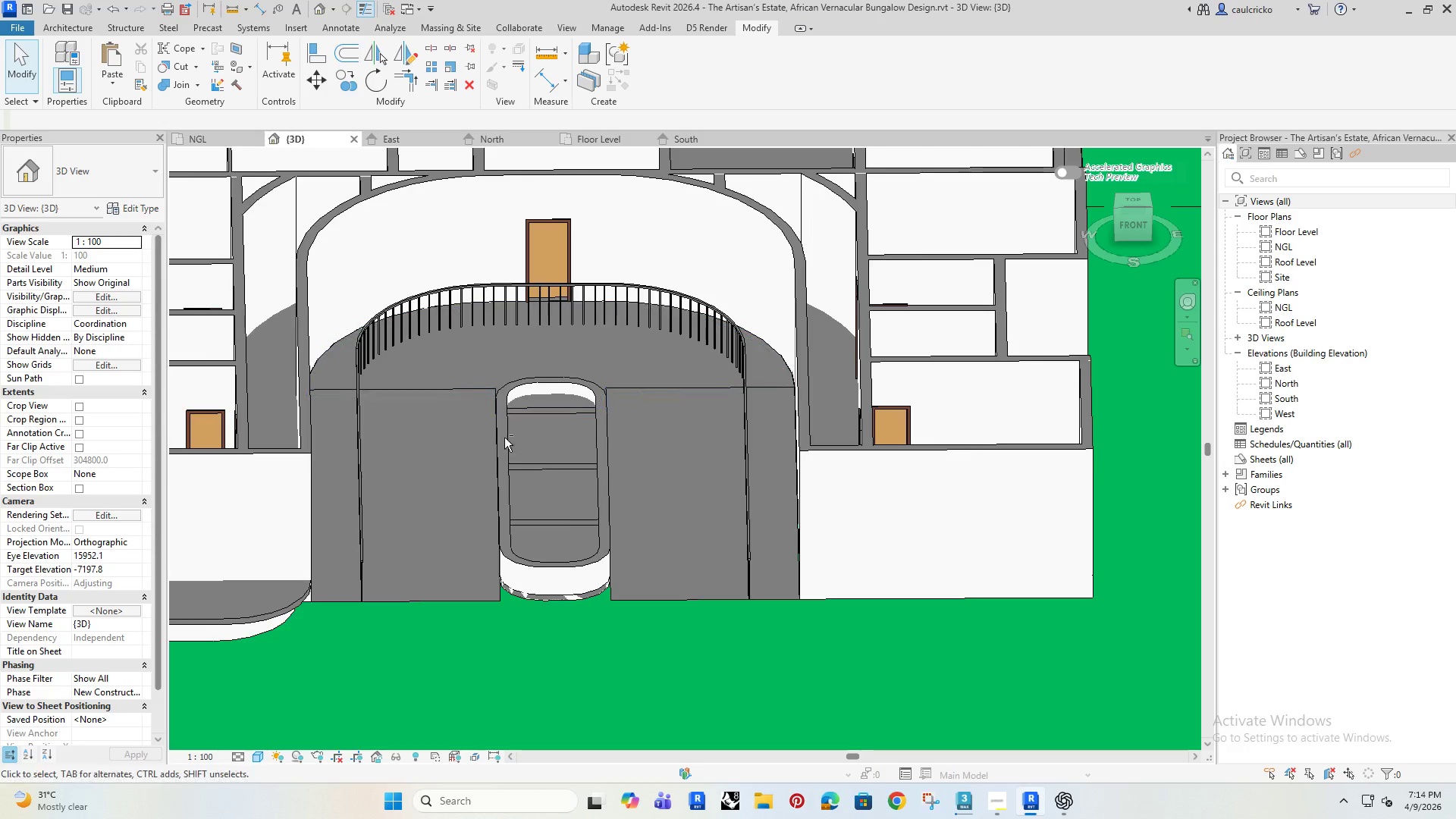 
hold_key(key=ShiftRight, duration=1.51)
 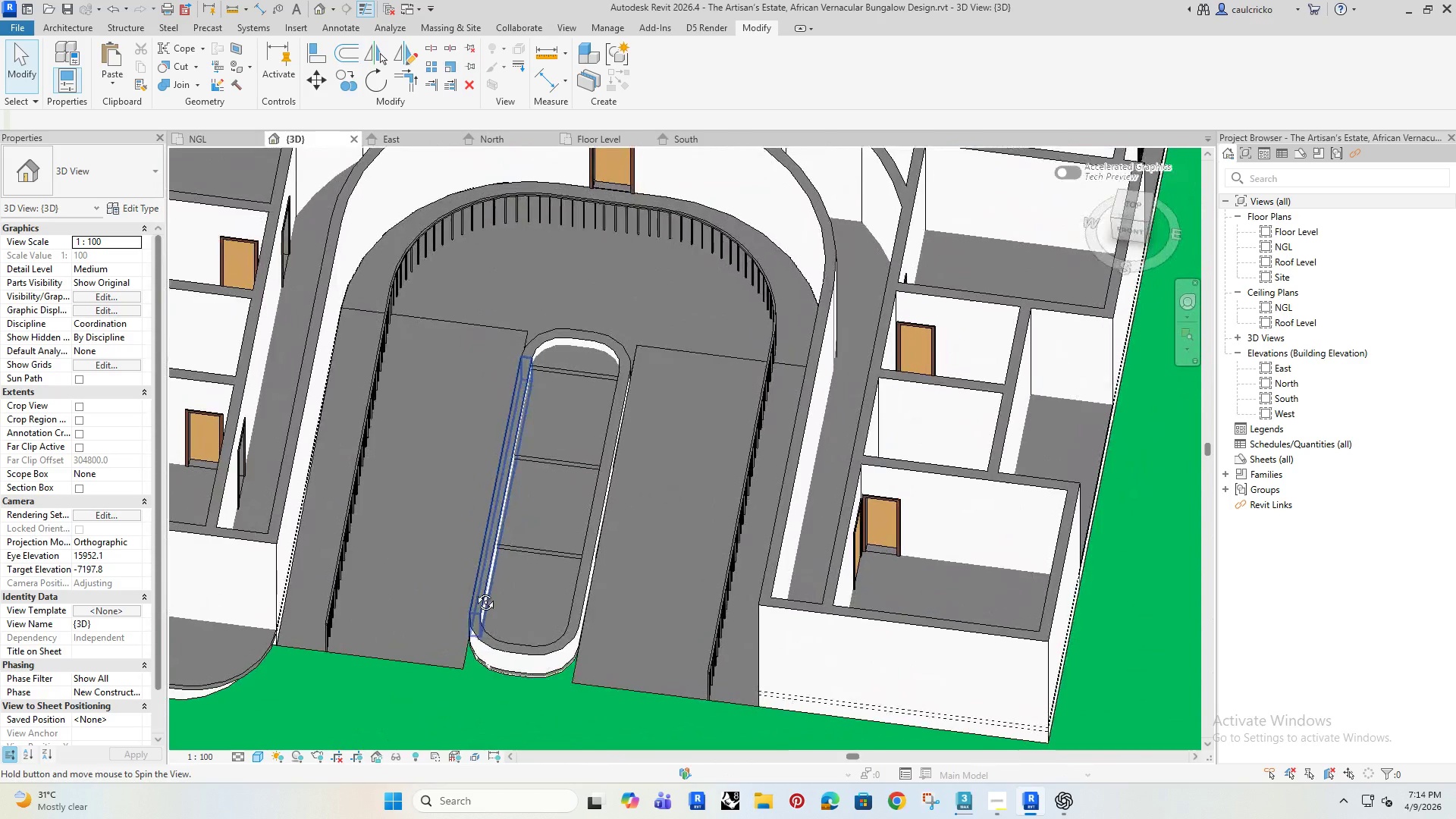 
hold_key(key=ShiftRight, duration=1.09)
 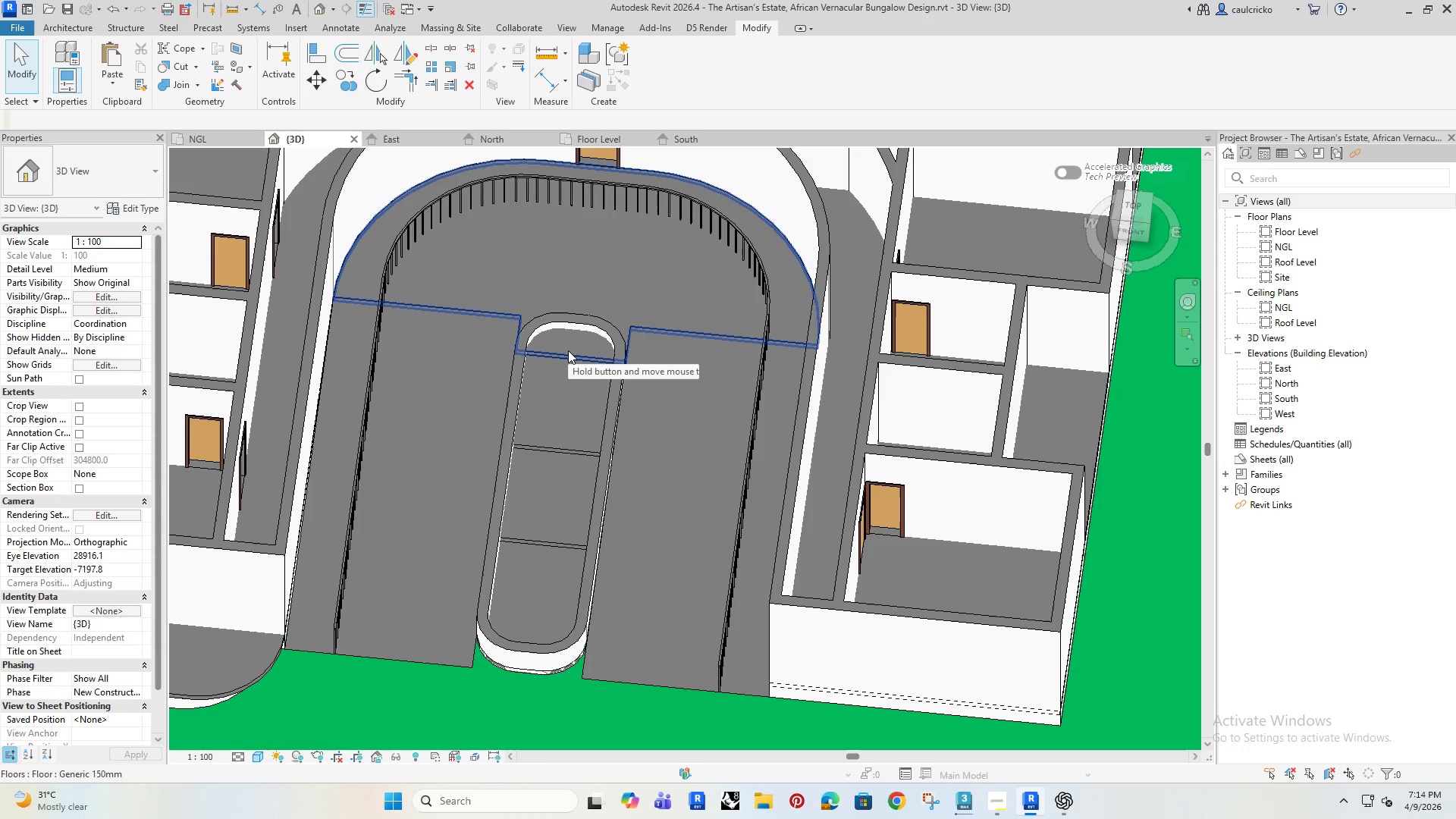 
left_click([568, 350])
 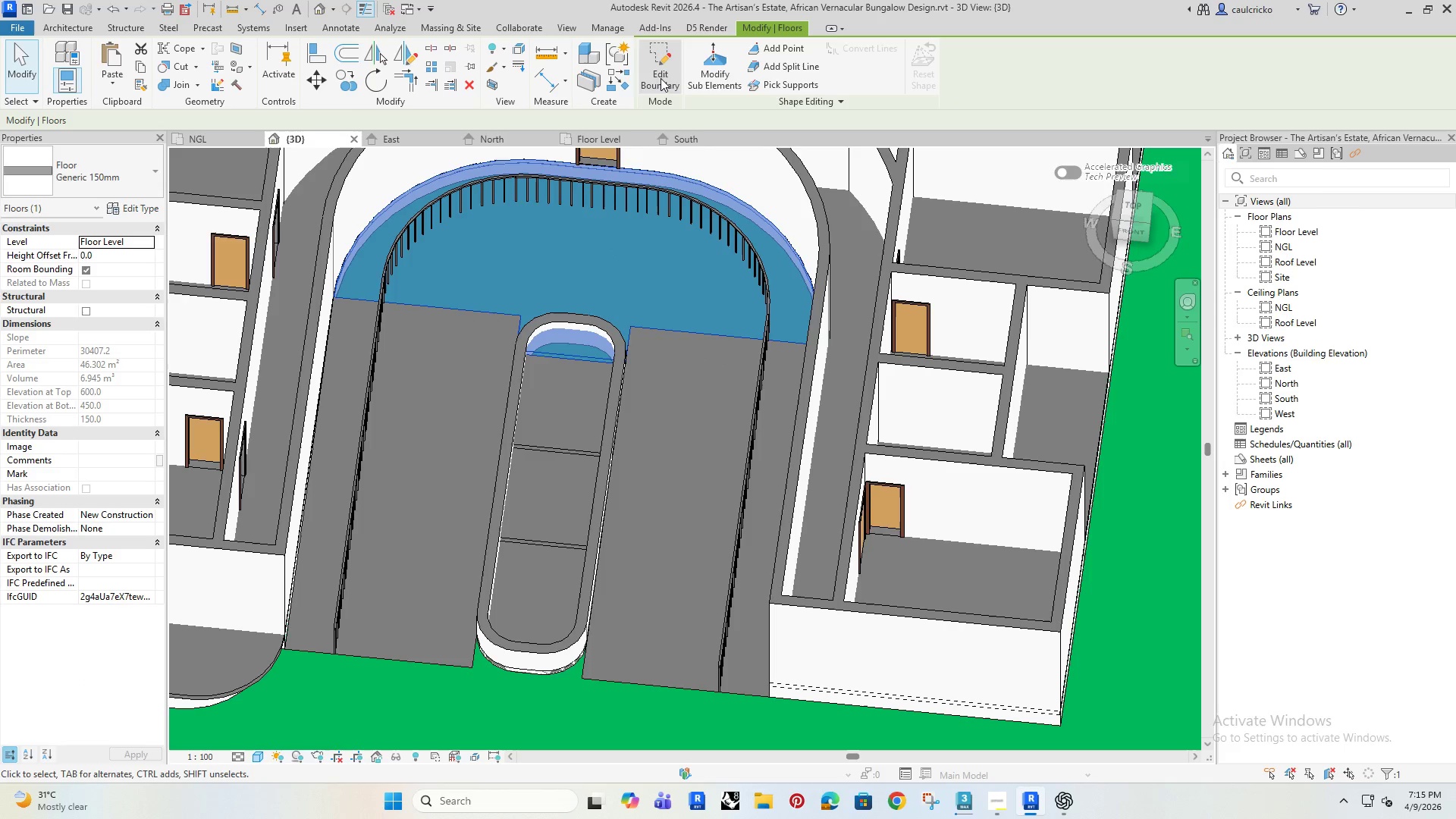 
wait(5.58)
 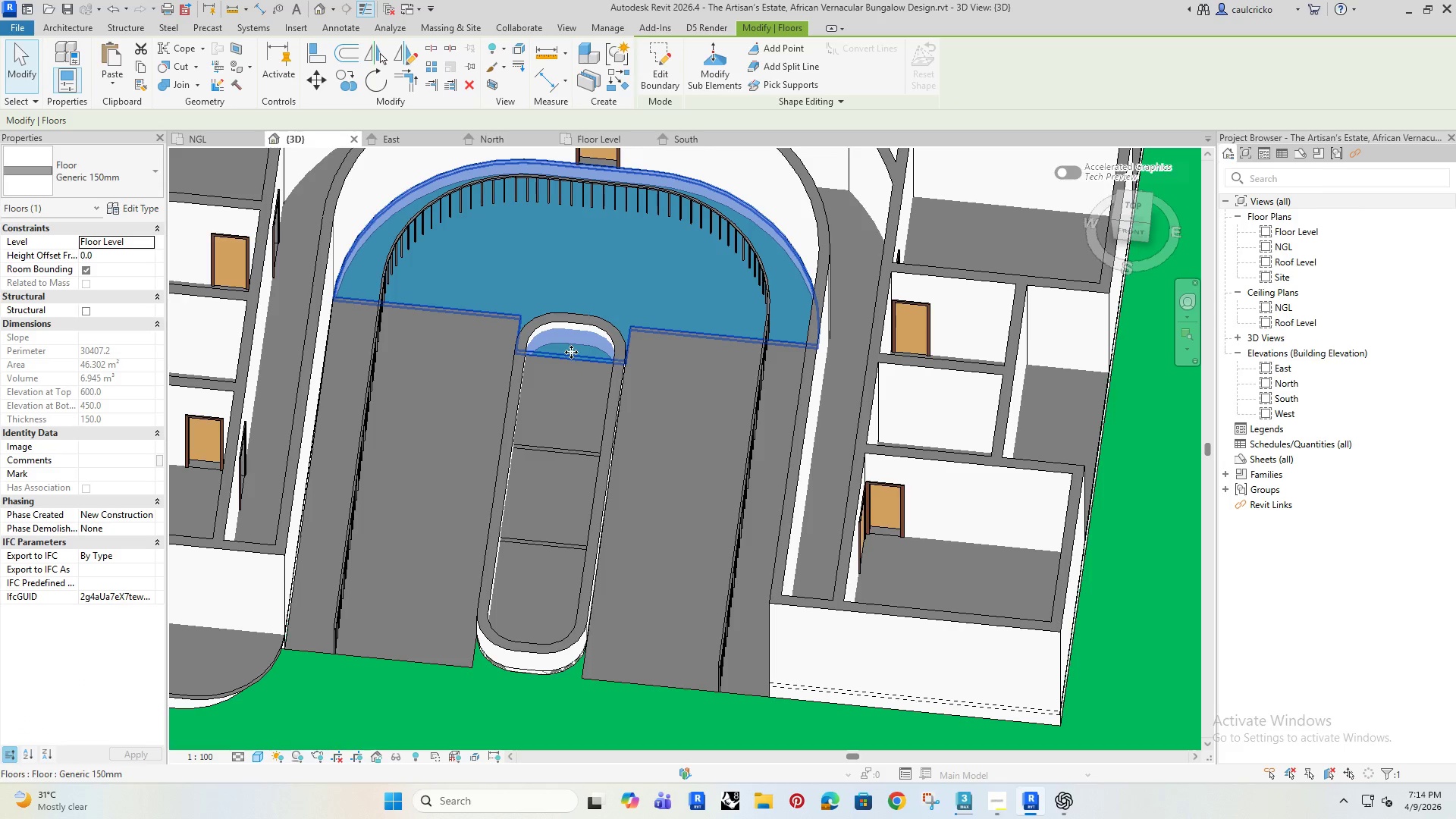 
hold_key(key=ShiftRight, duration=1.19)
 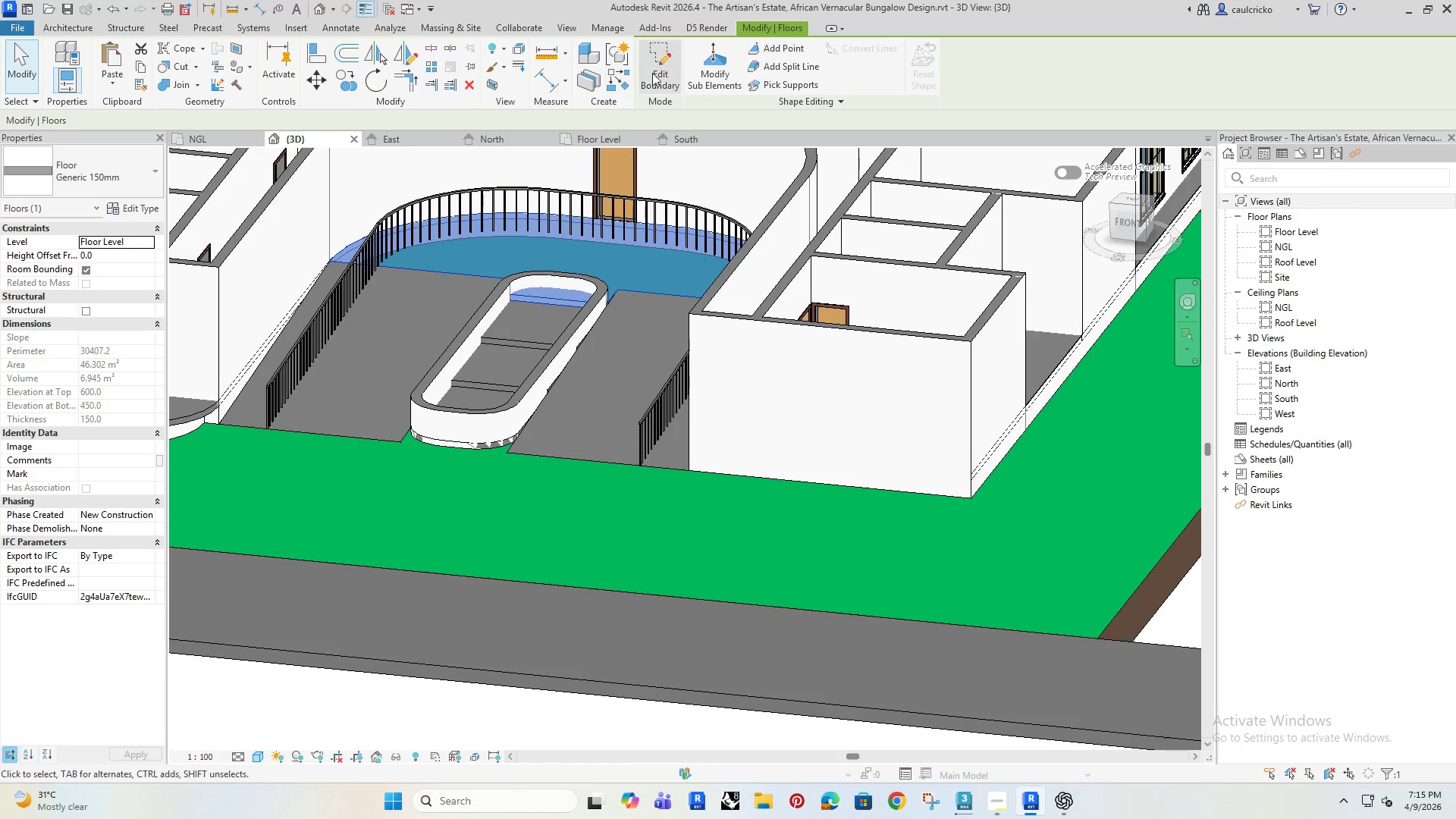 
left_click([660, 67])
 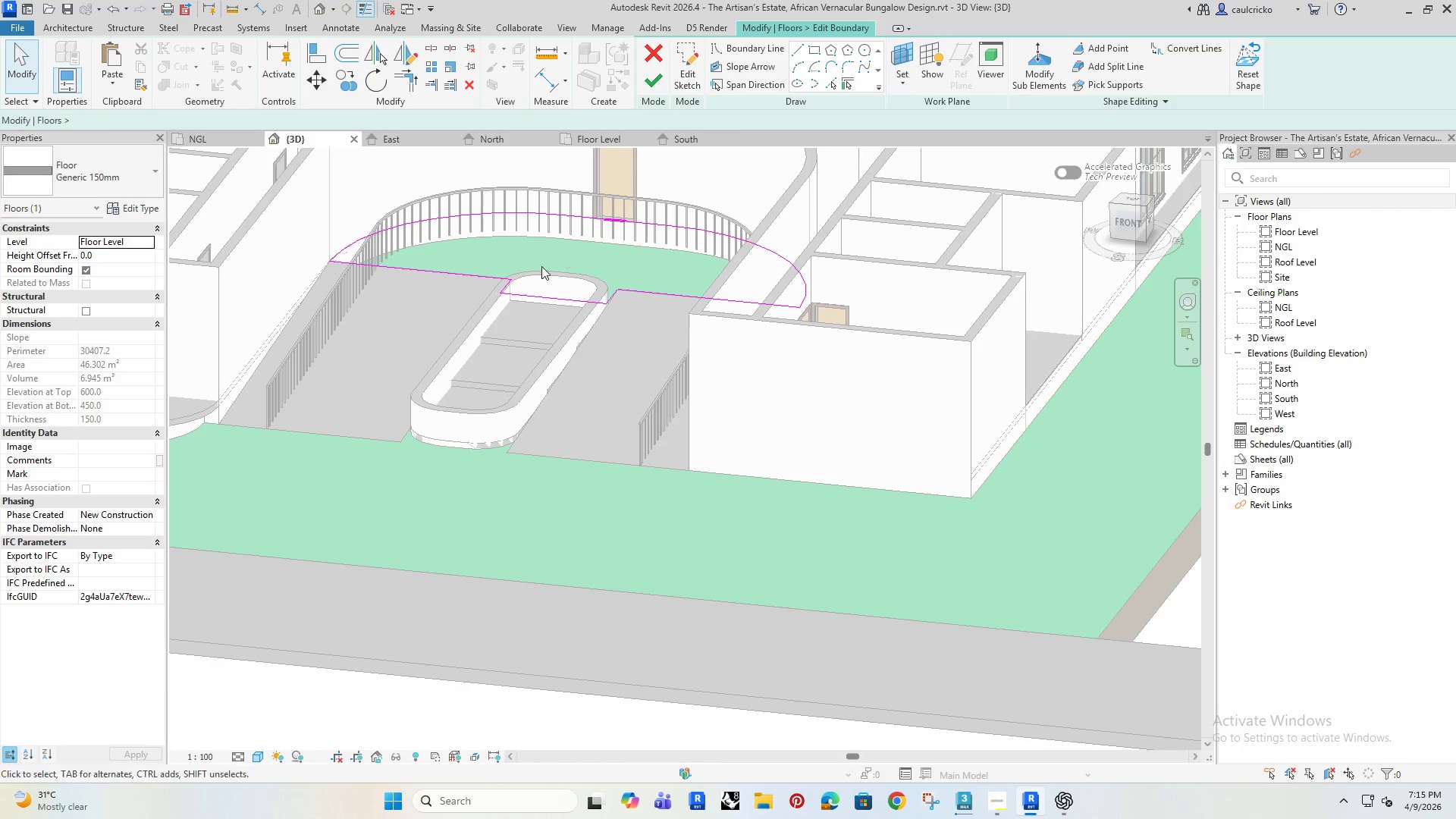 
hold_key(key=ShiftRight, duration=1.51)
 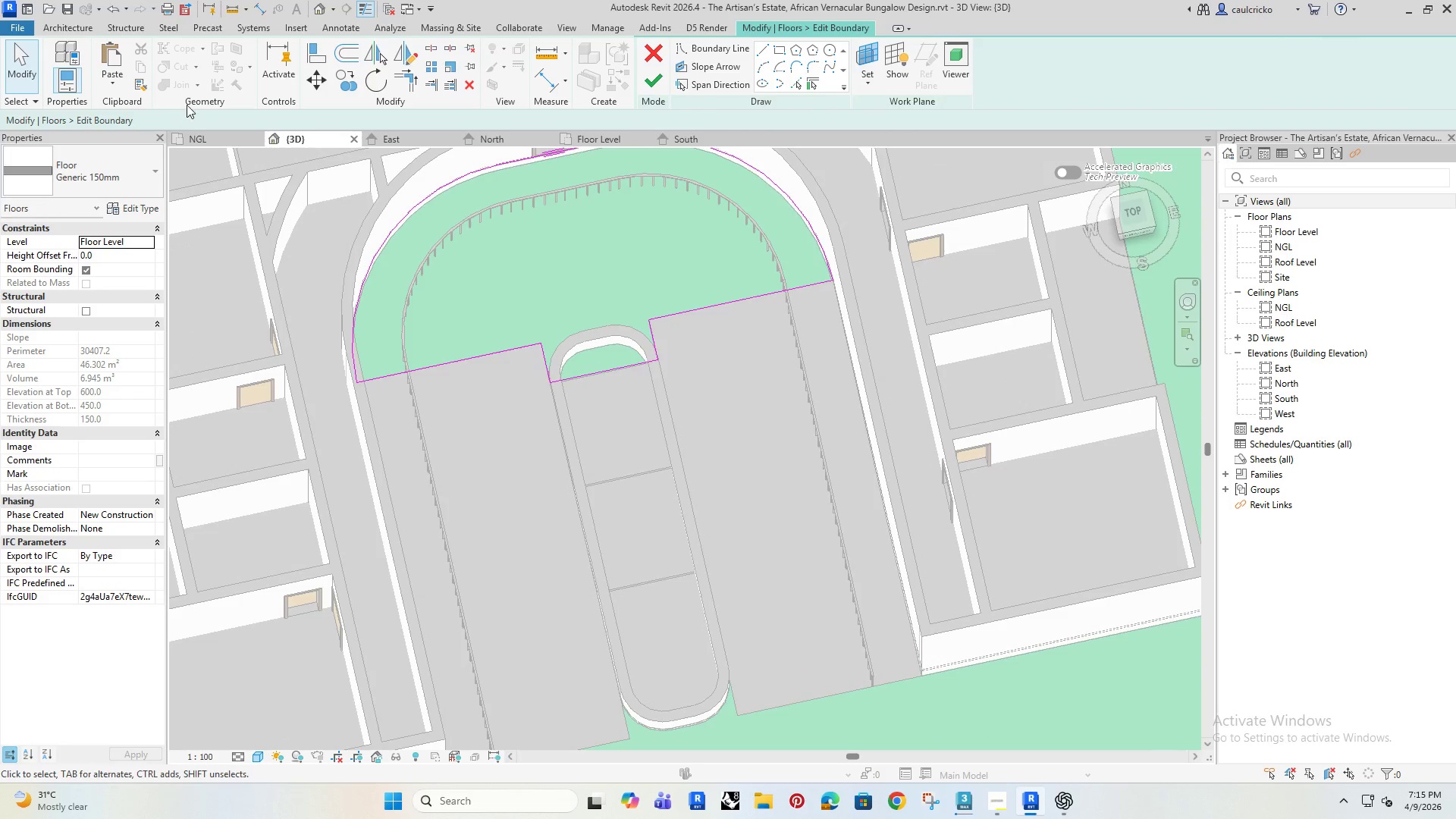 
key(Shift+ShiftRight)
 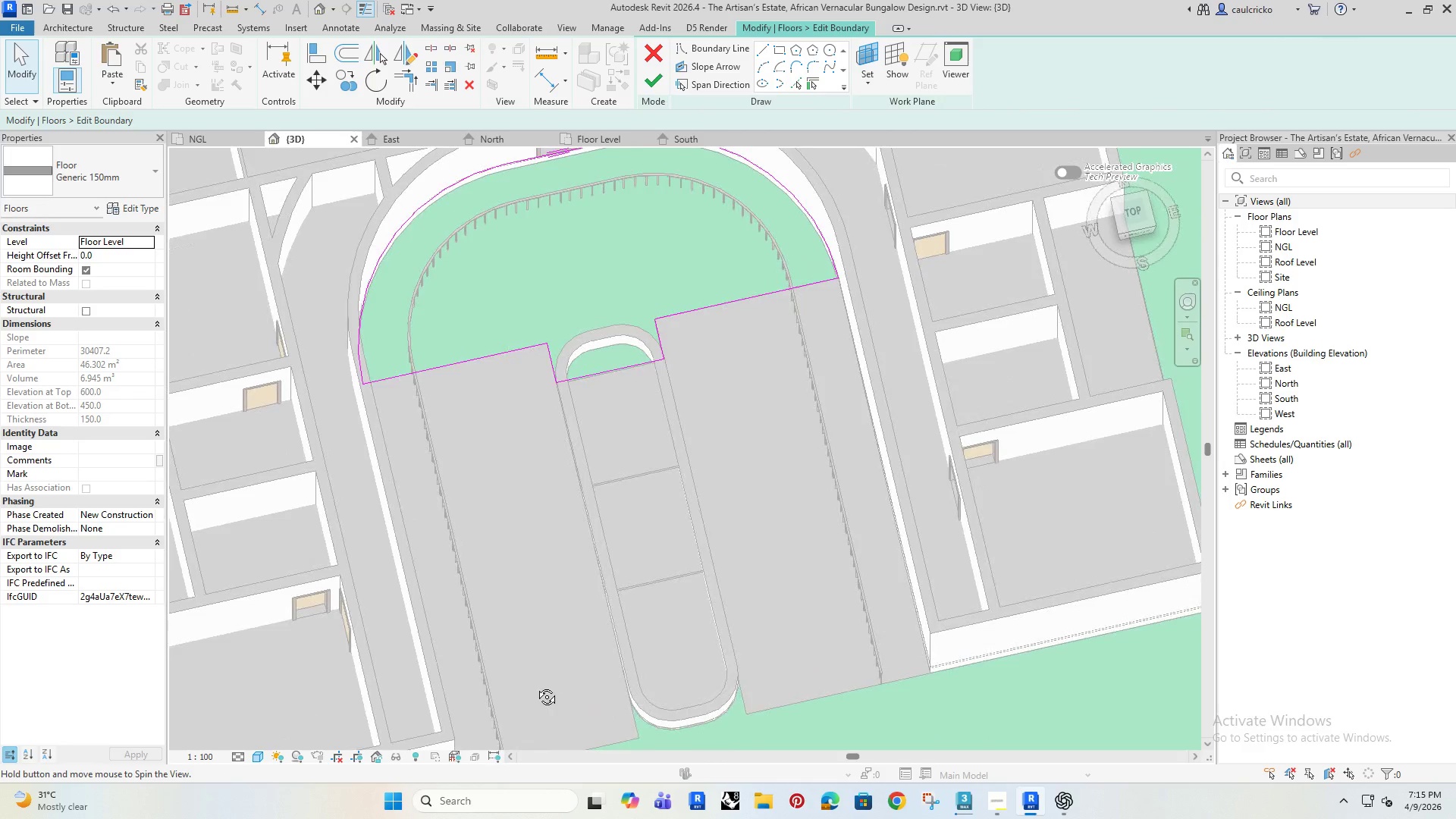 
key(Shift+ShiftRight)
 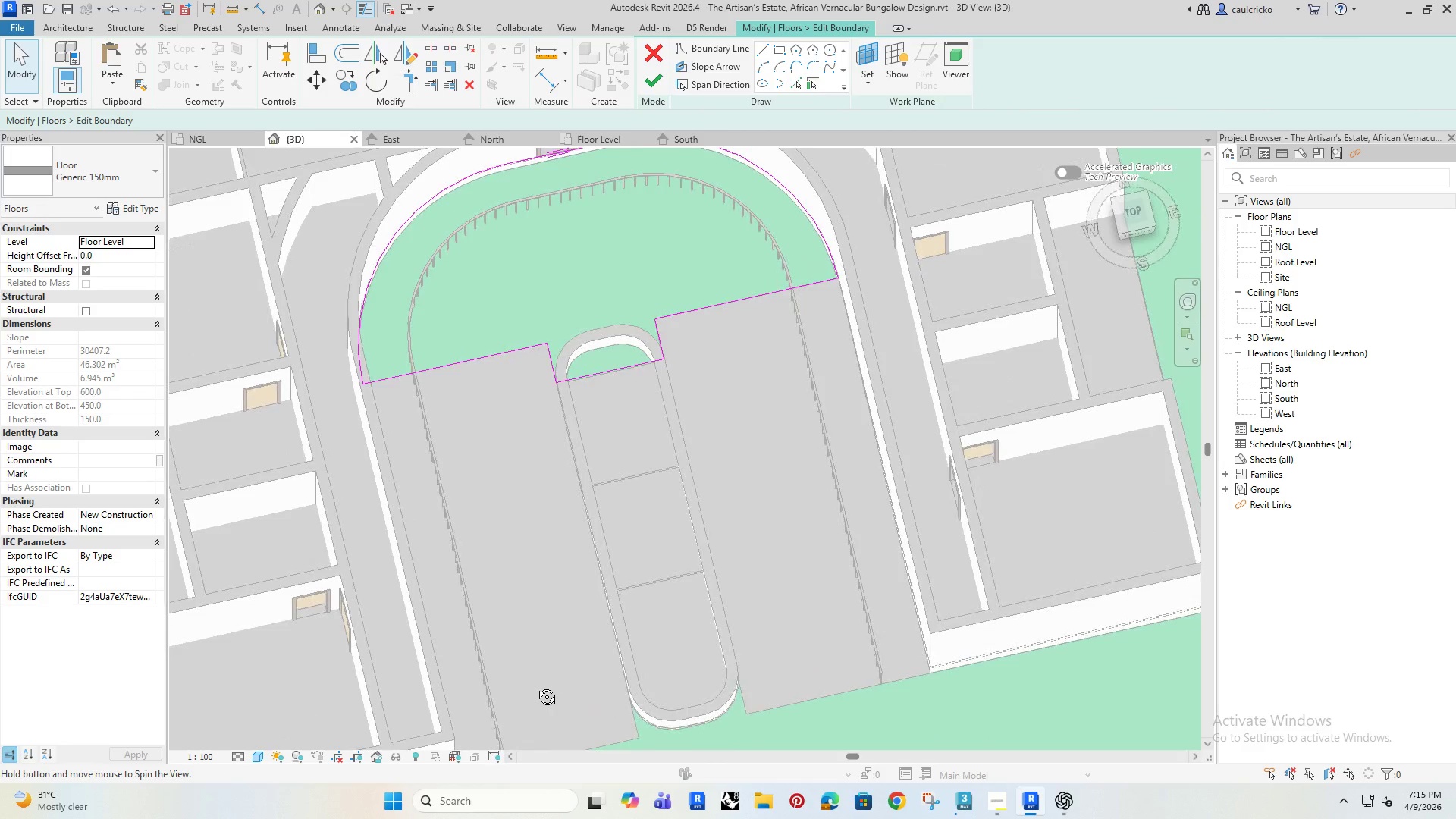 
key(Shift+ShiftRight)
 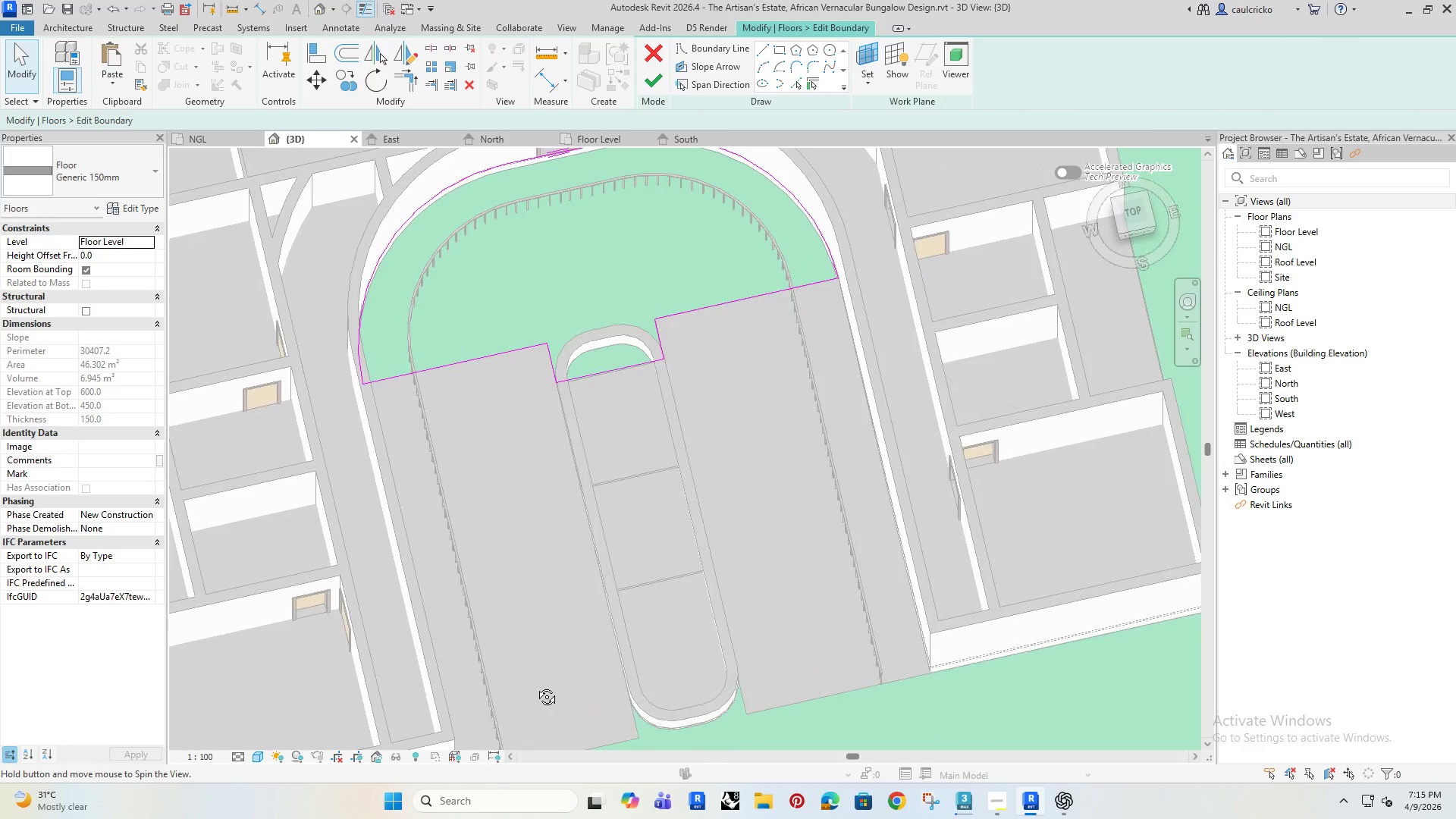 
key(Shift+ShiftRight)
 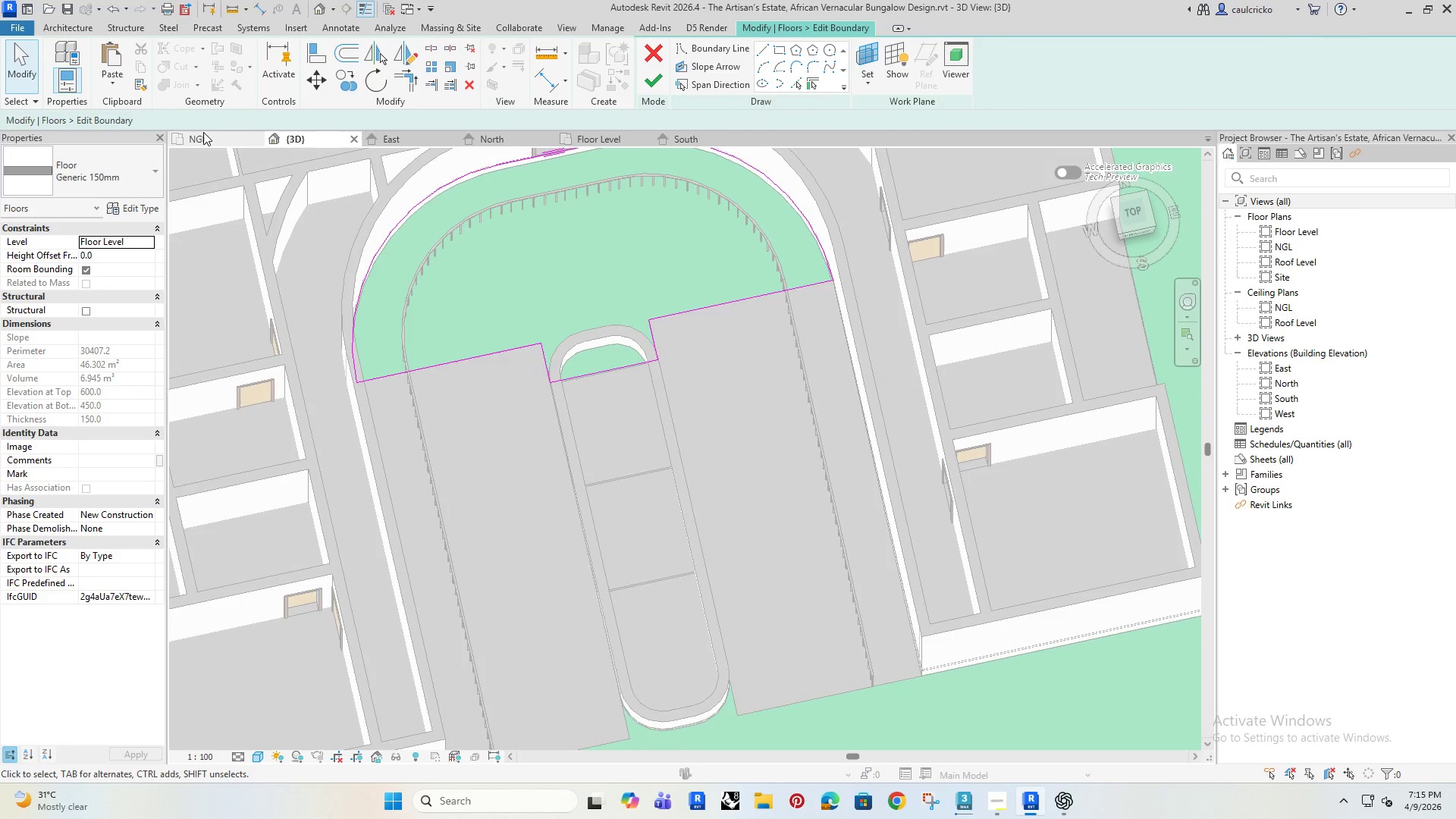 
left_click([212, 140])
 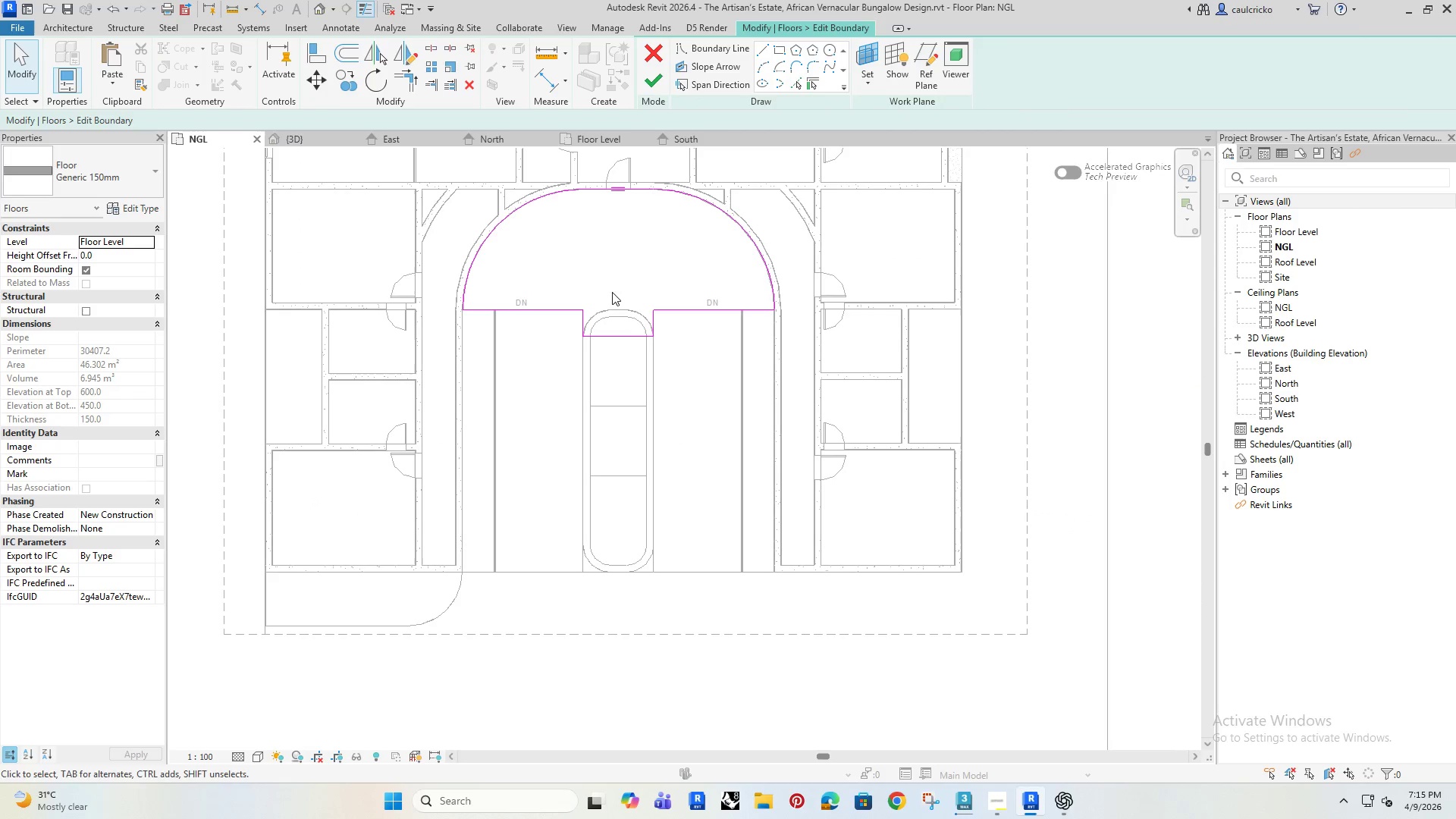 
left_click([616, 333])
 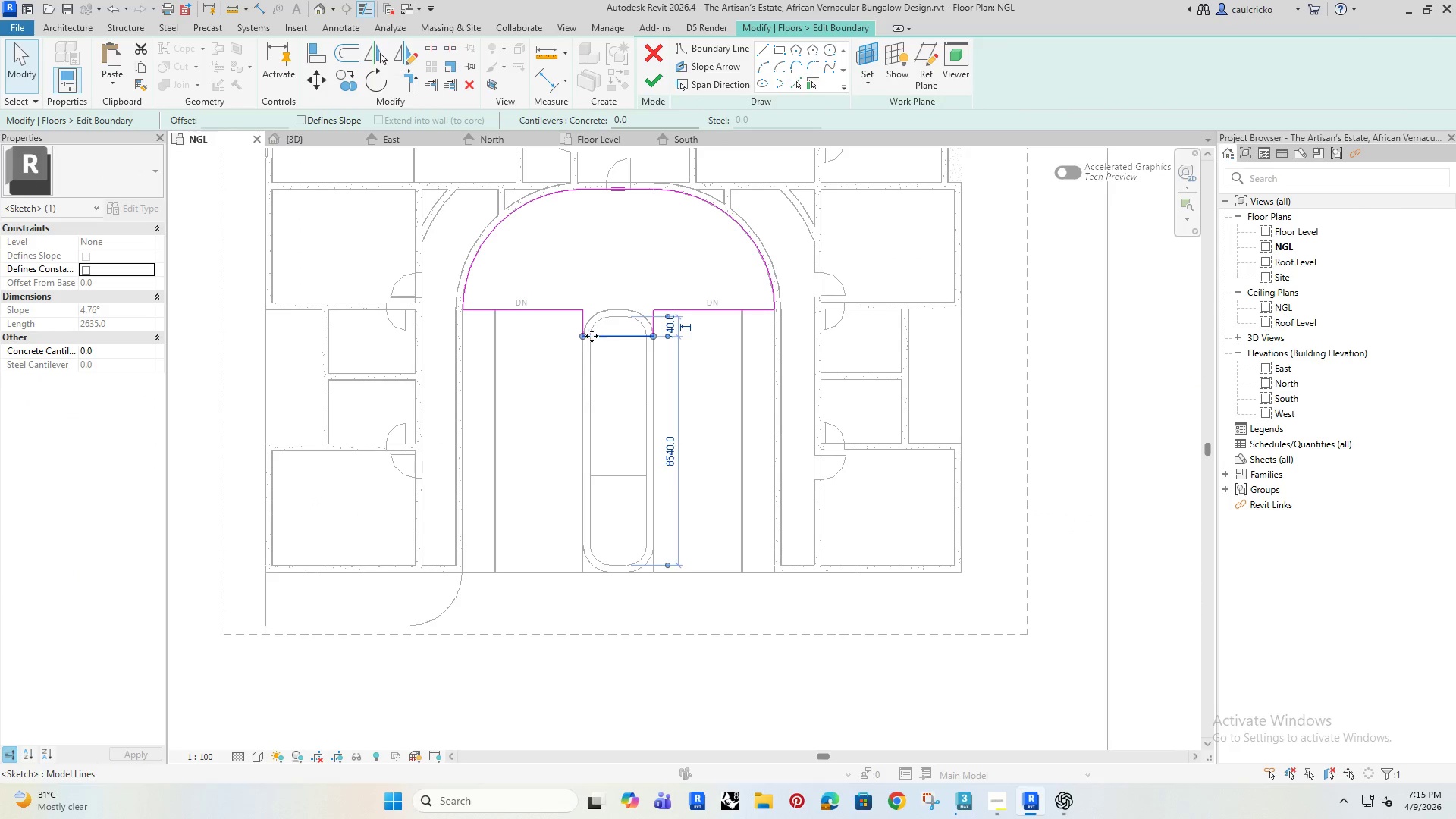 
key(Delete)
 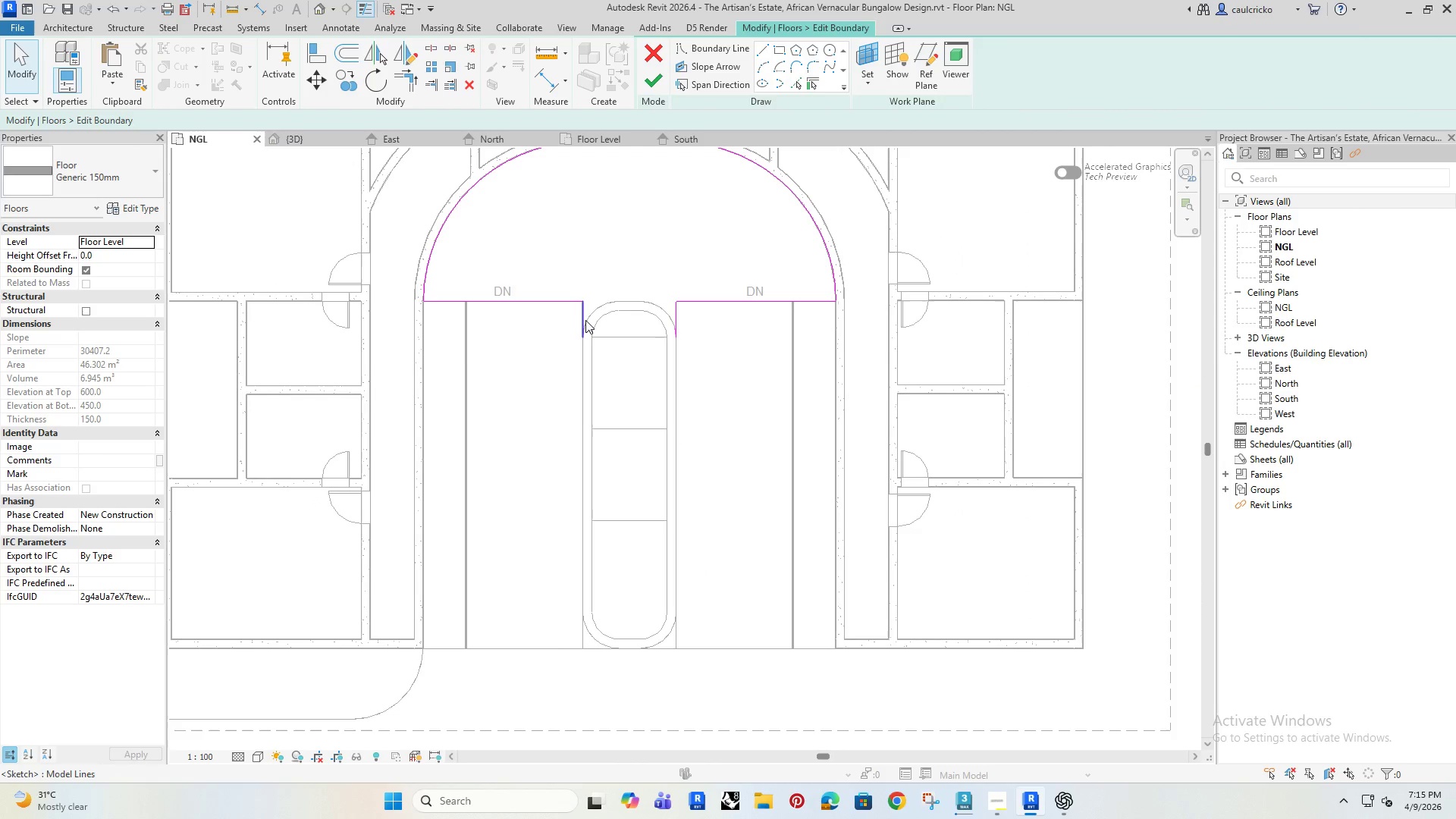 
scroll: coordinate [584, 336], scroll_direction: up, amount: 2.0
 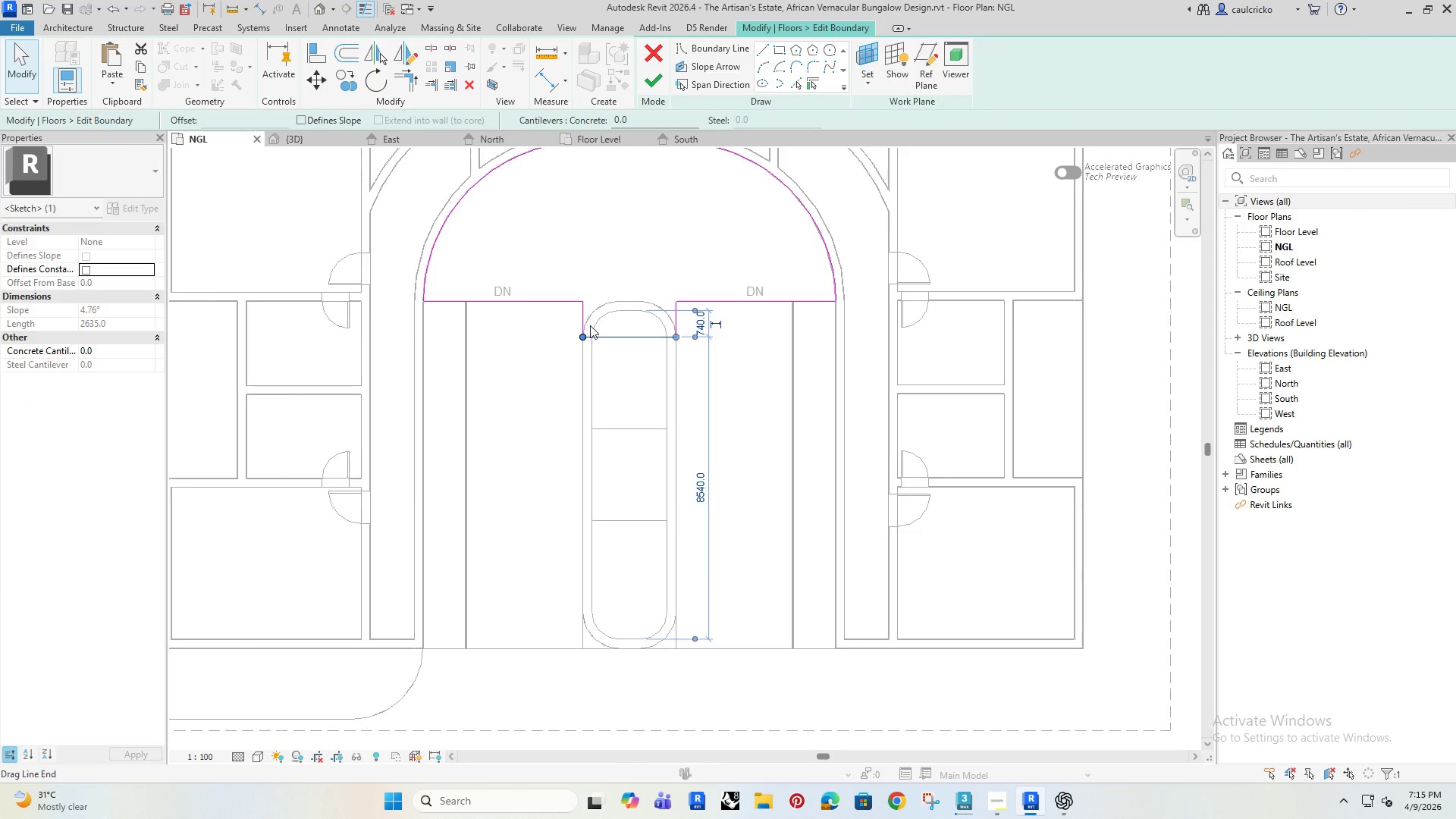 
double_click([585, 320])
 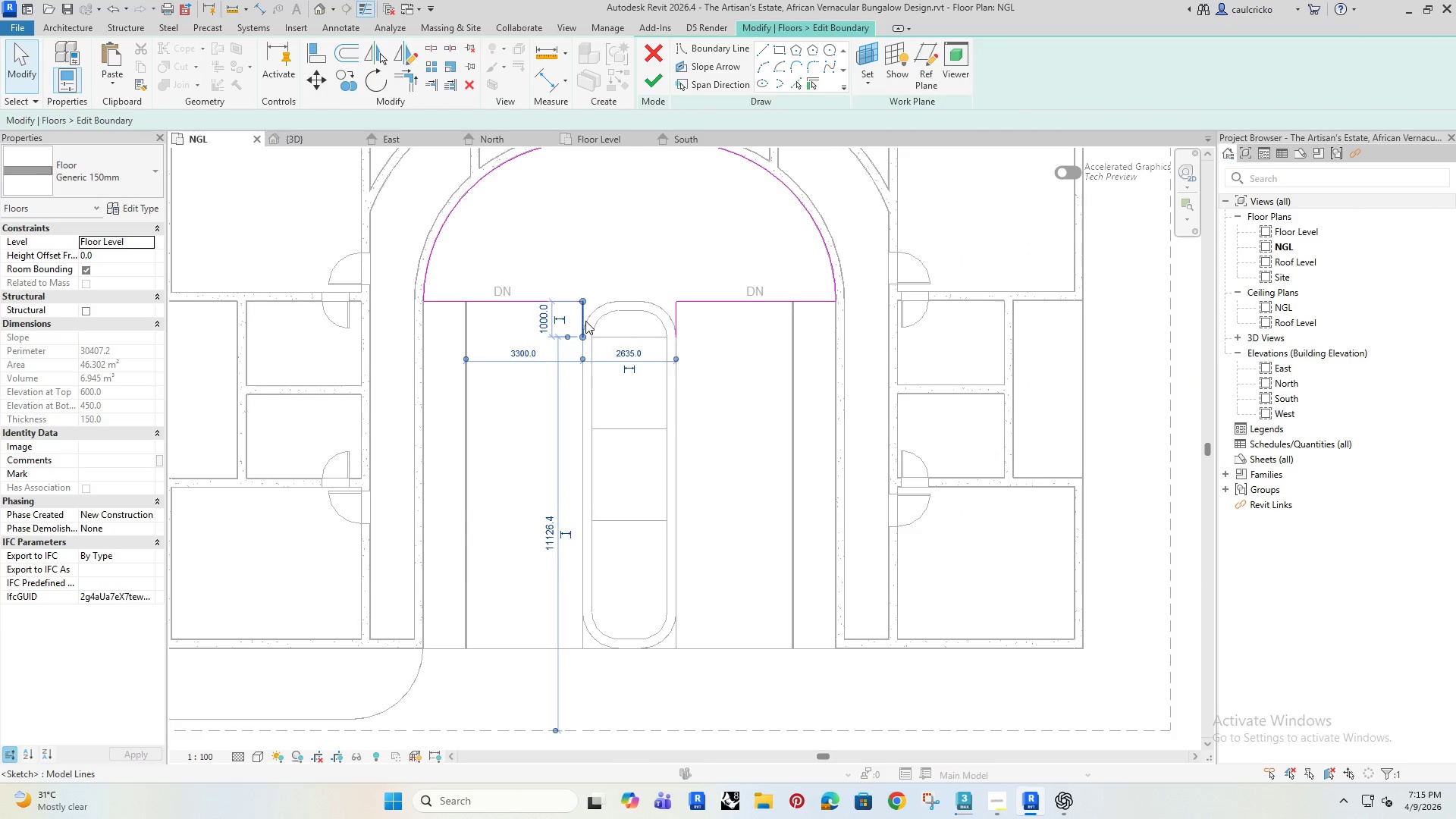 
key(Delete)
 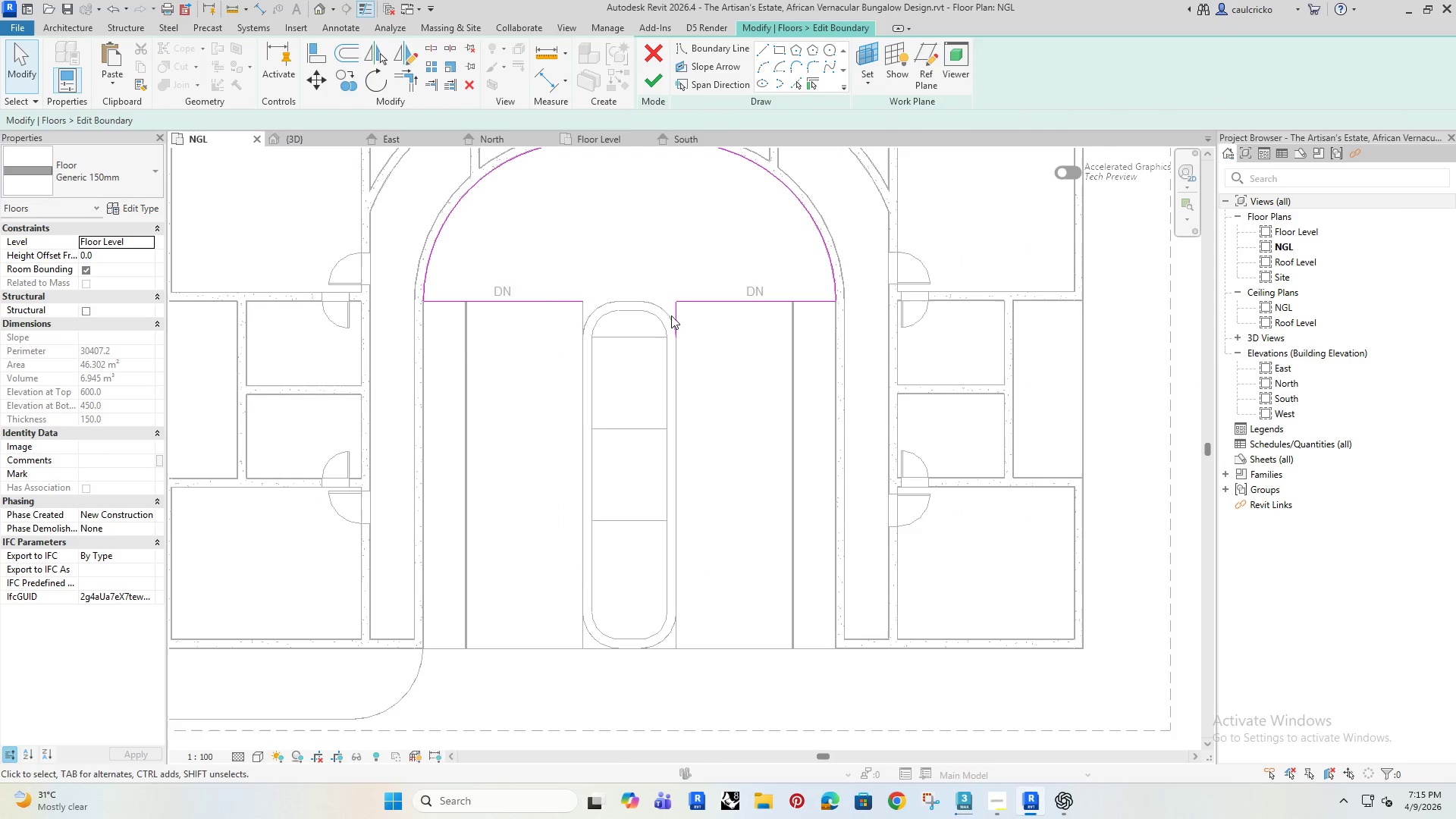 
double_click([673, 317])
 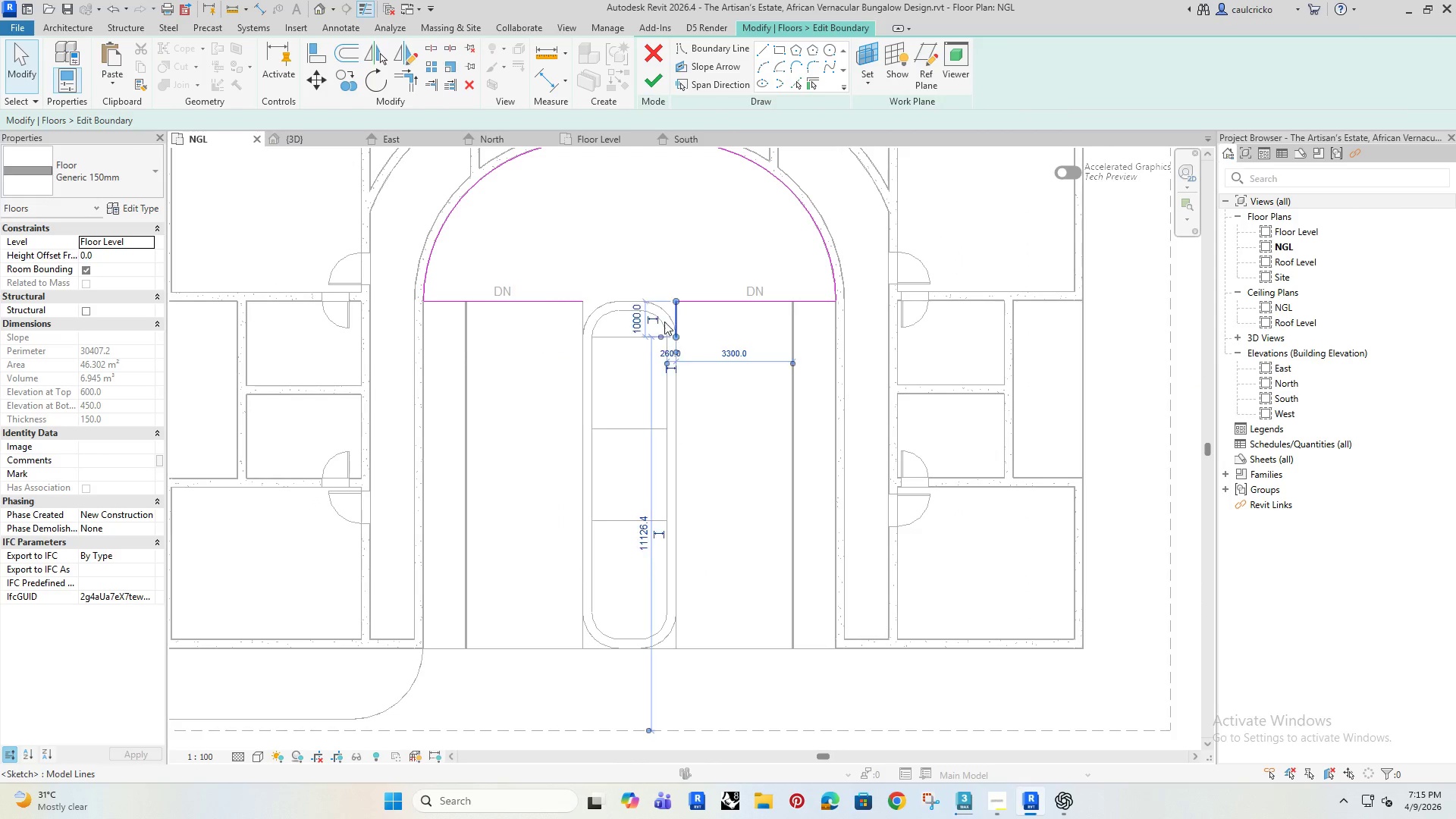 
key(Delete)
 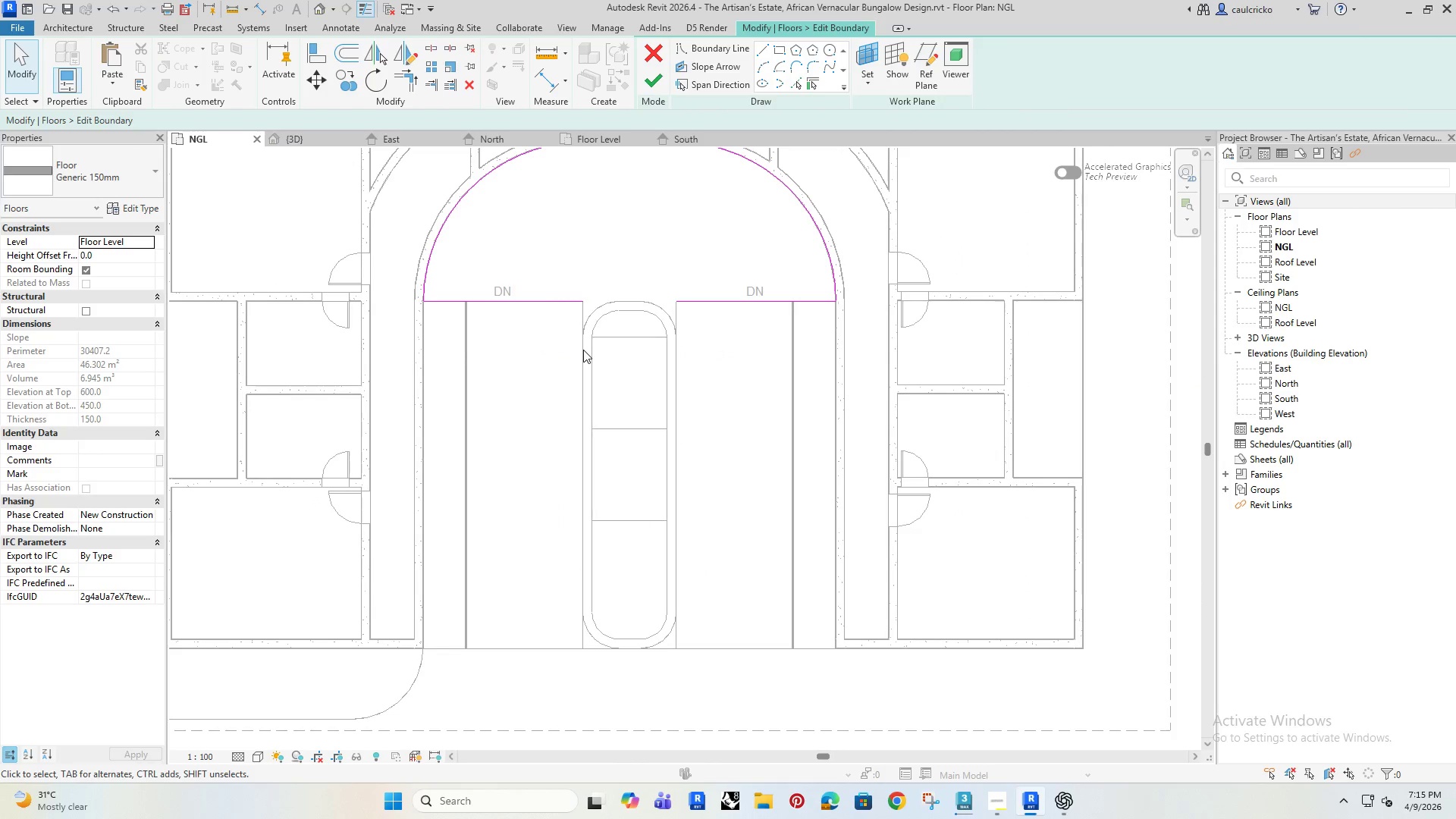 
key(T)
 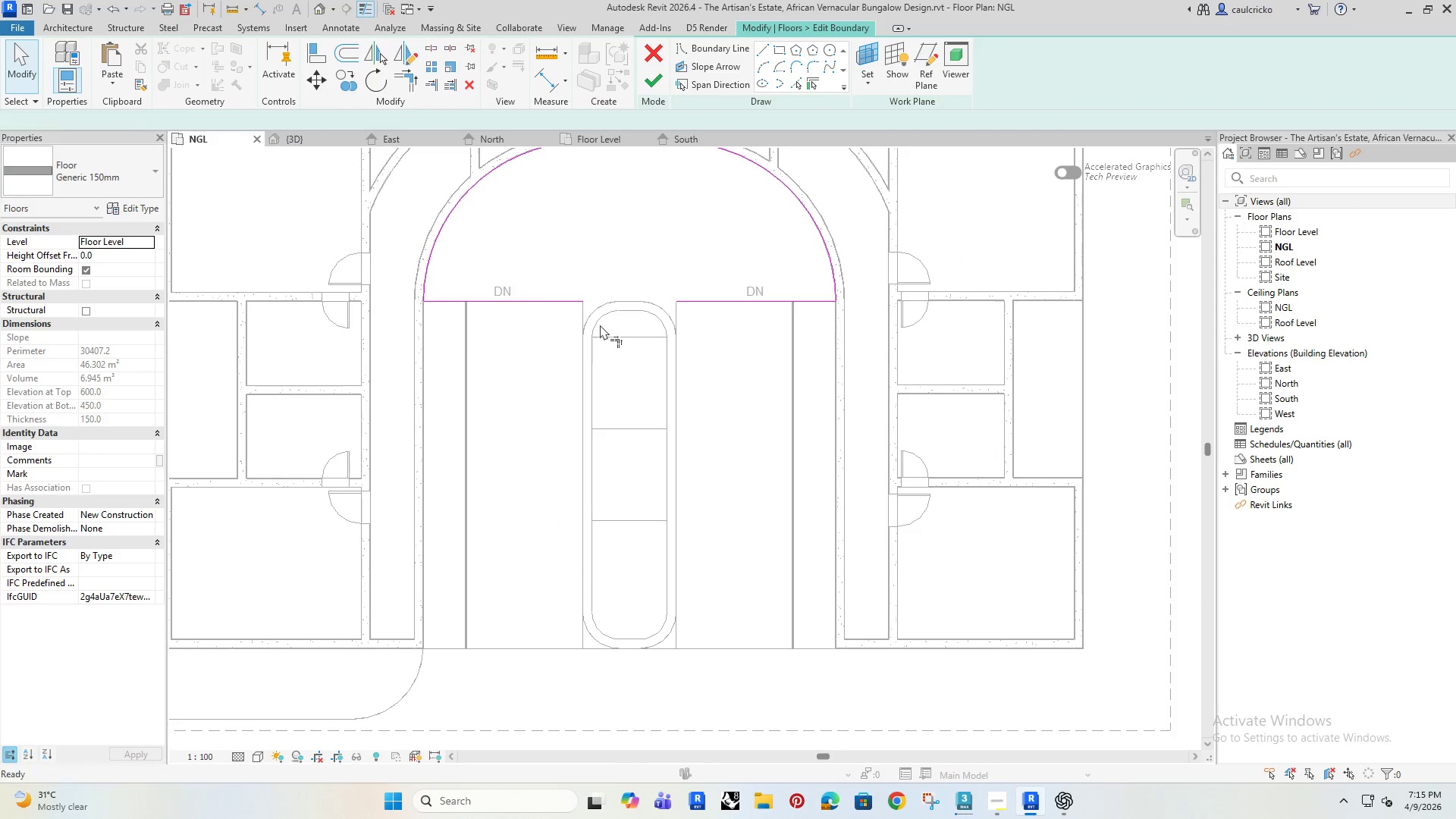 
left_click([686, 301])
 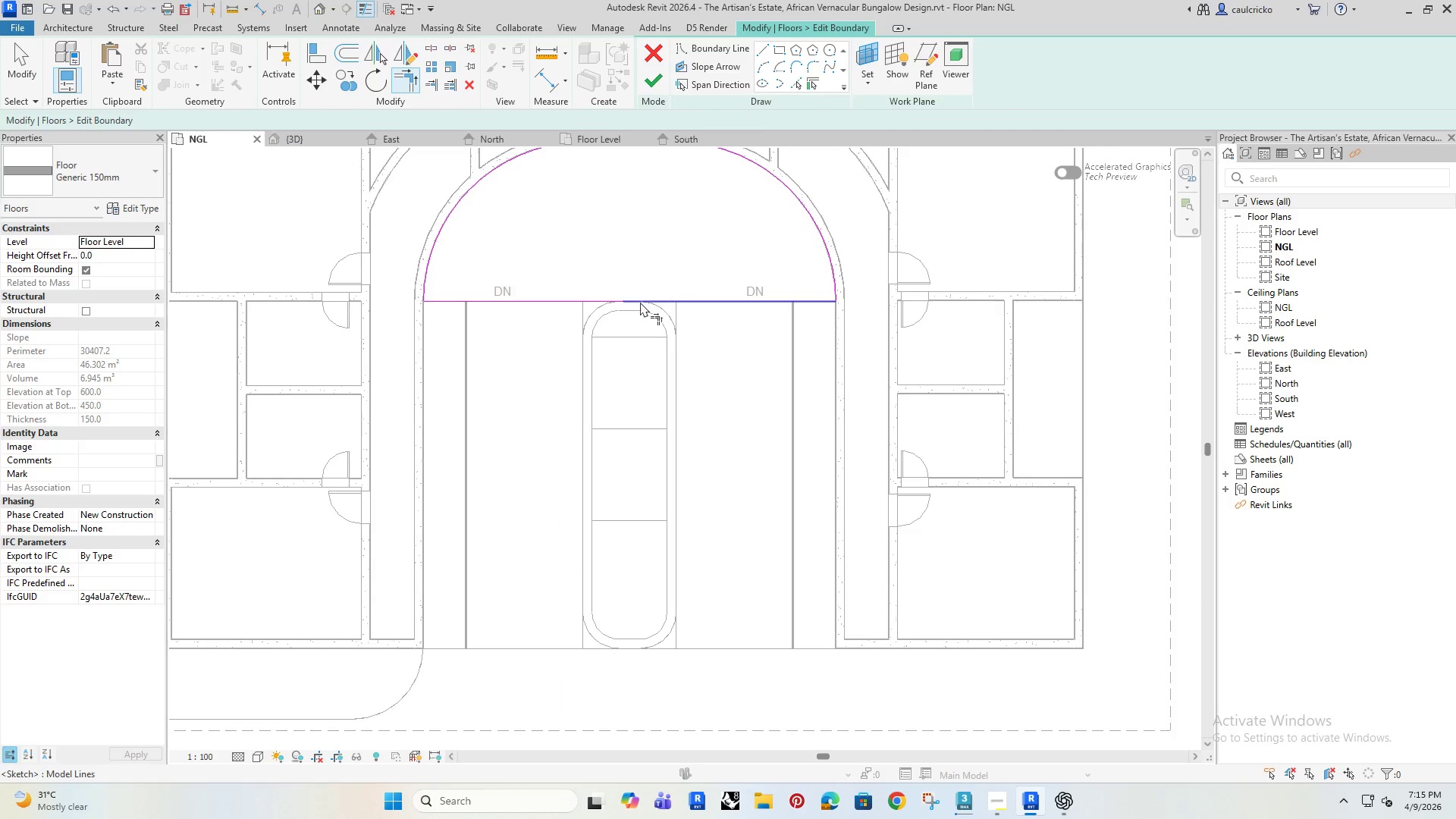 
key(Escape)
 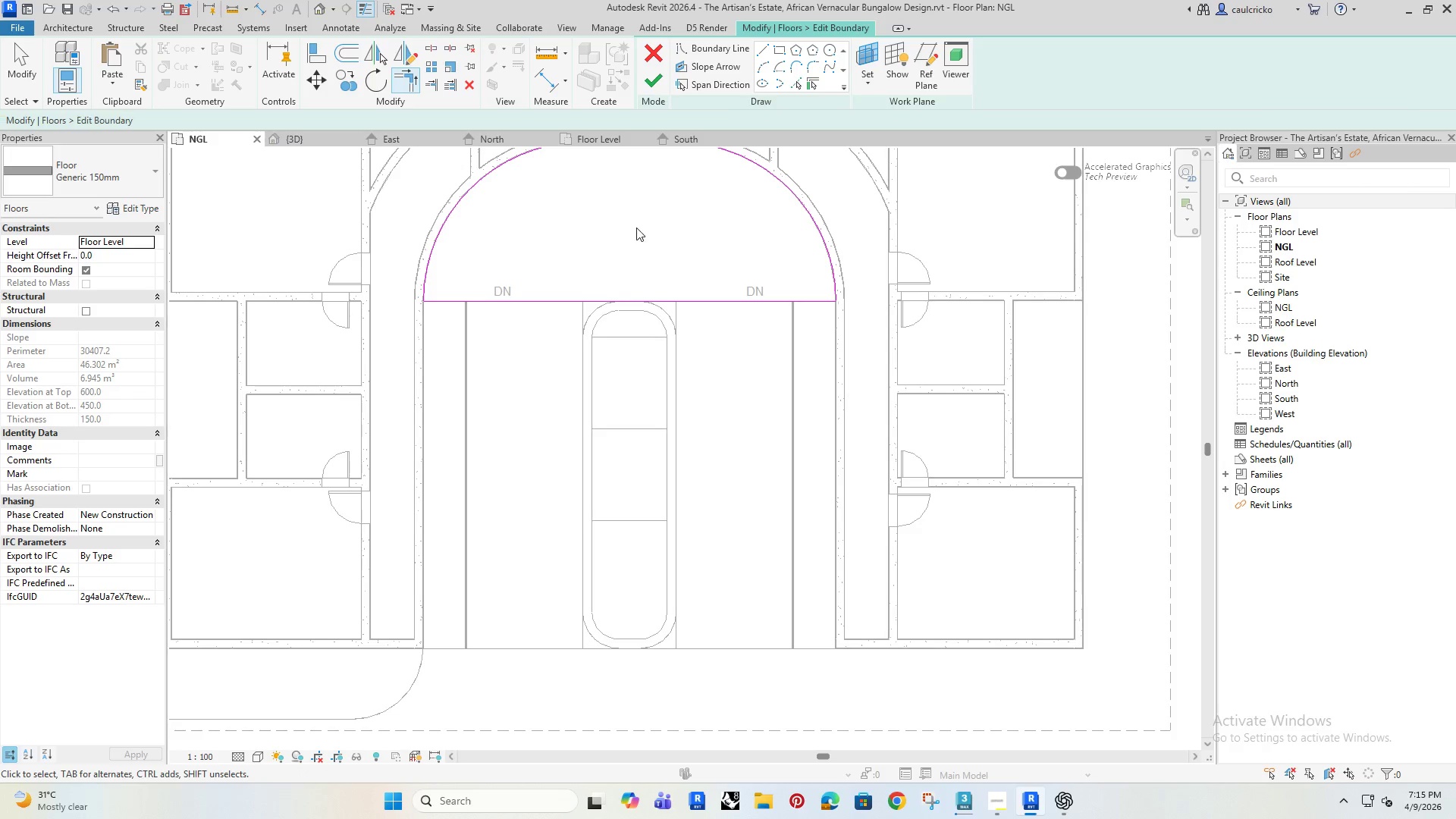 
hold_key(key=Escape, duration=12.47)
 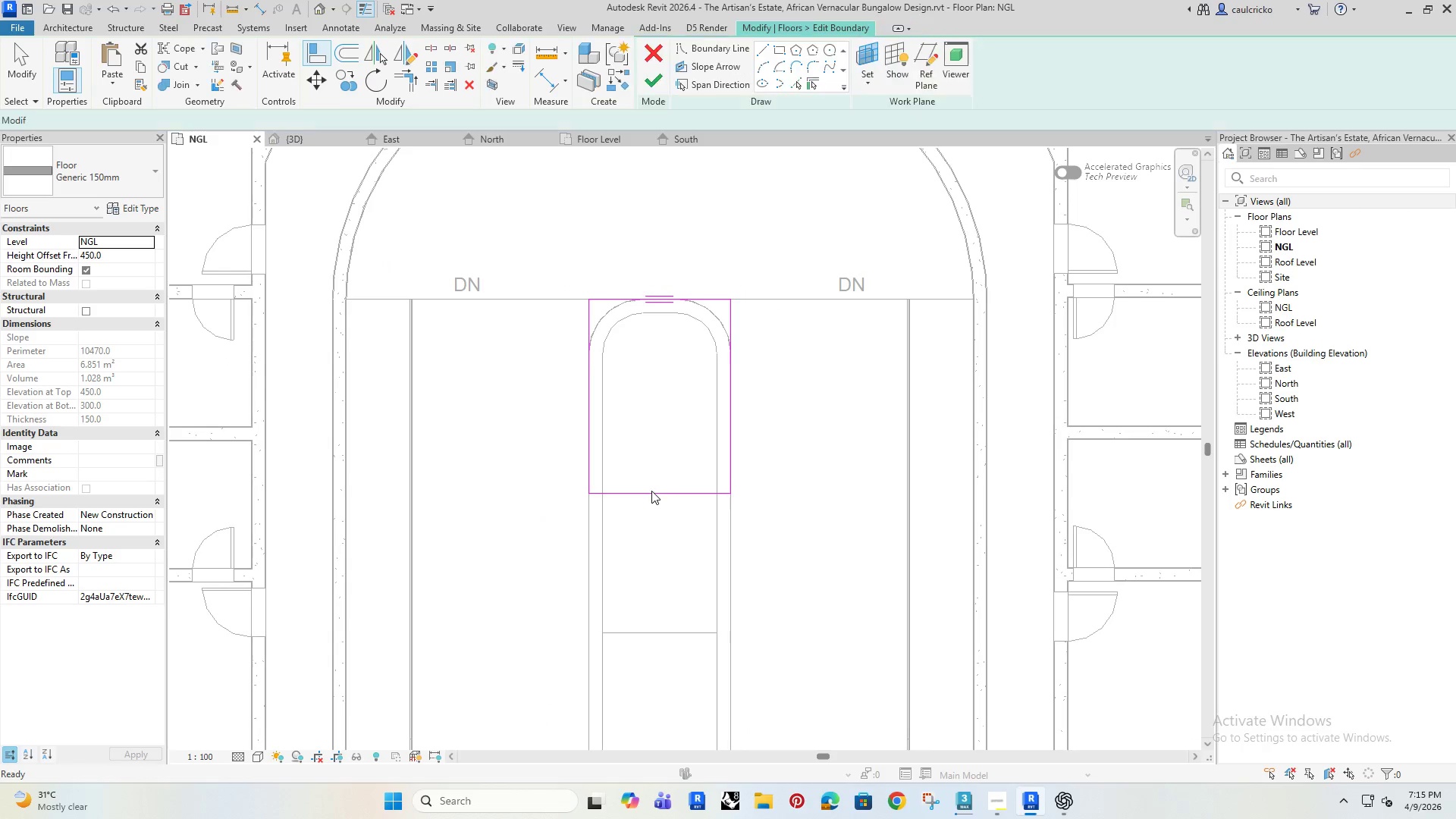 
left_click([654, 80])
 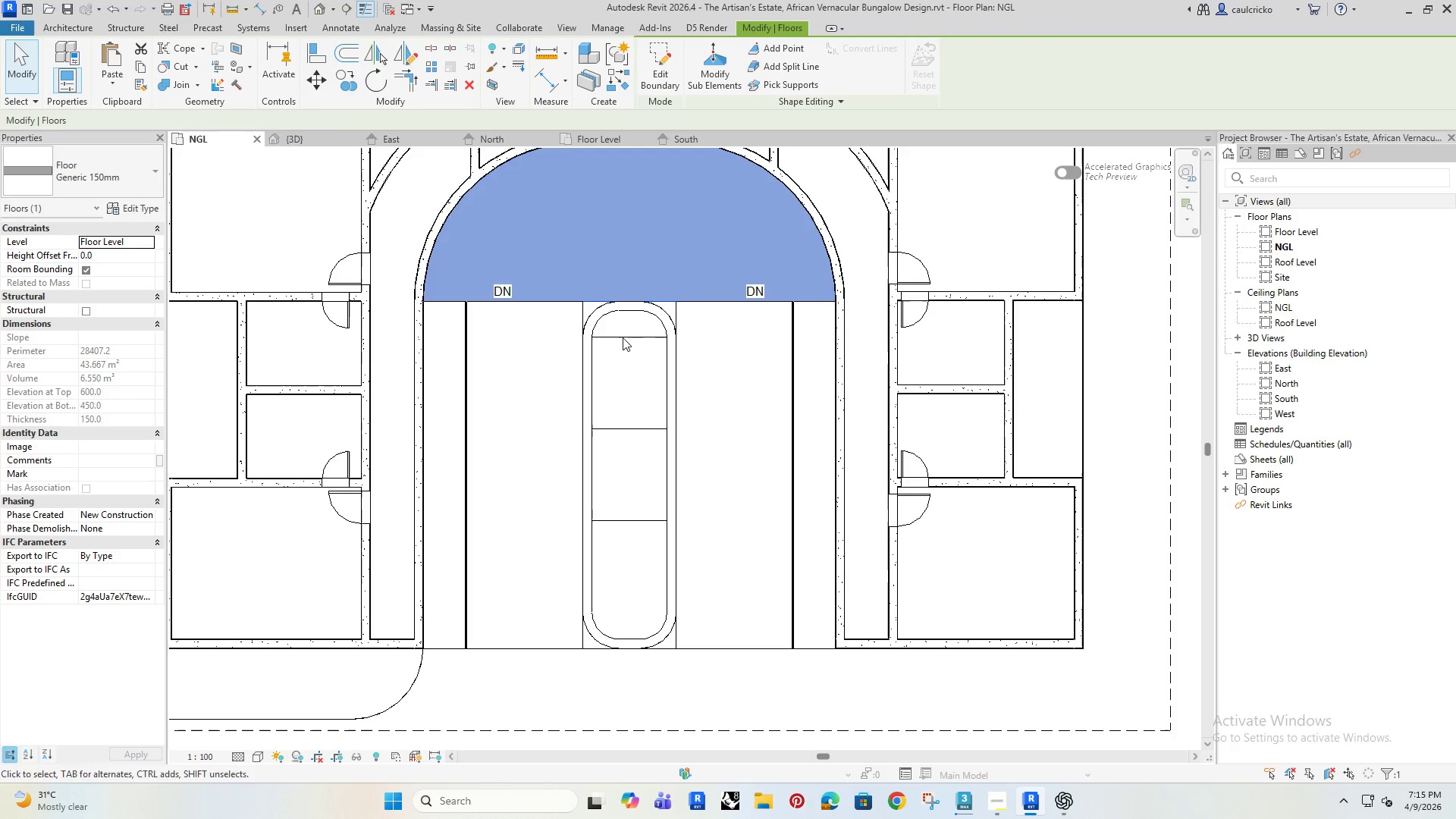 
left_click([624, 337])
 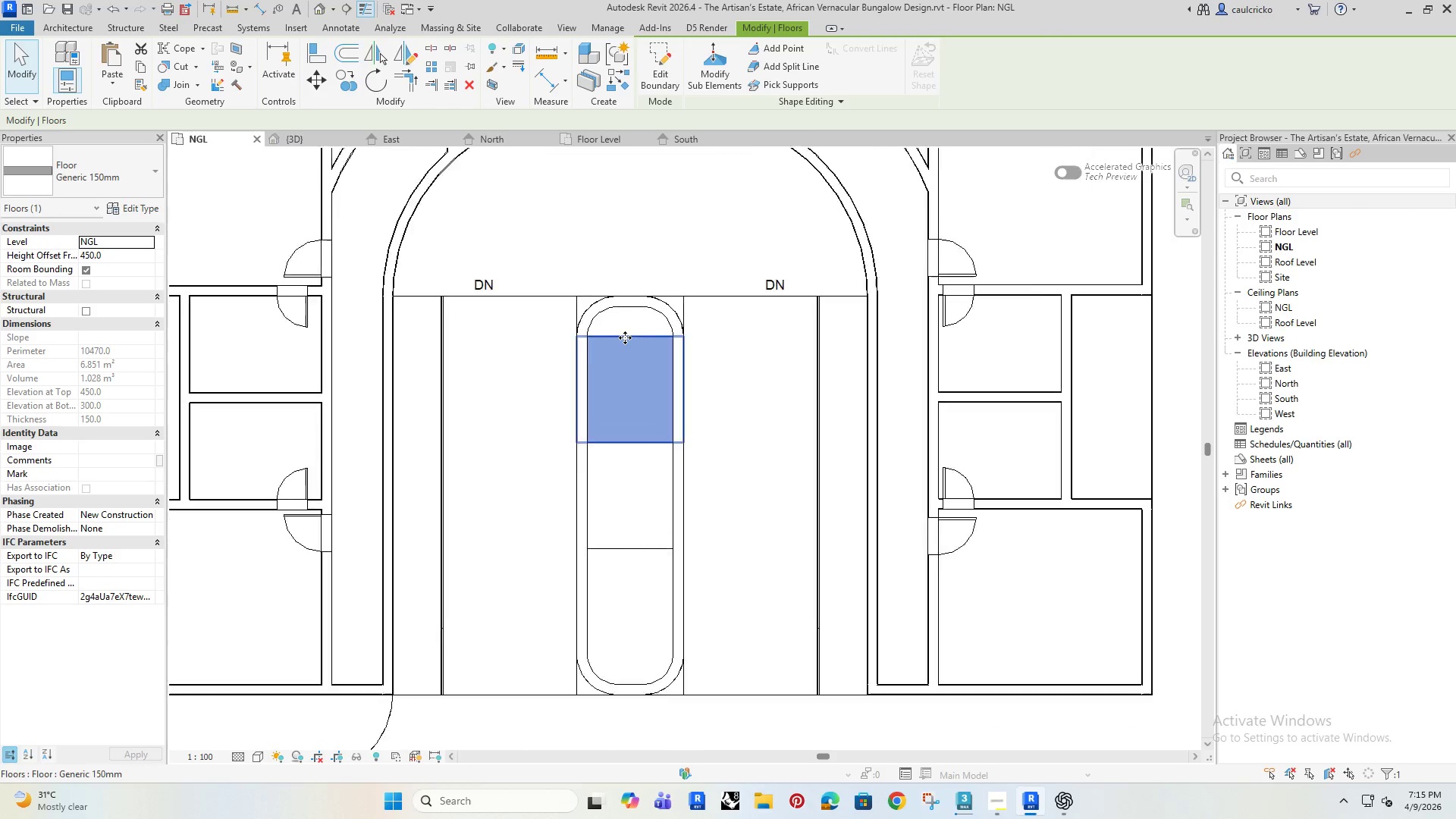 
scroll: coordinate [625, 337], scroll_direction: up, amount: 3.0
 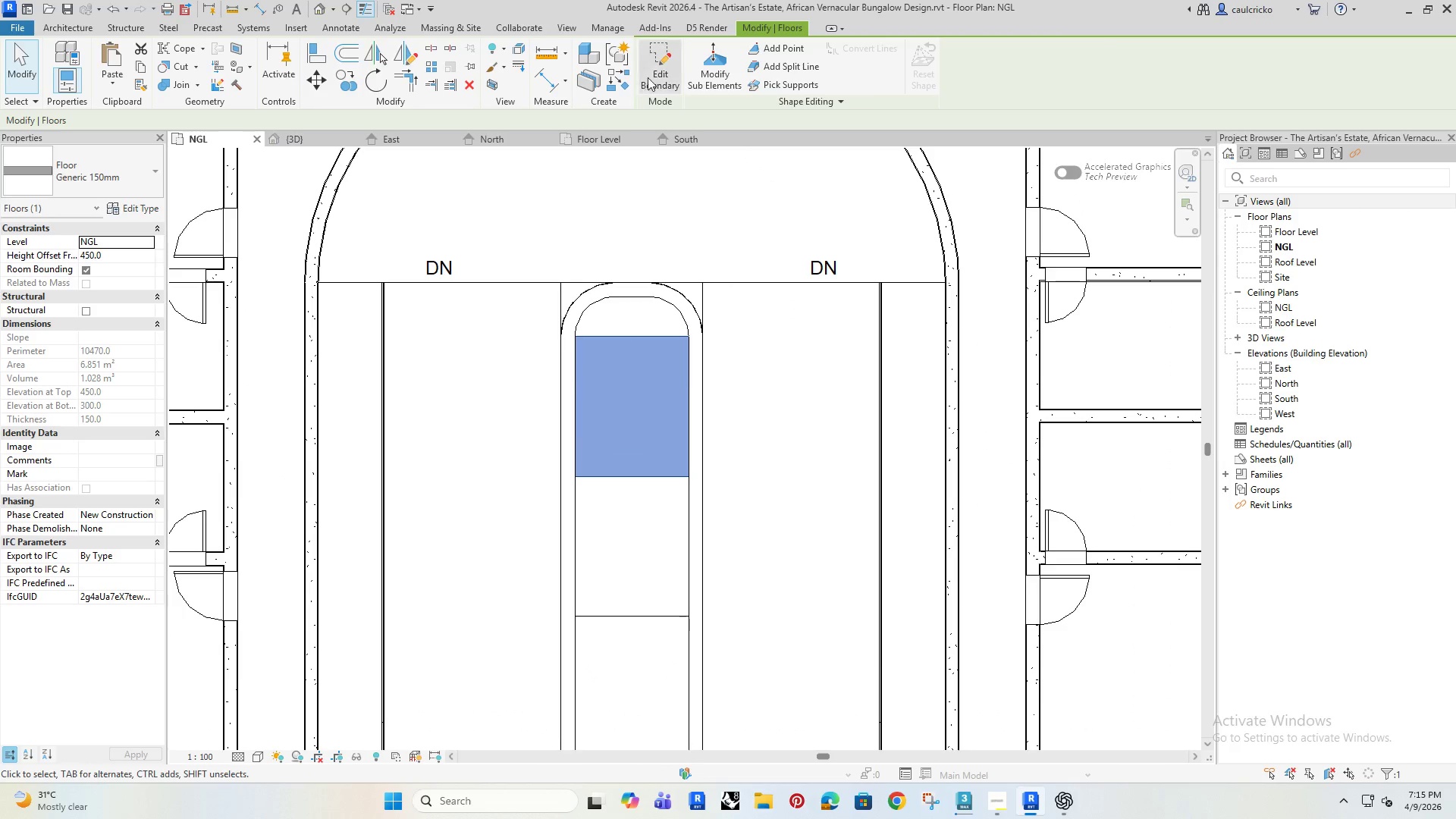 
left_click([649, 71])
 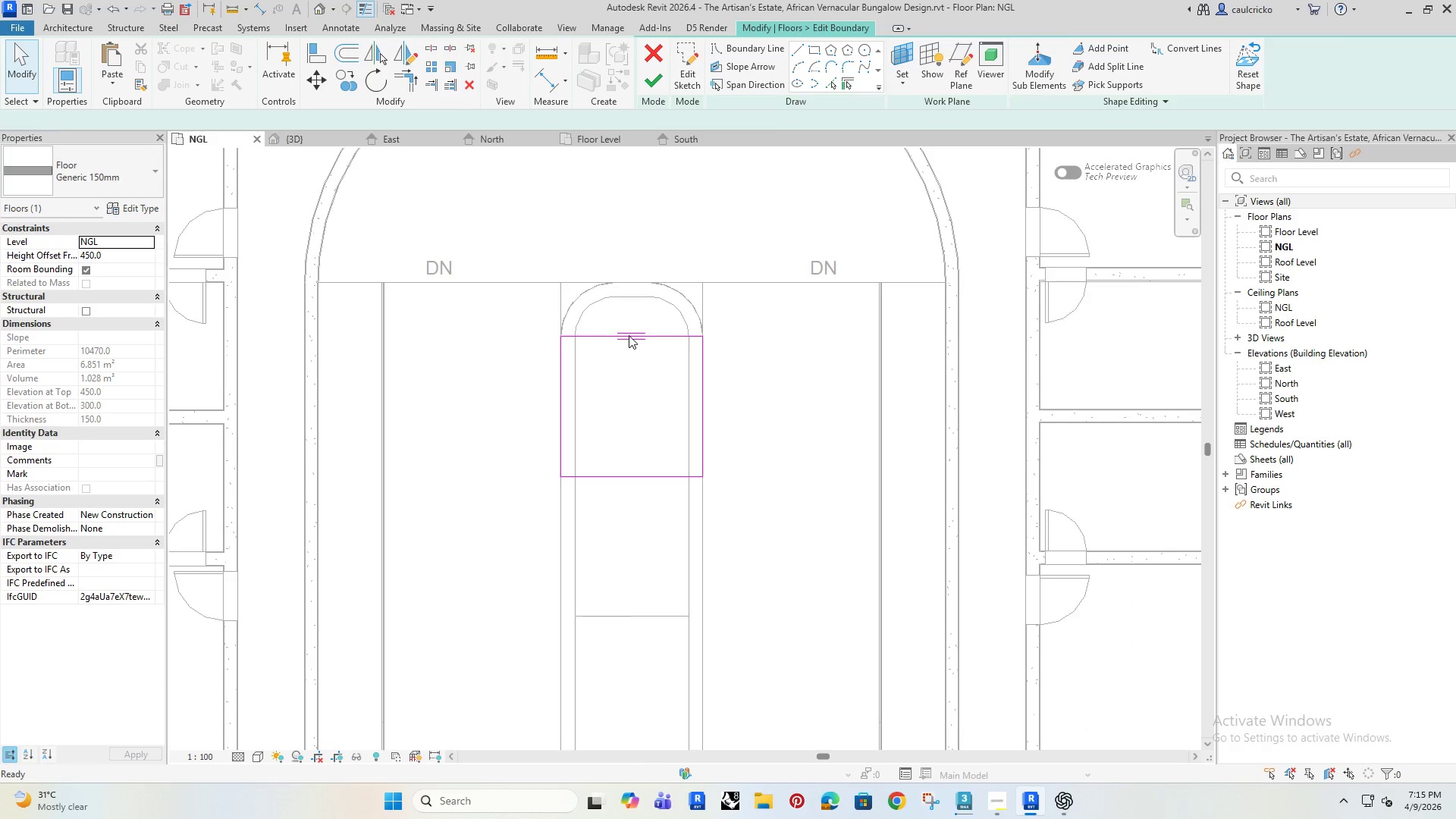 
left_click([629, 335])
 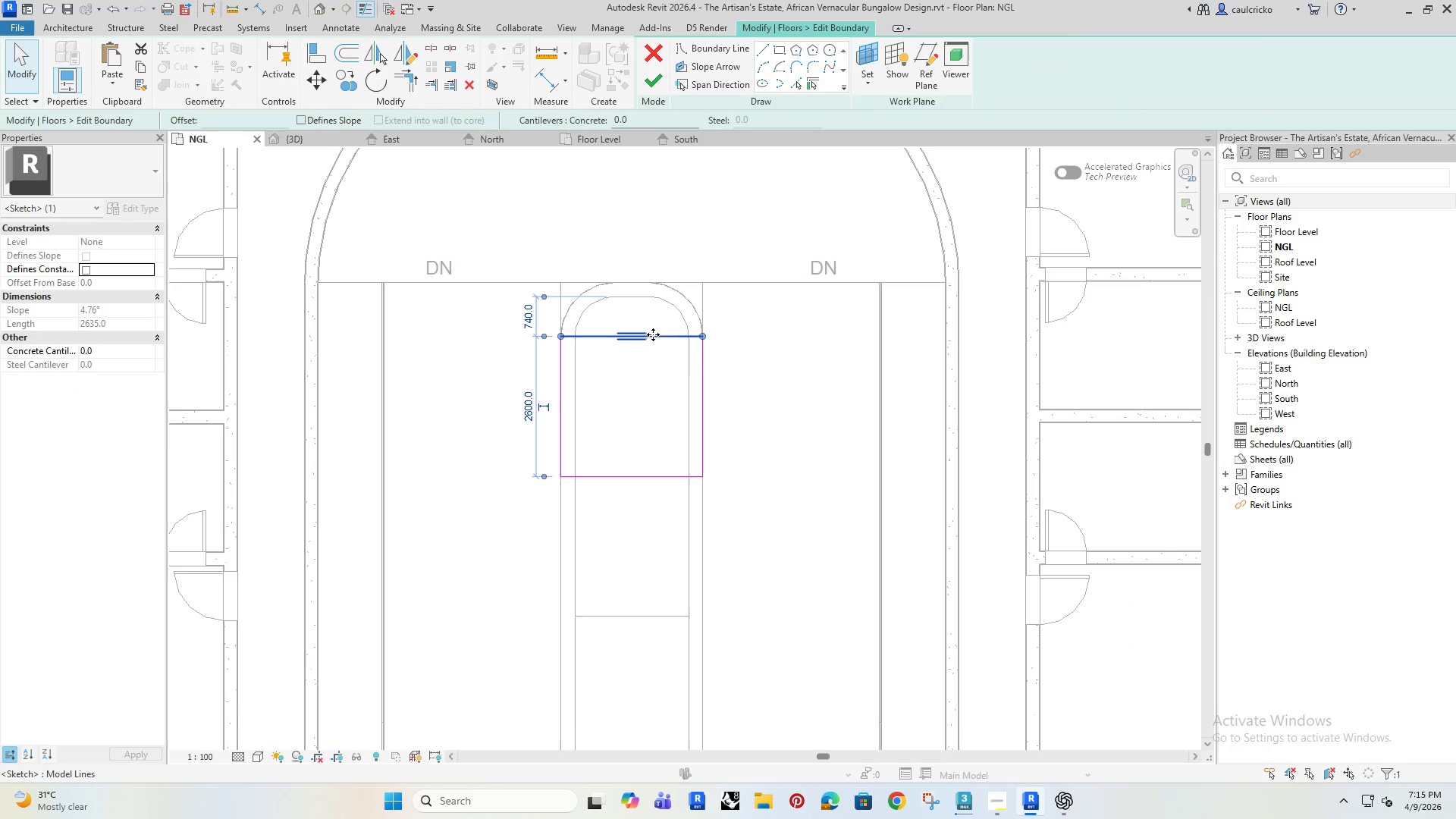 
left_click_drag(start_coordinate=[653, 334], to_coordinate=[661, 300])
 